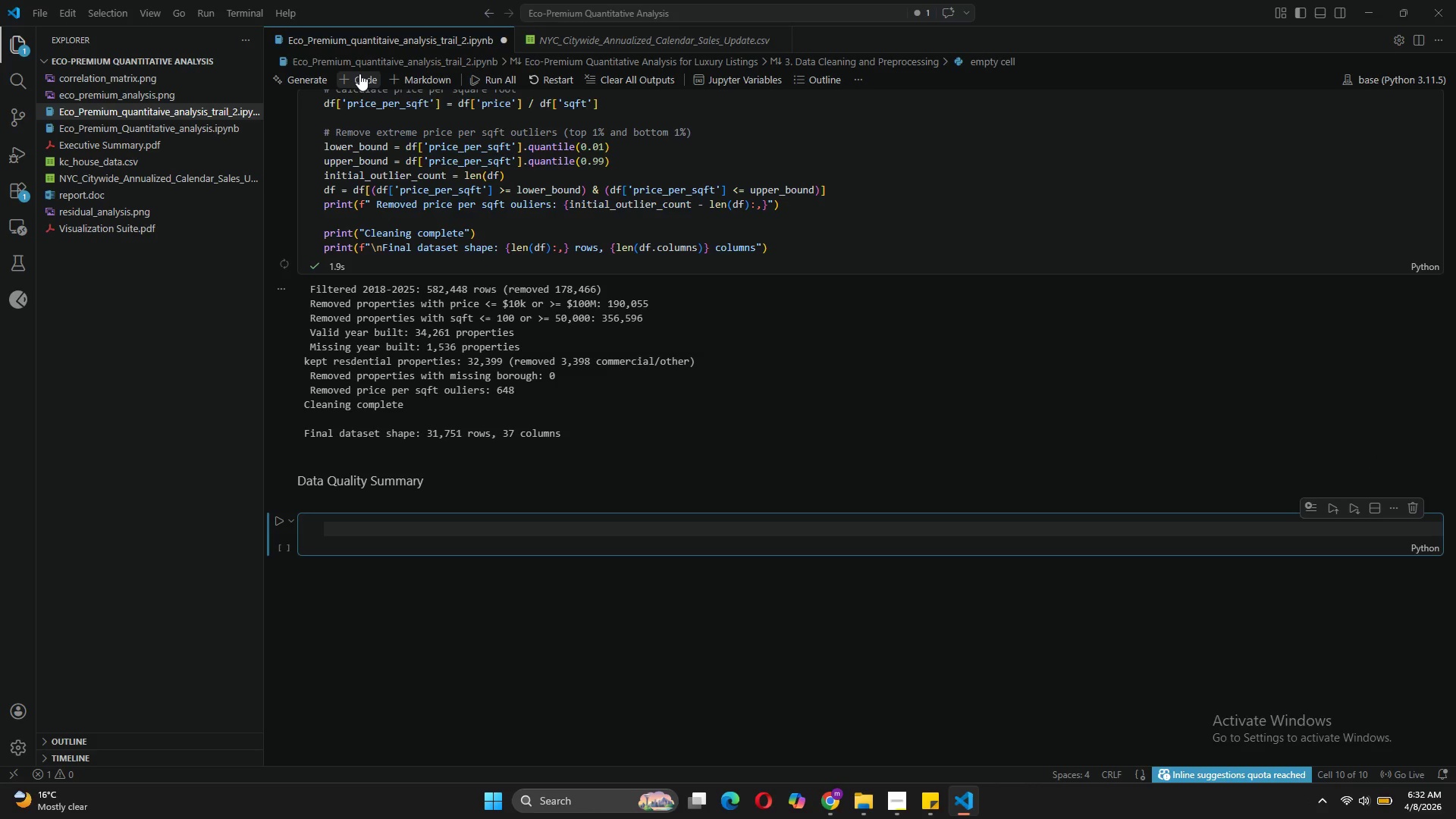 
wait(8.95)
 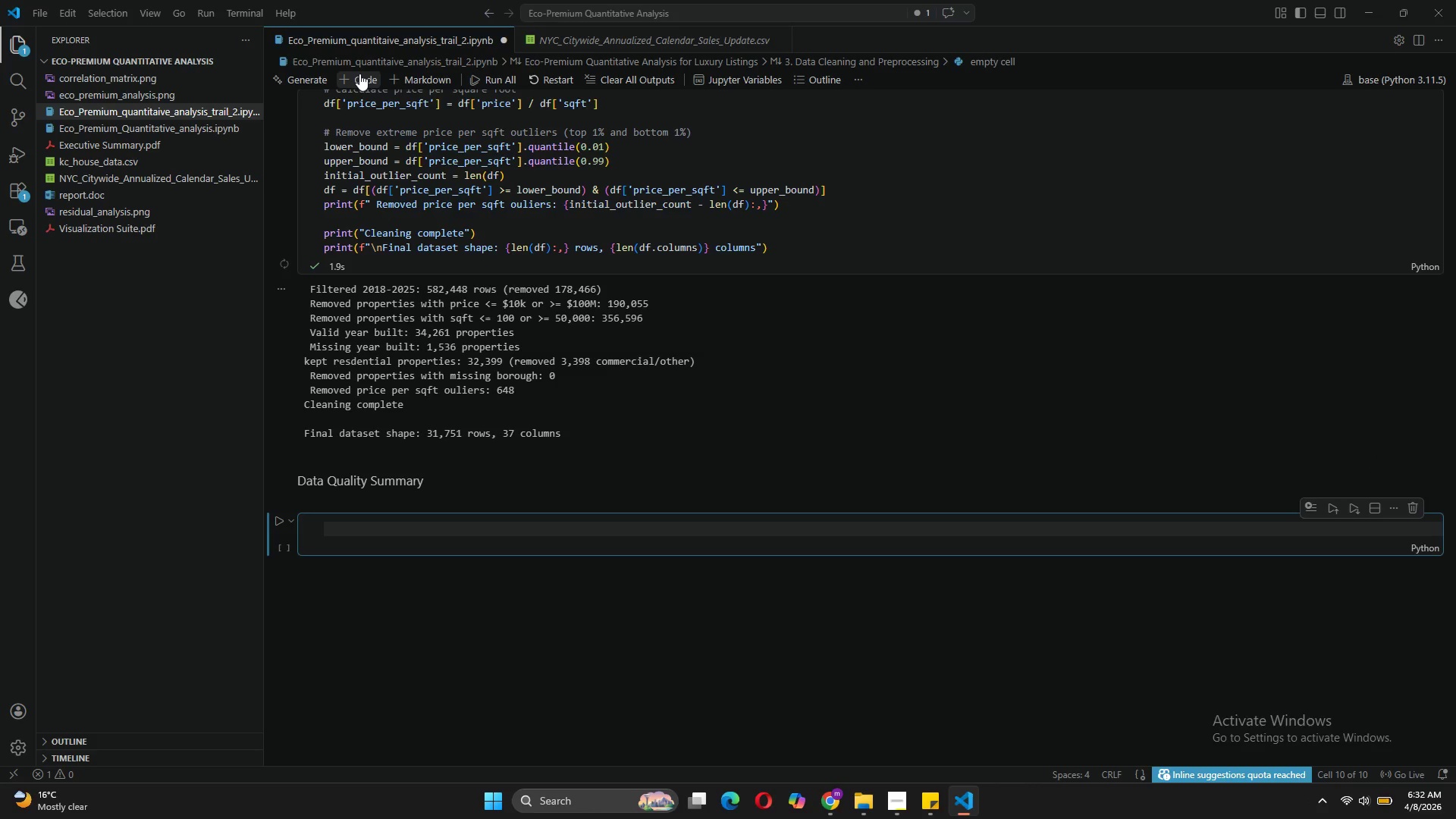 
hold_key(key=ShiftLeft, duration=0.8)
 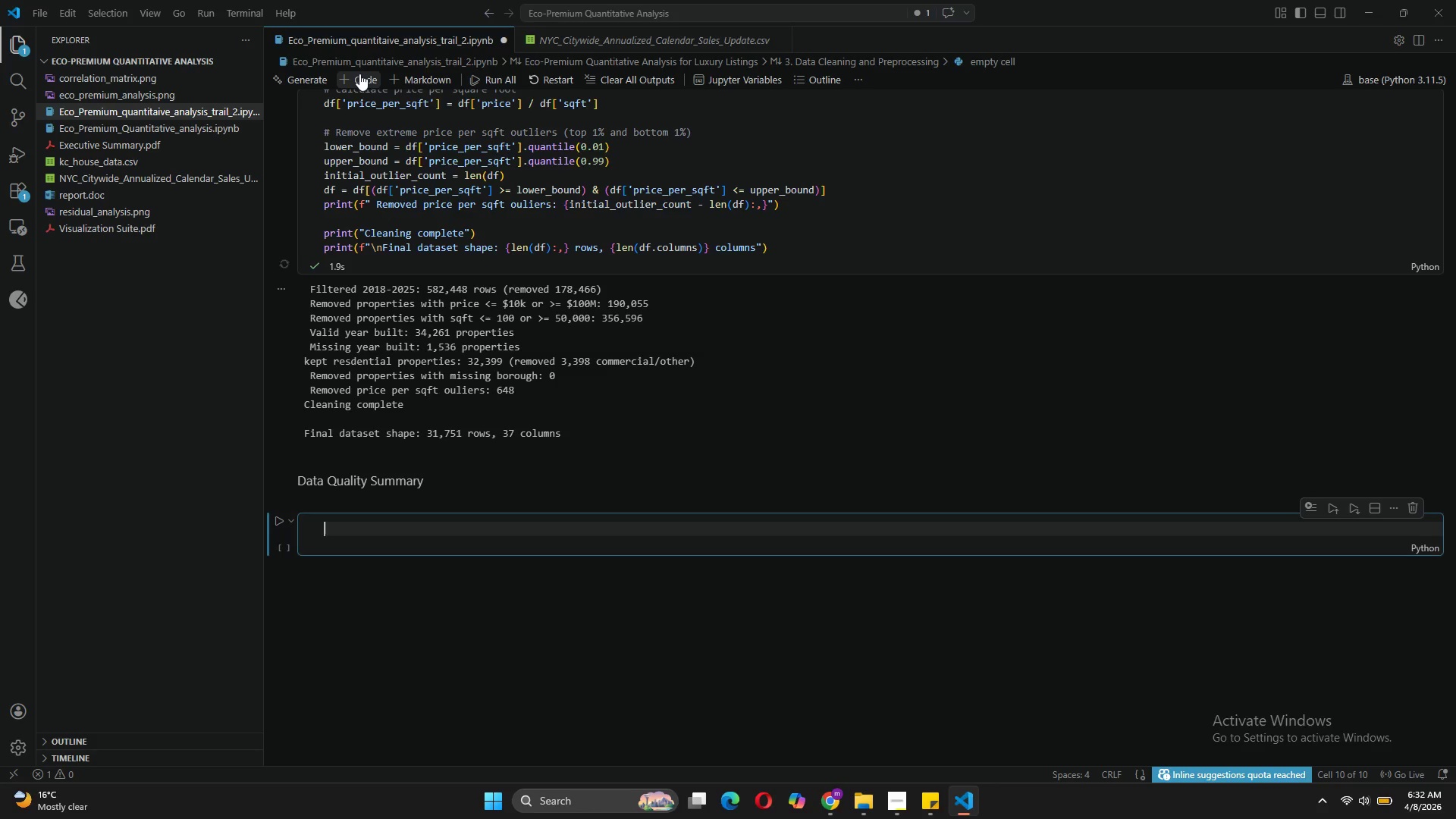 
type(print()
 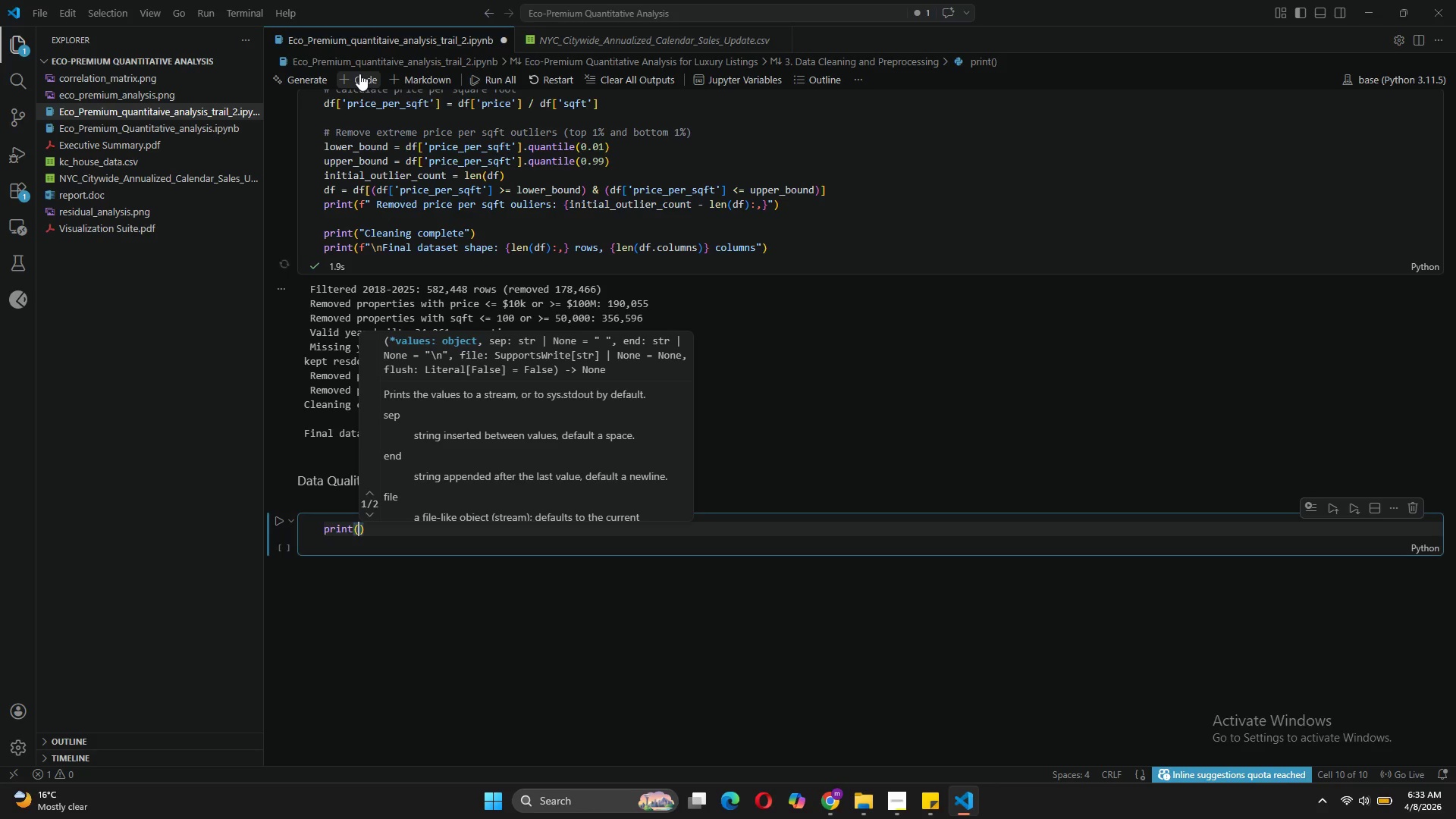 
wait(6.64)
 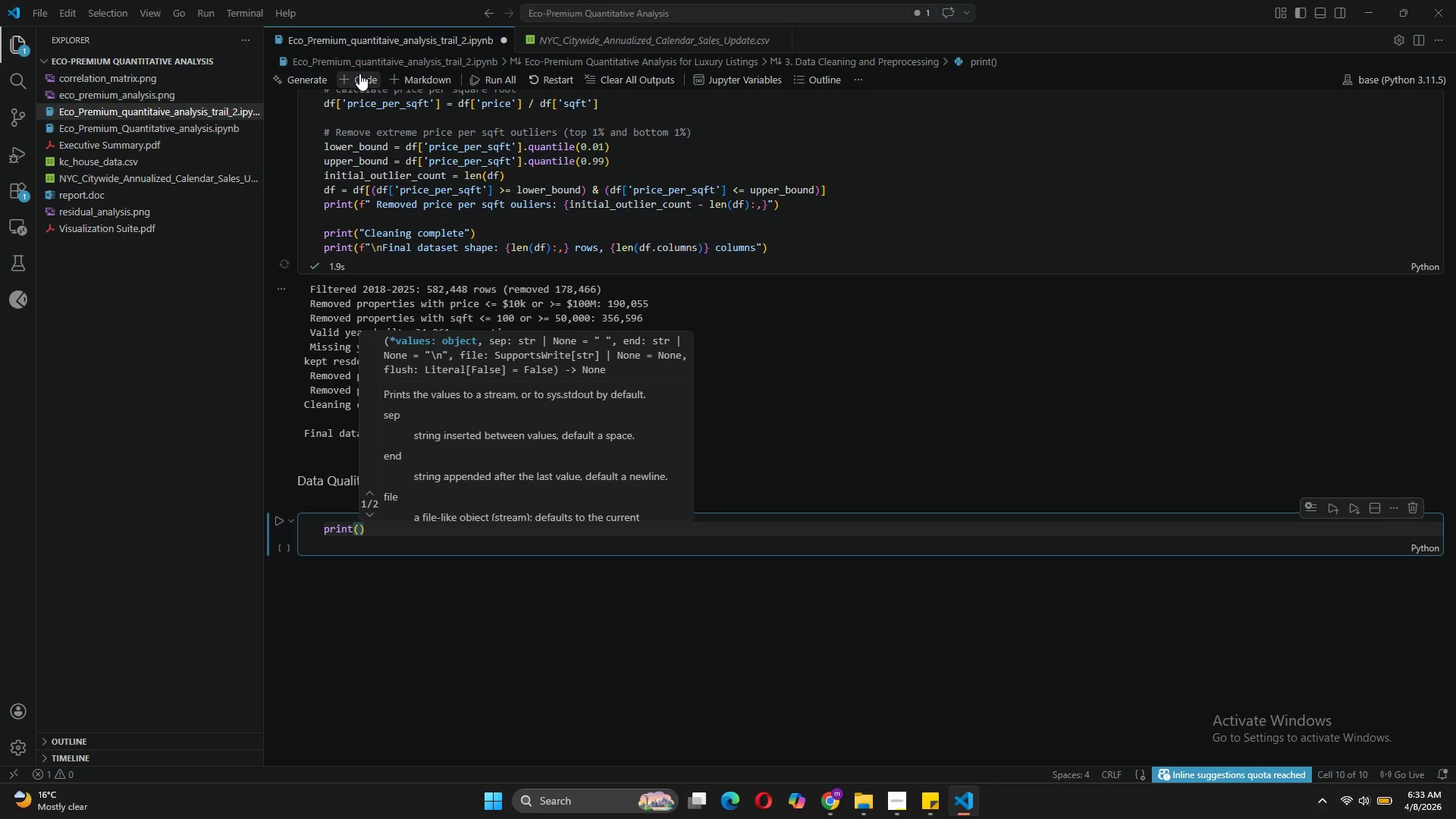 
type("Pri)
key(Backspace)
key(Backspace)
key(Backspace)
type(DATA QUALITY SUMMARY)
 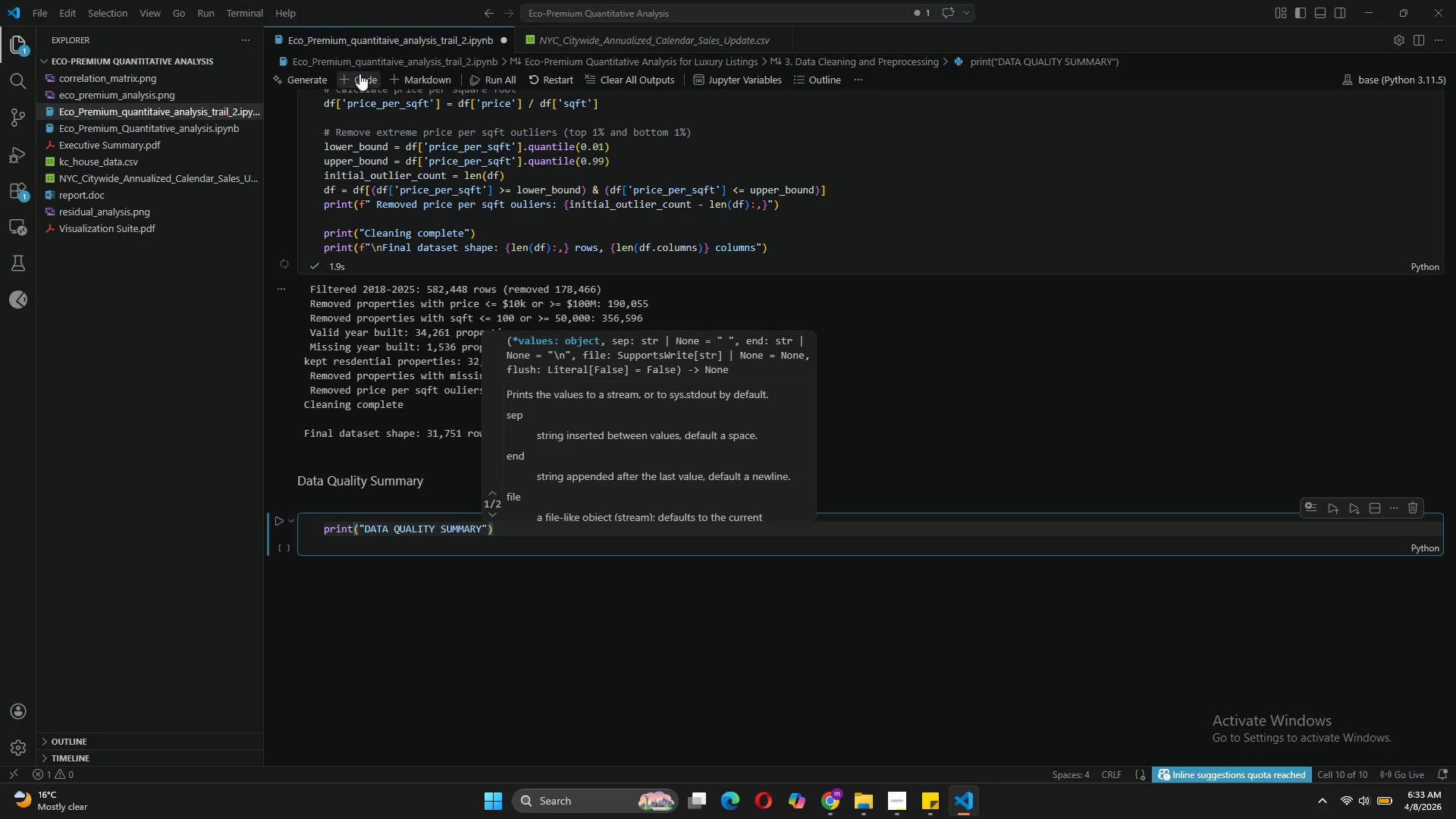 
key(ArrowRight)
 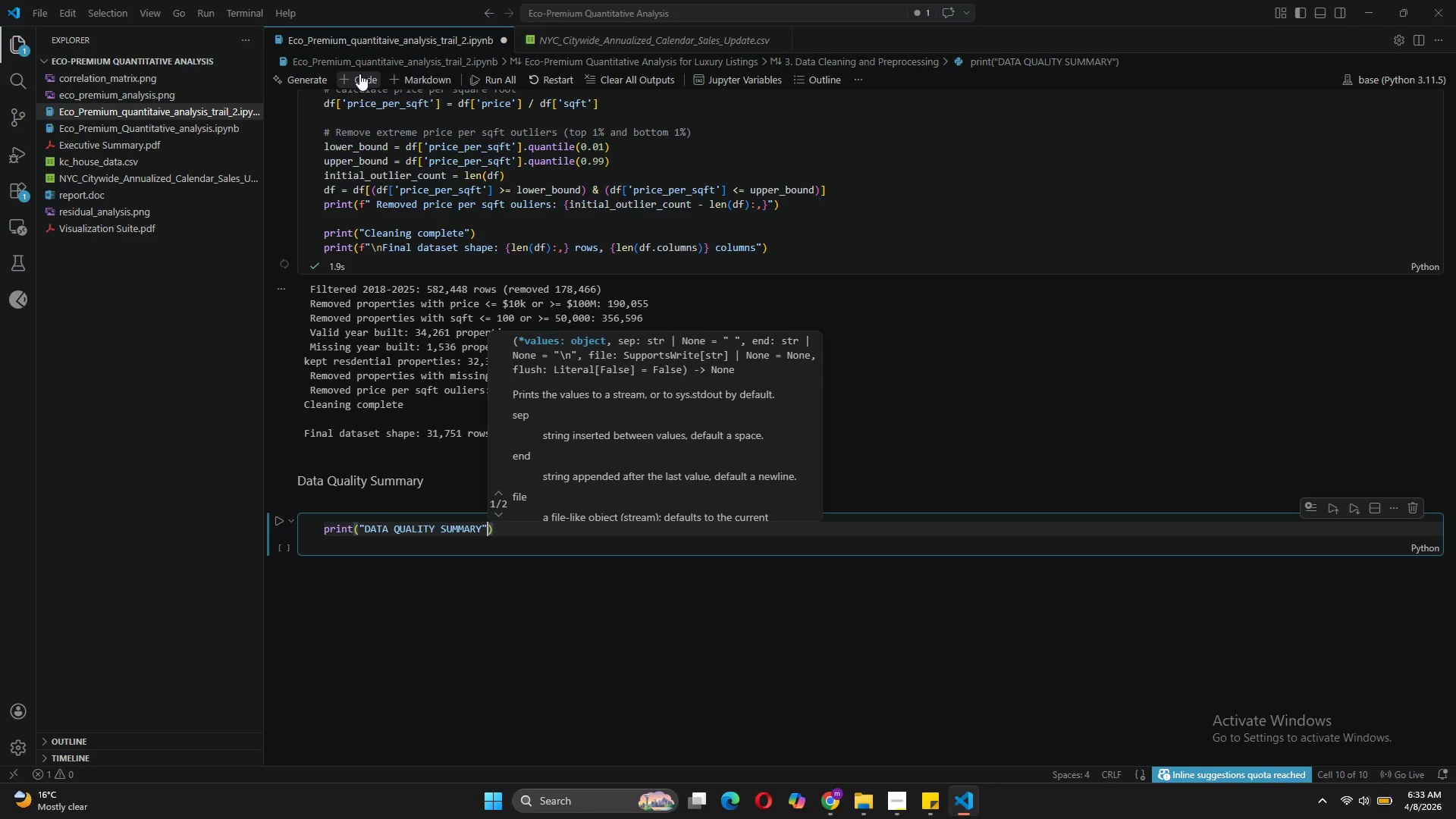 
key(ArrowRight)
 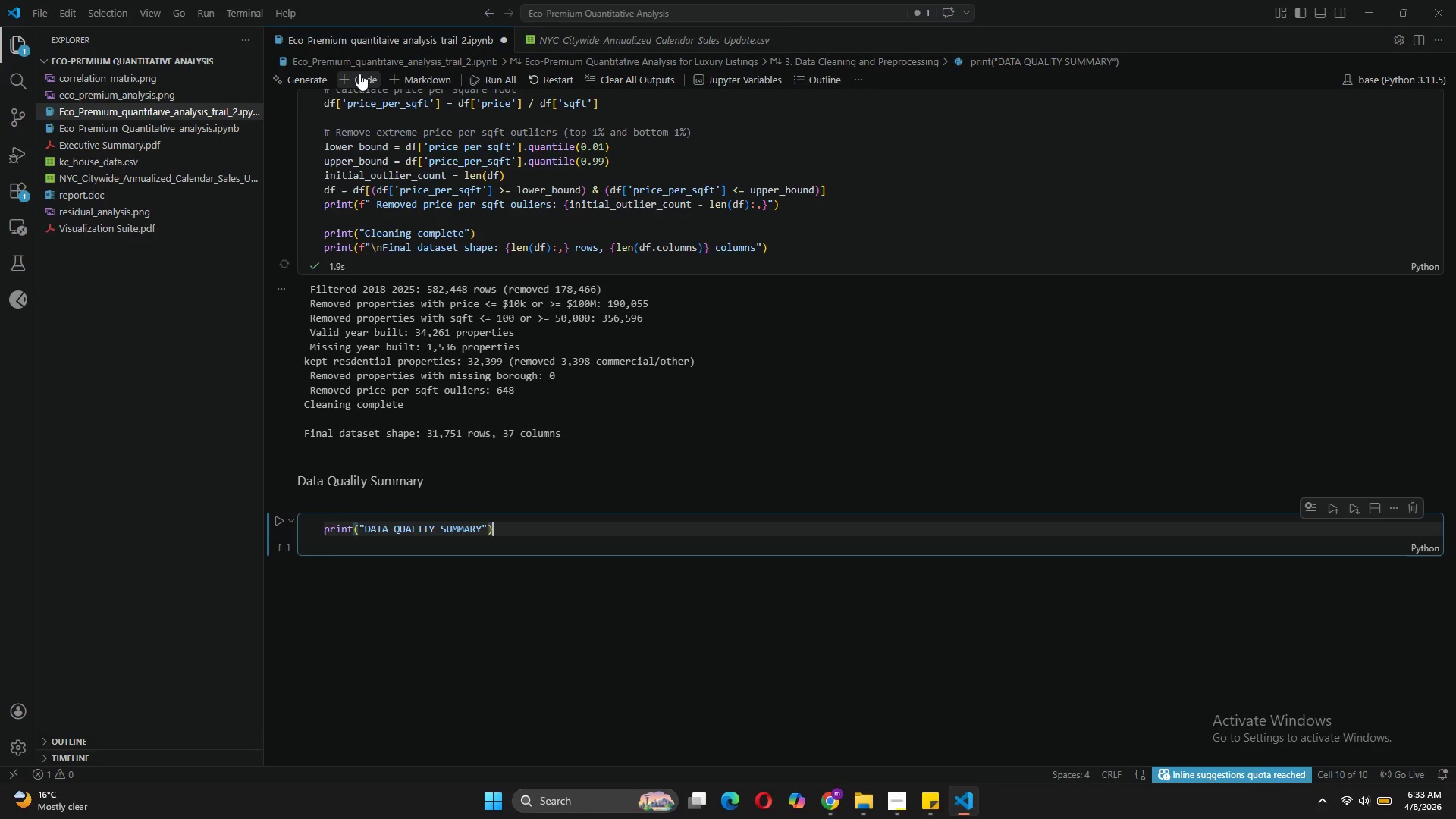 
key(Enter)
 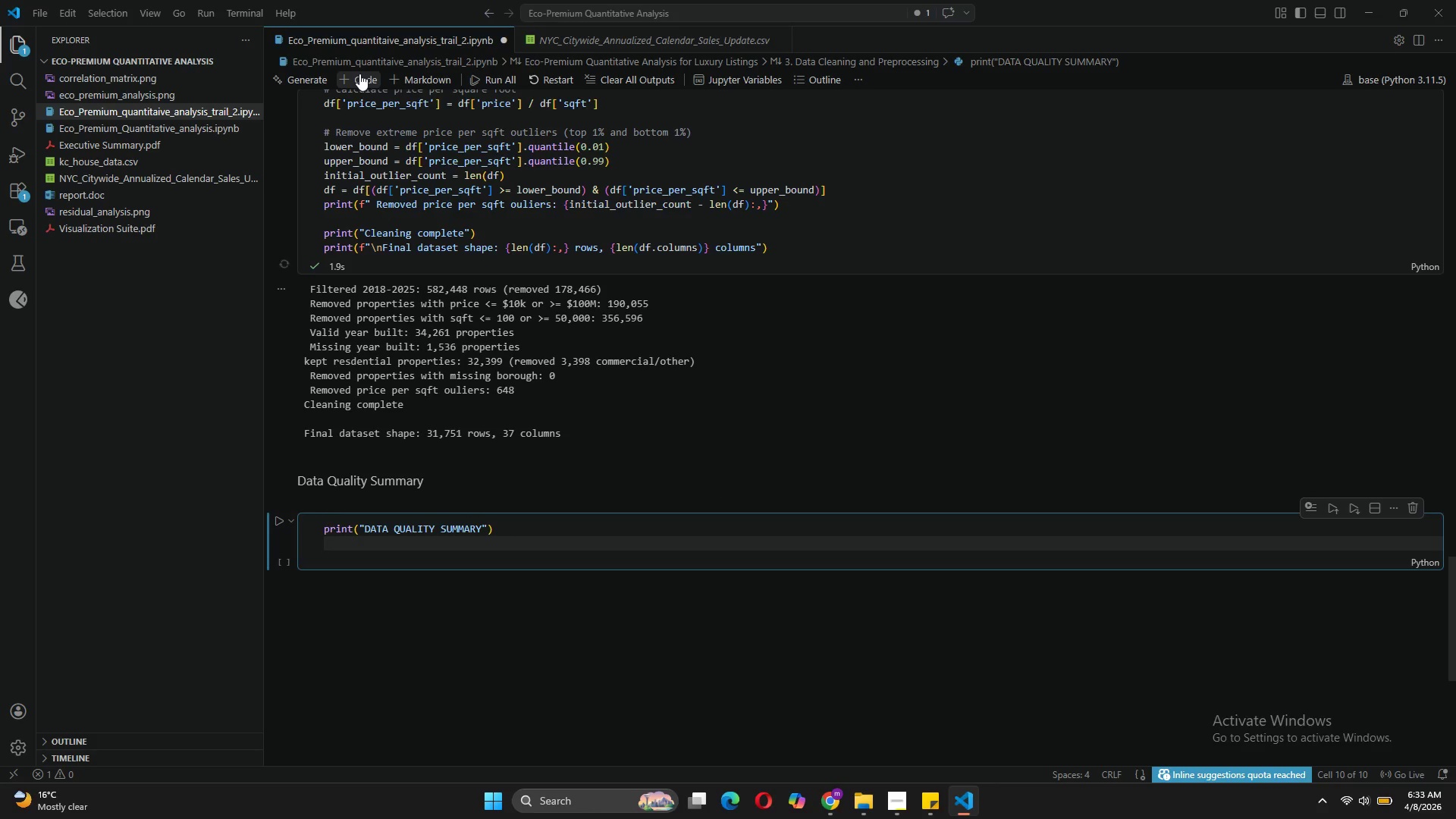 
type(print()
 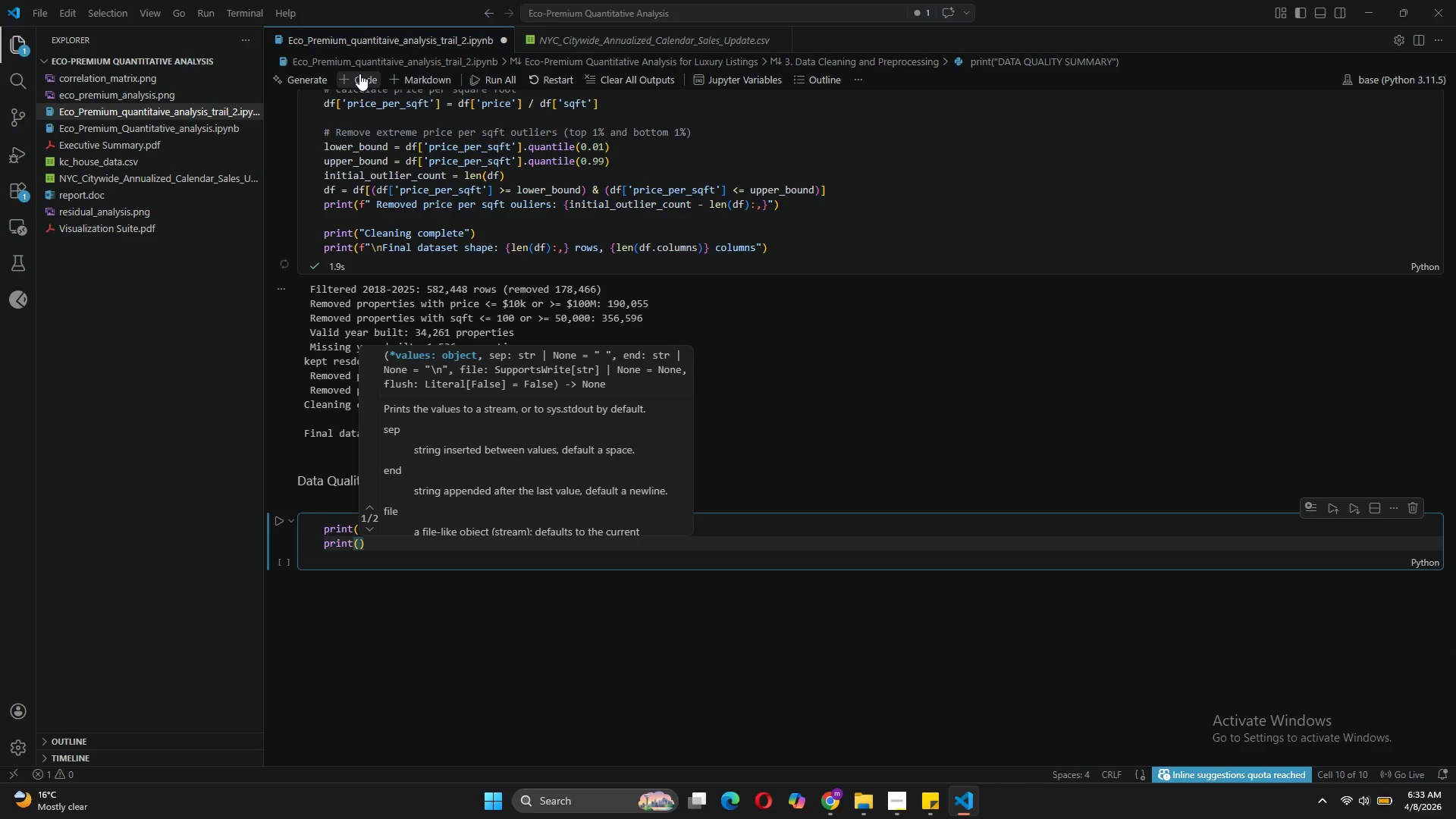 
wait(21.69)
 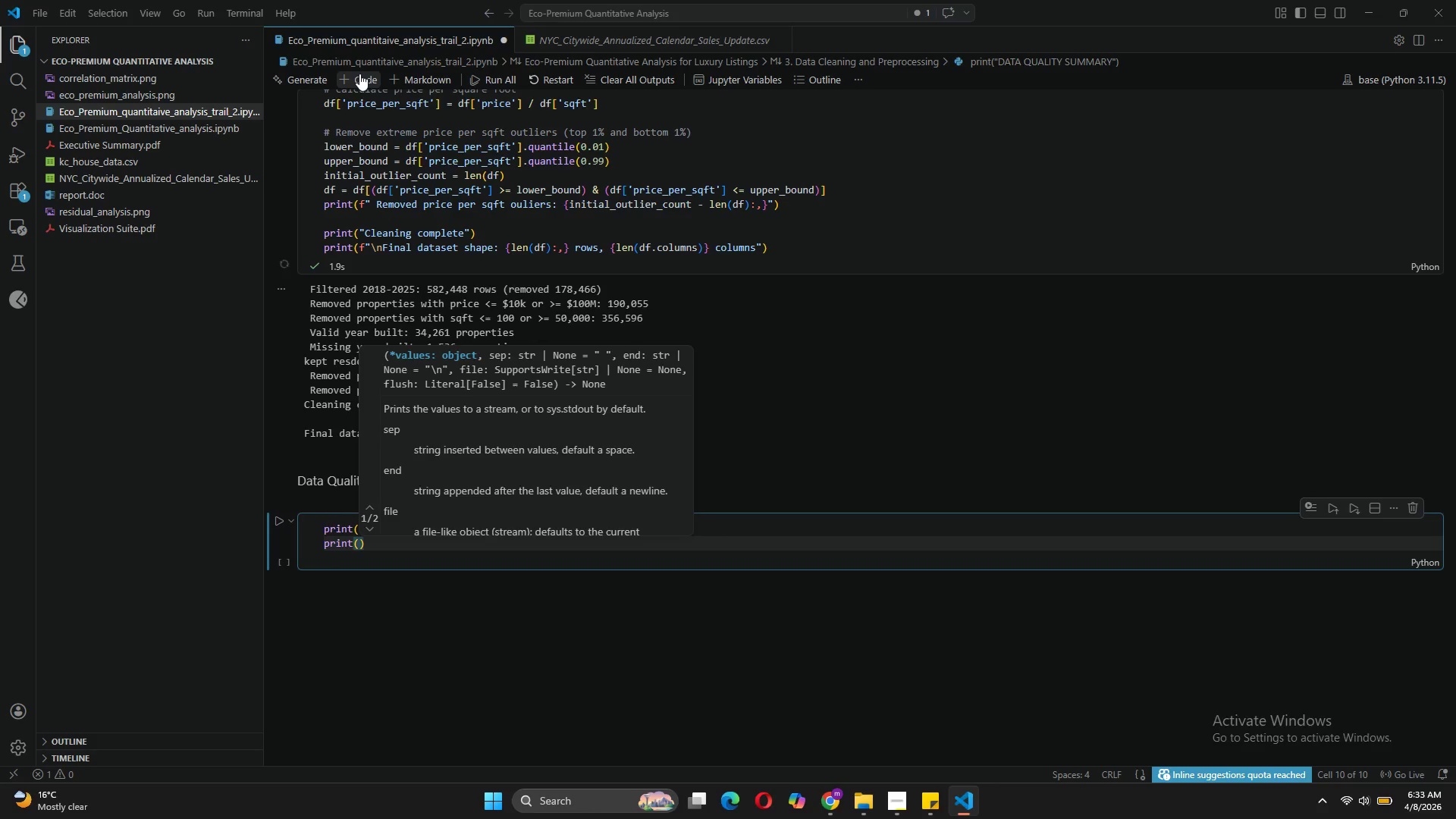 
key(Shift+Quote)
 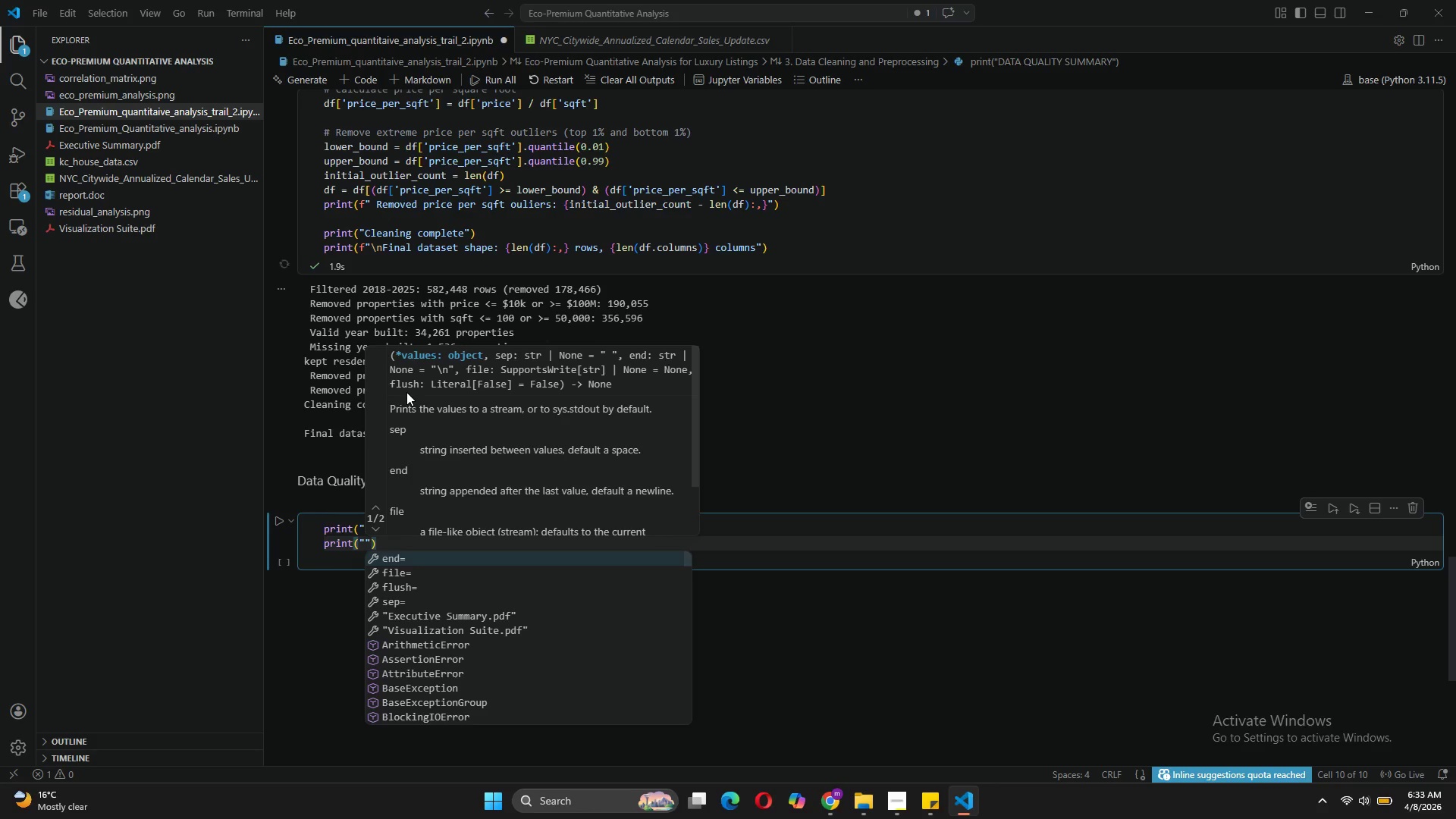 
key(Space)
 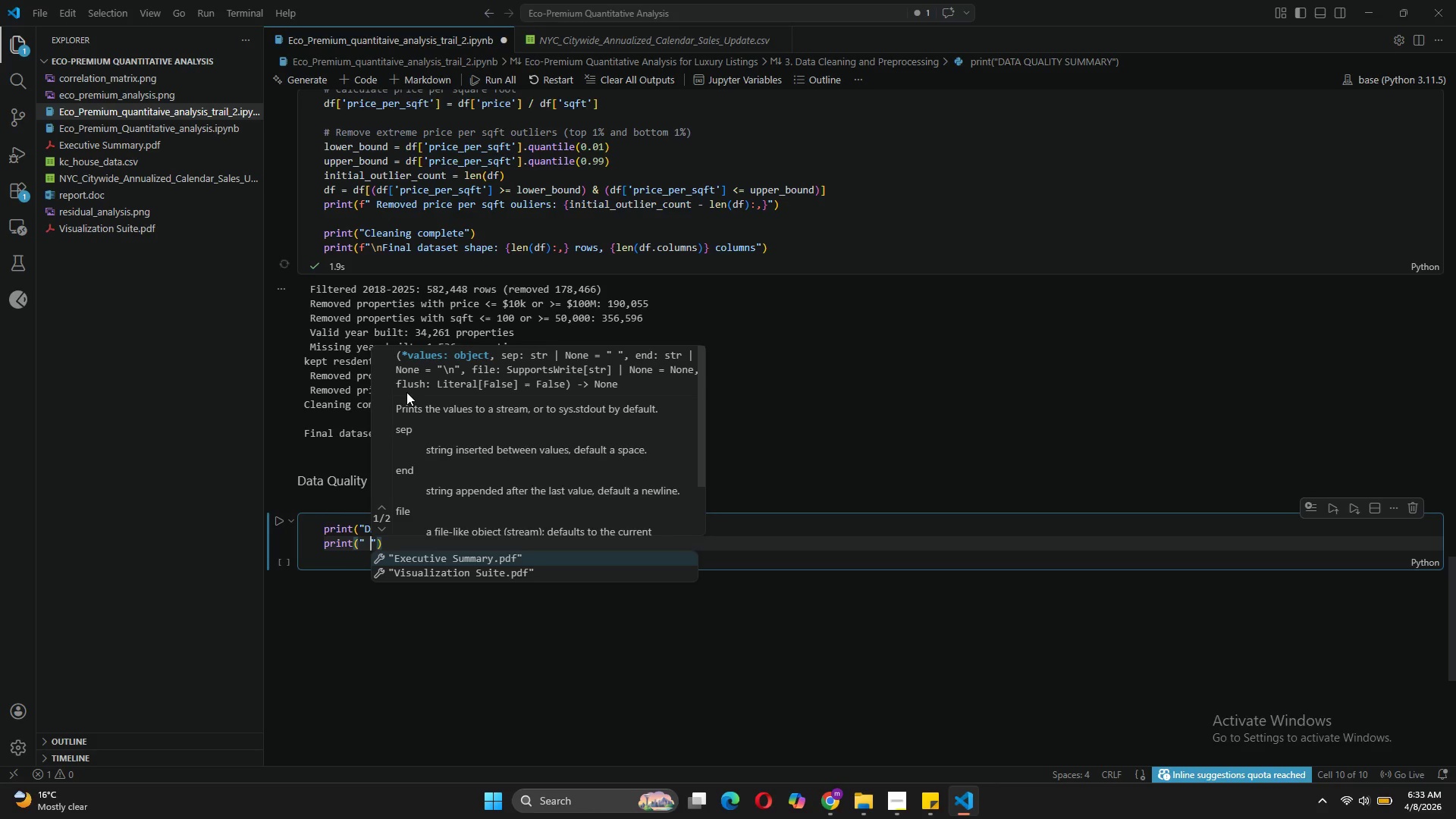 
wait(5.34)
 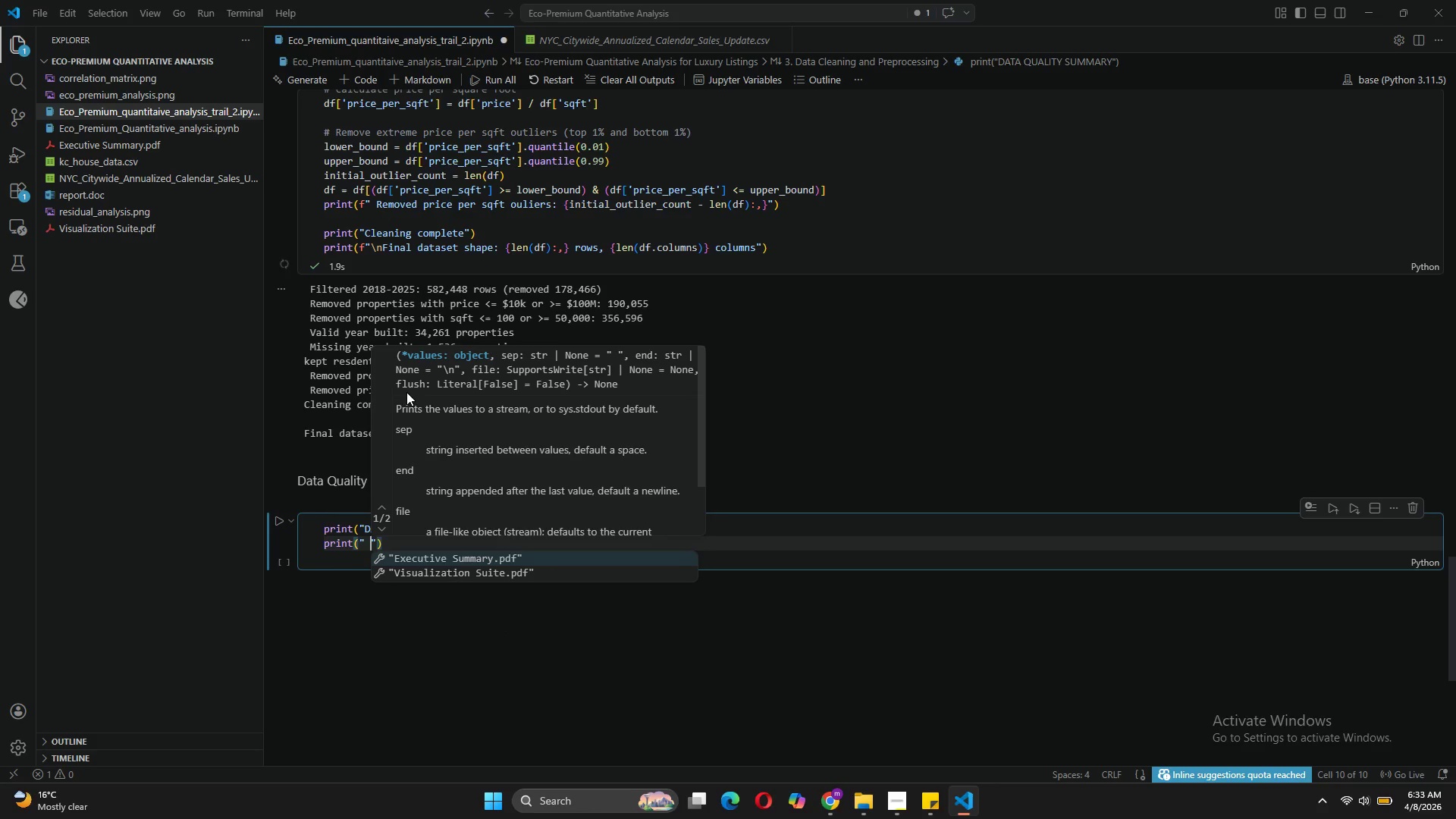 
key(ArrowRight)
 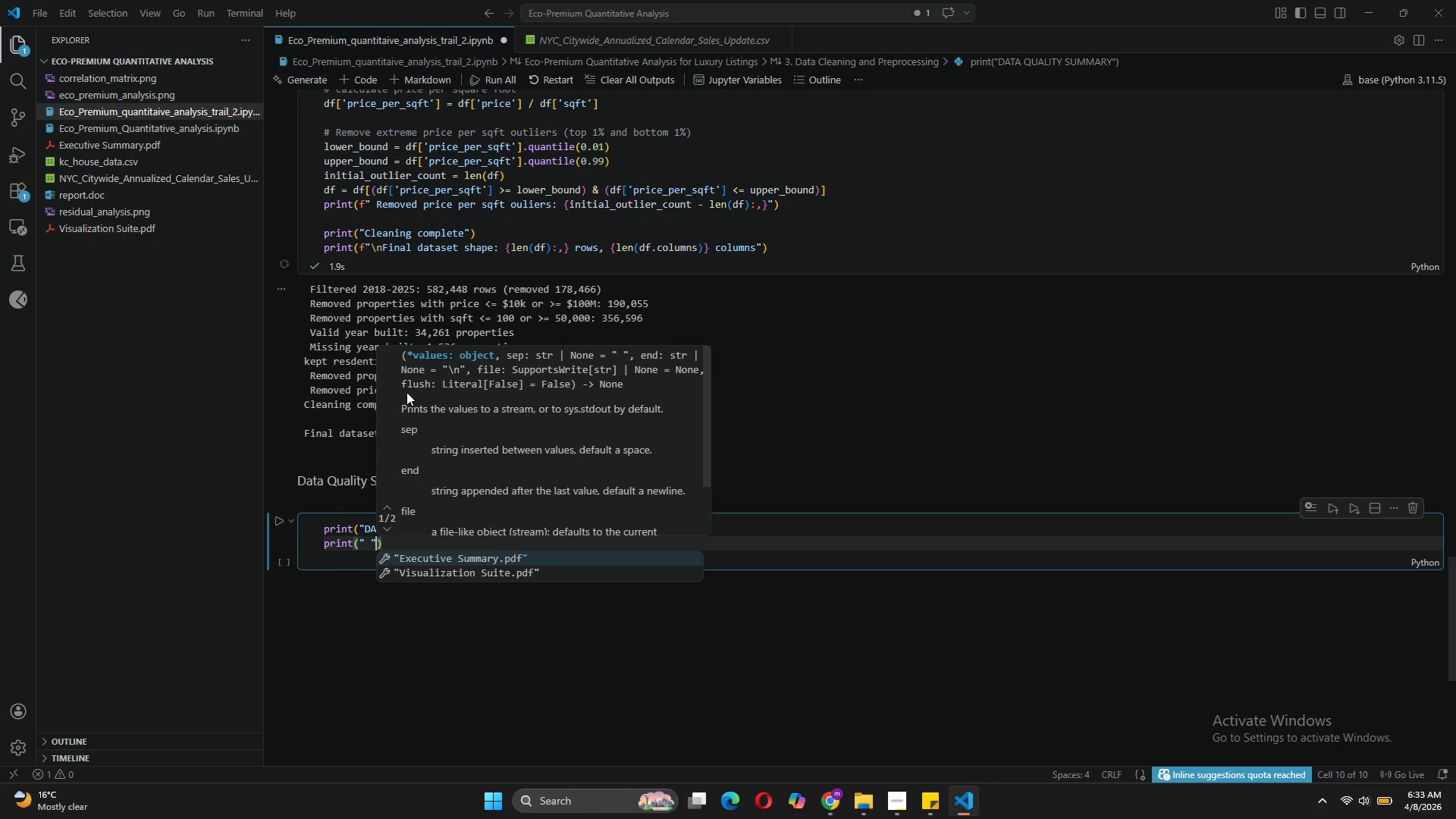 
key(ArrowLeft)
 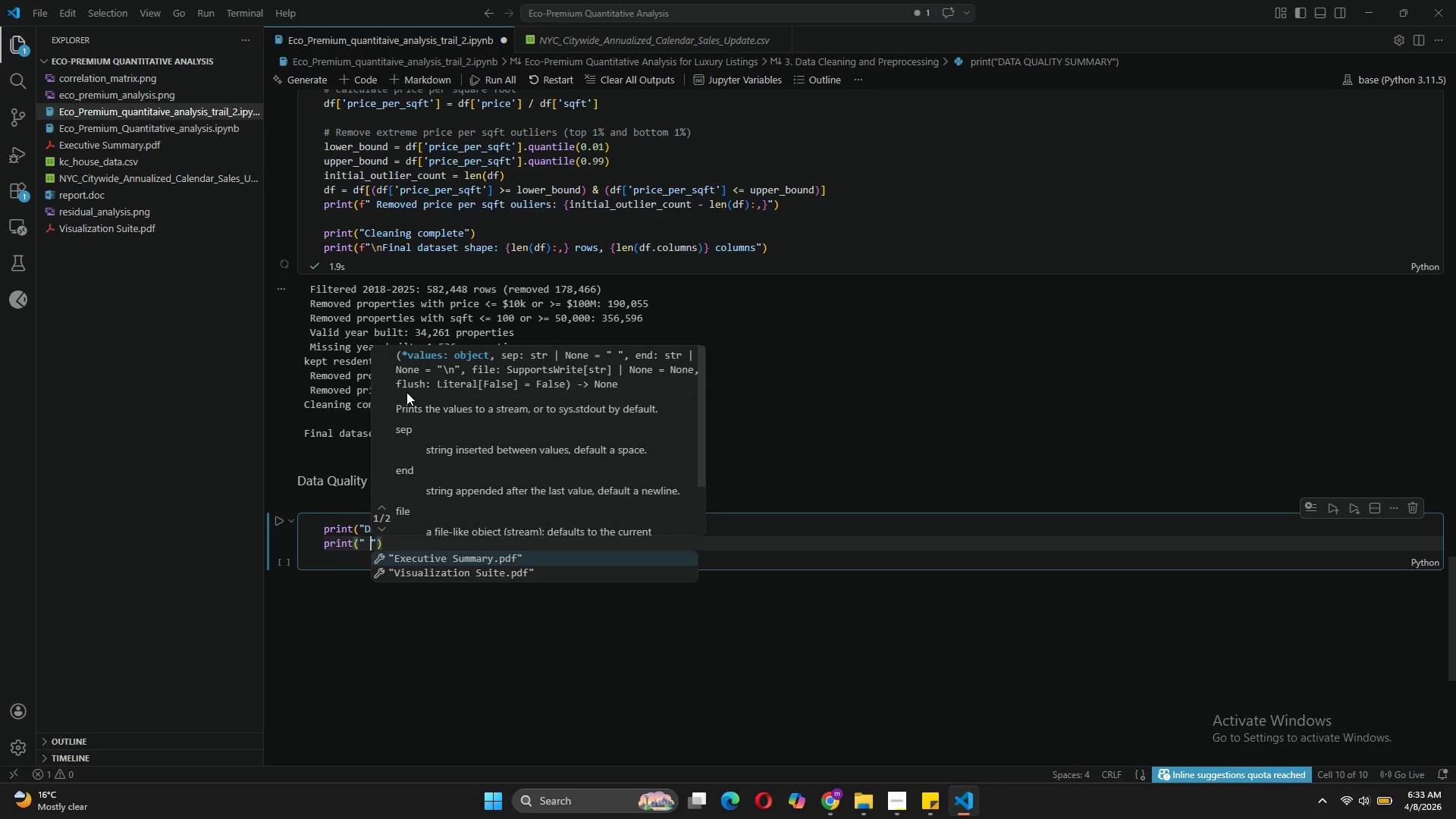 
key(Backspace)
 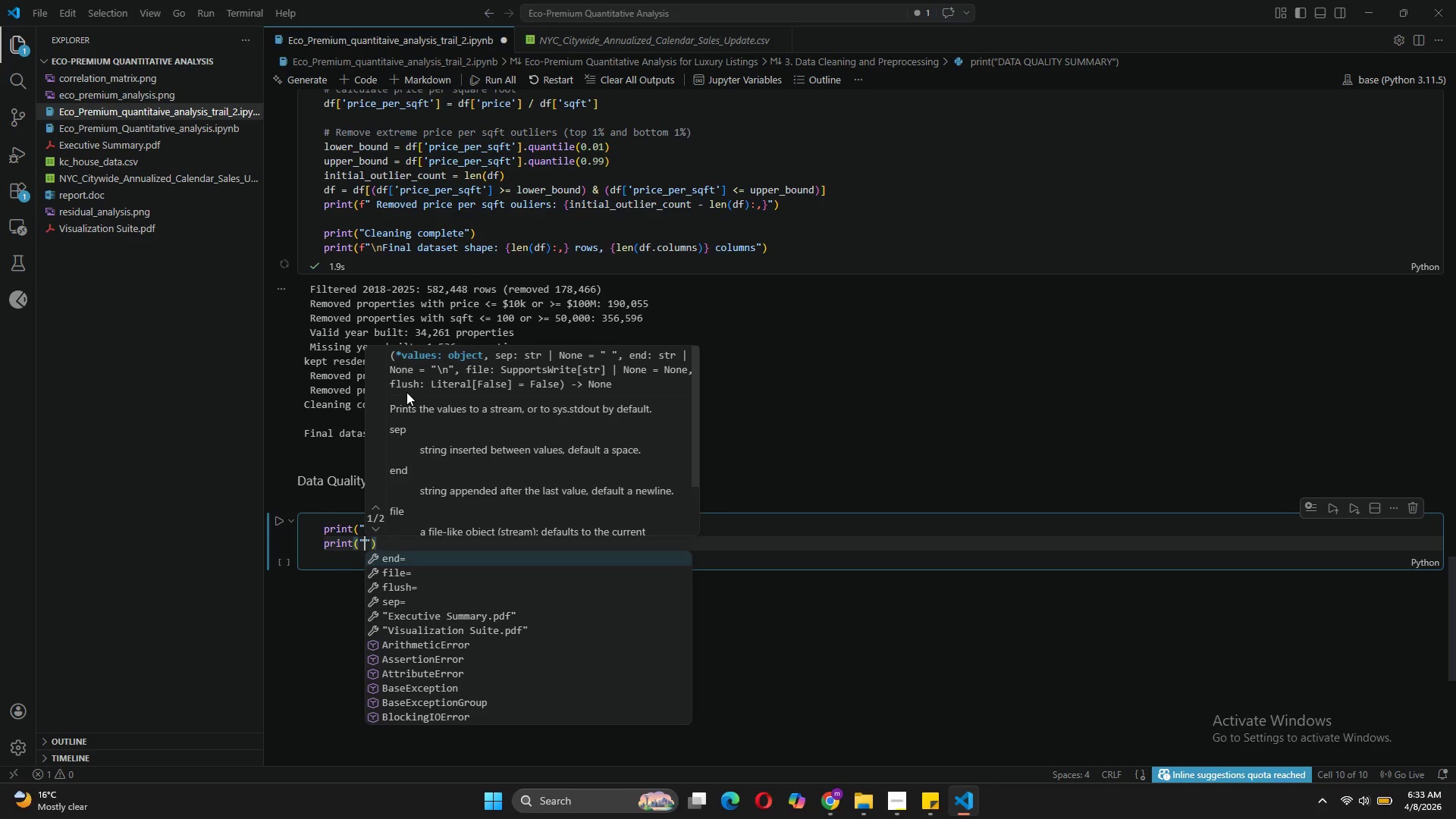 
key(ArrowRight)
 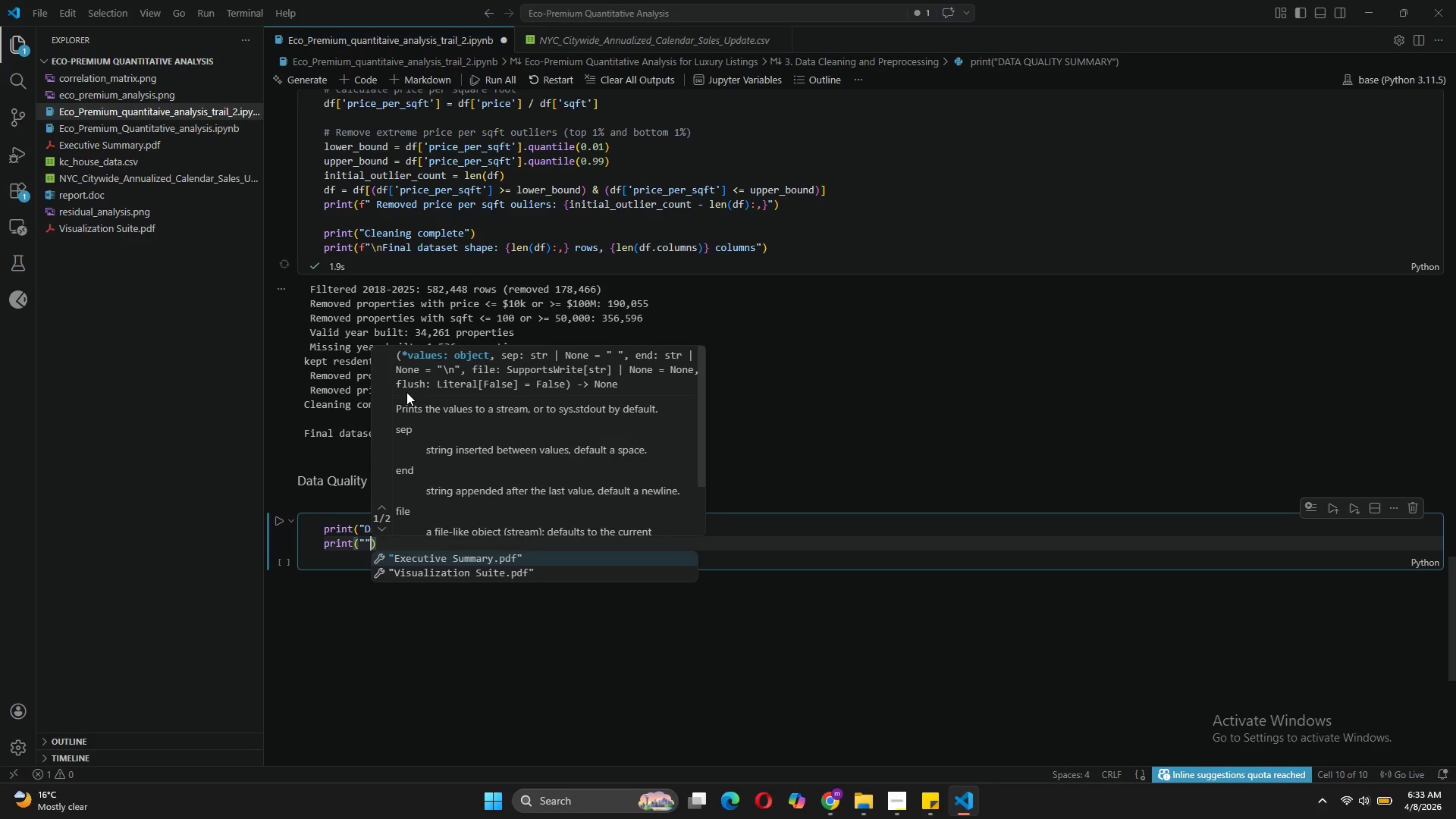 
key(ArrowRight)
 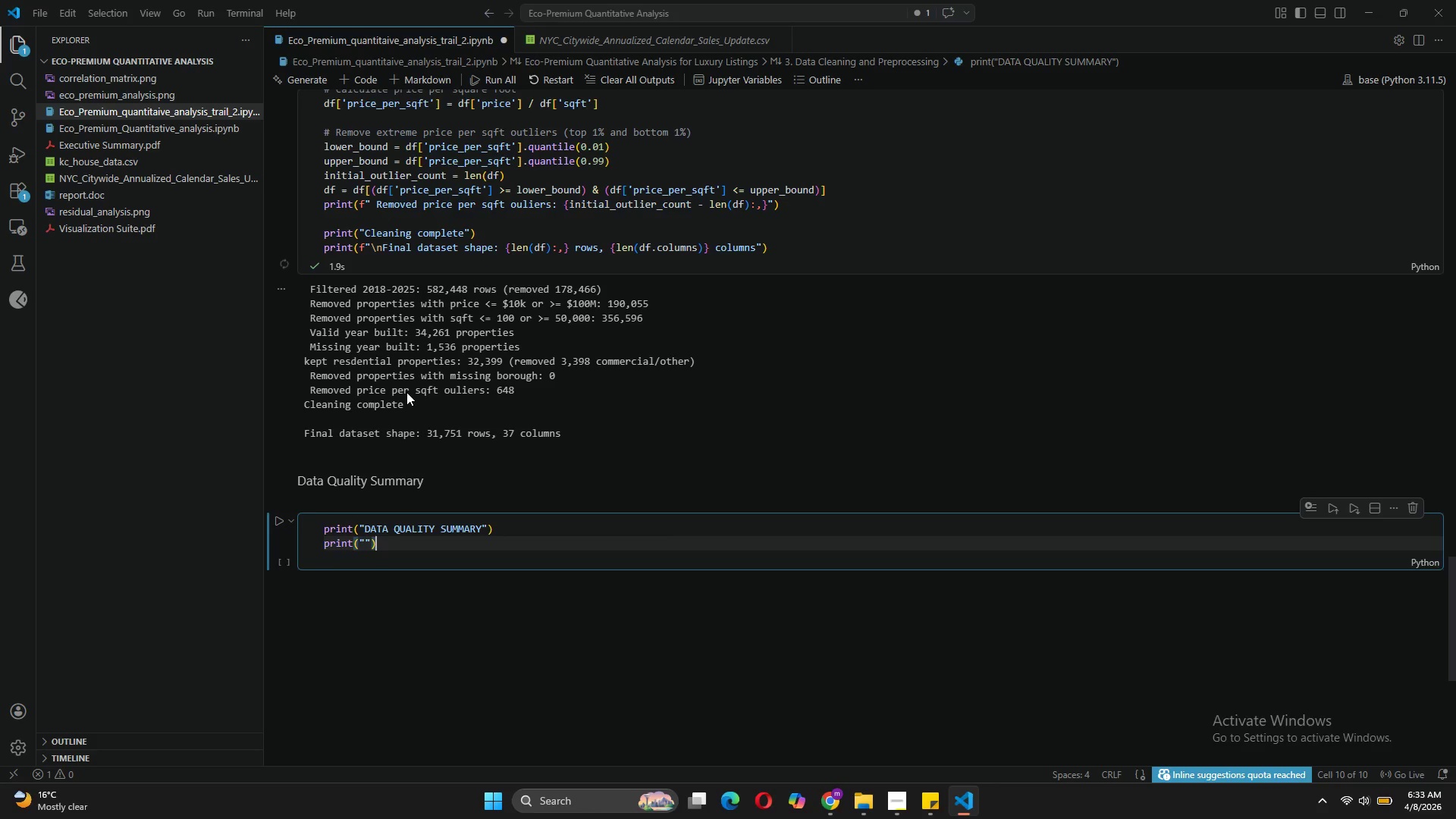 
key(Enter)
 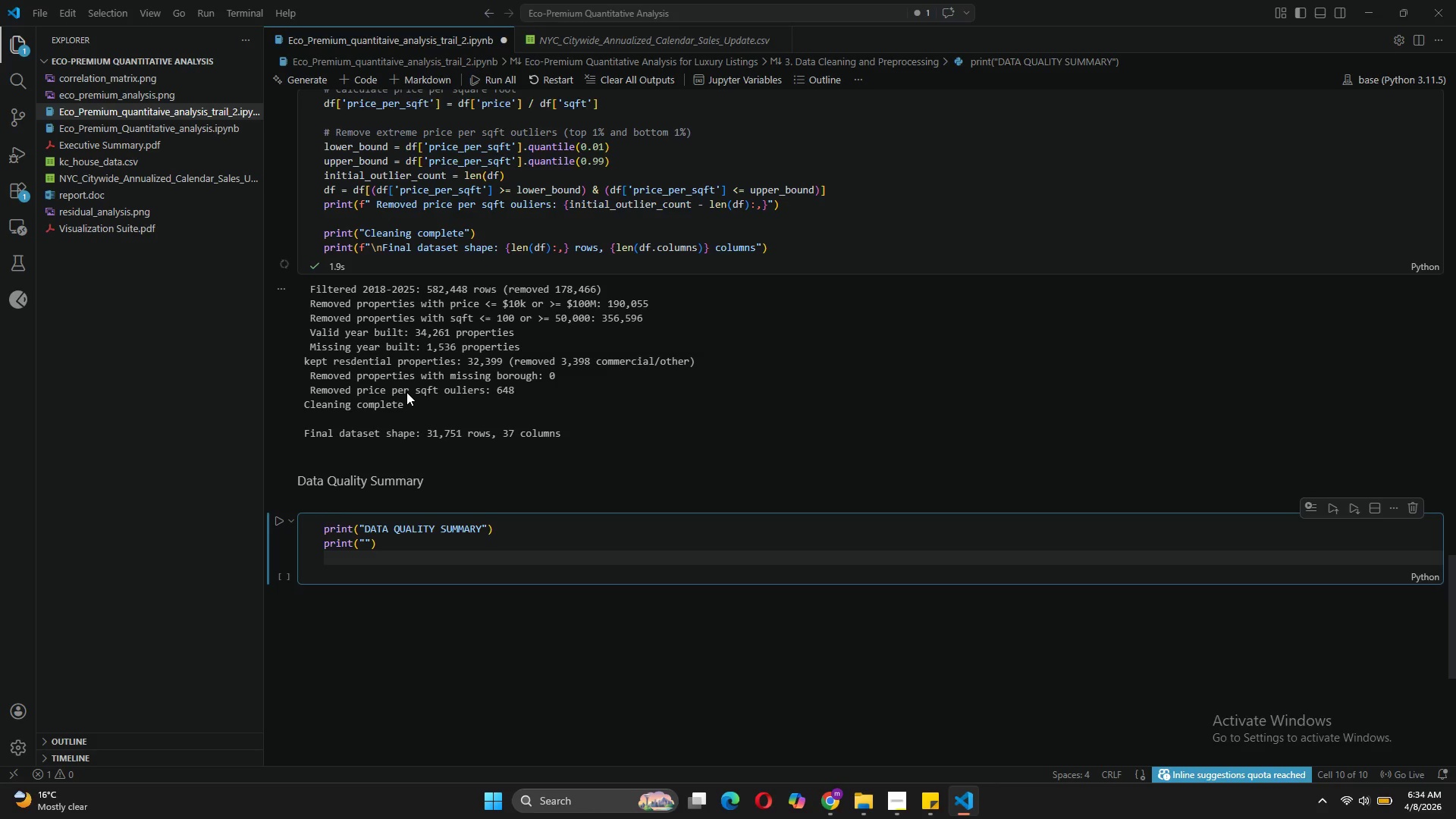 
wait(7.76)
 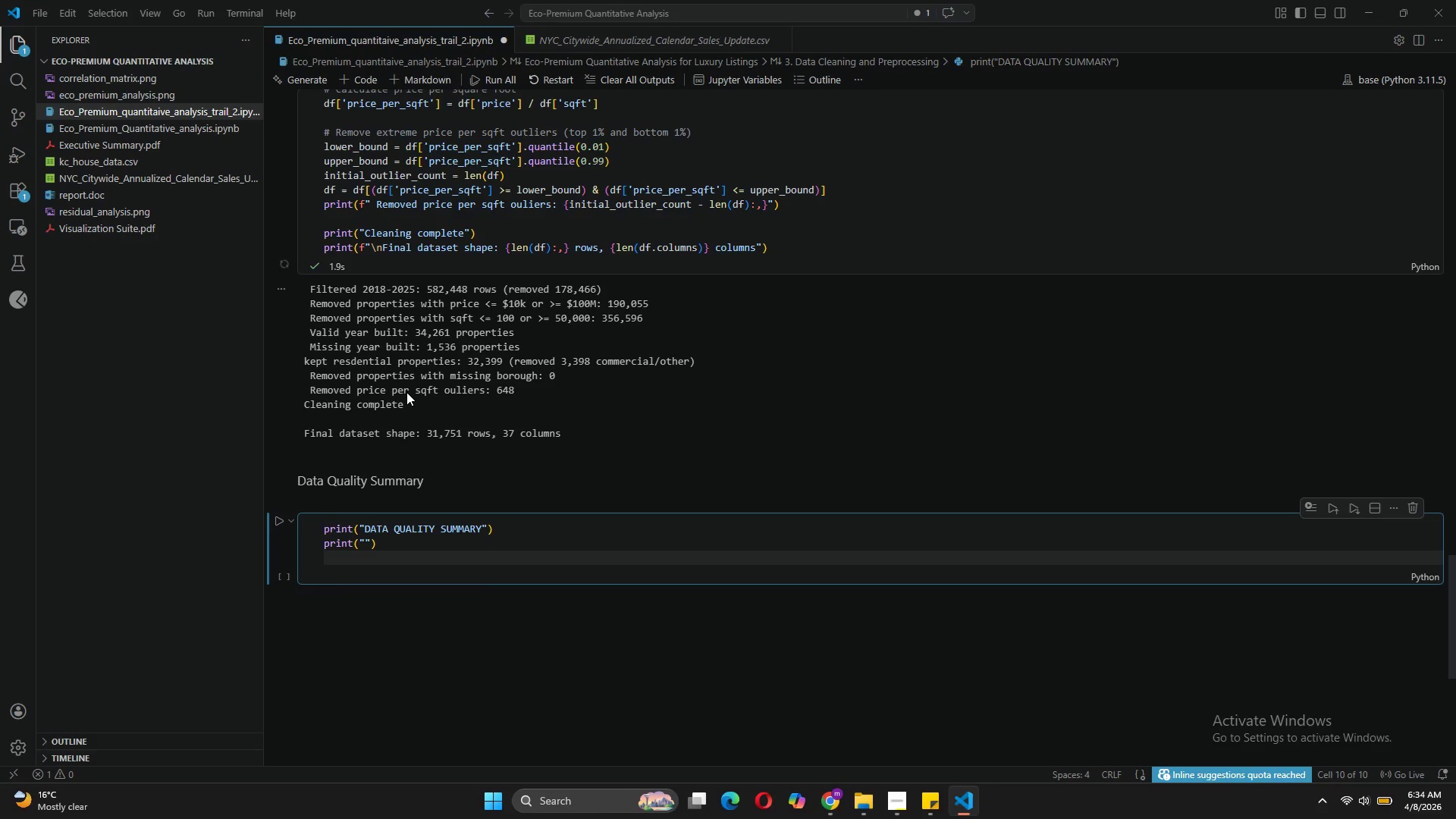 
key(Enter)
 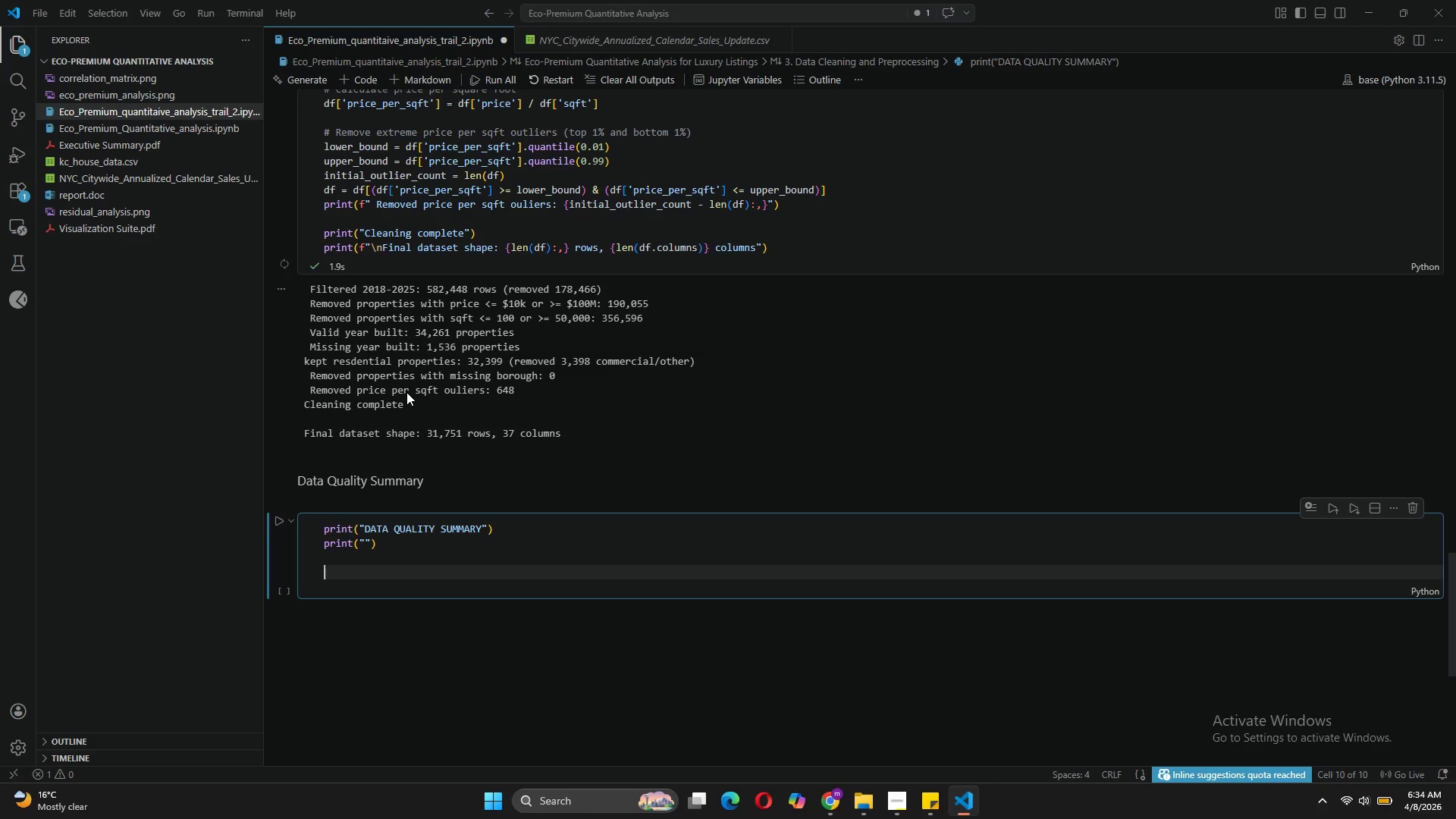 
type(ptint)
key(Backspace)
key(Backspace)
key(Backspace)
key(Backspace)
type(rint("Basic Statist)
 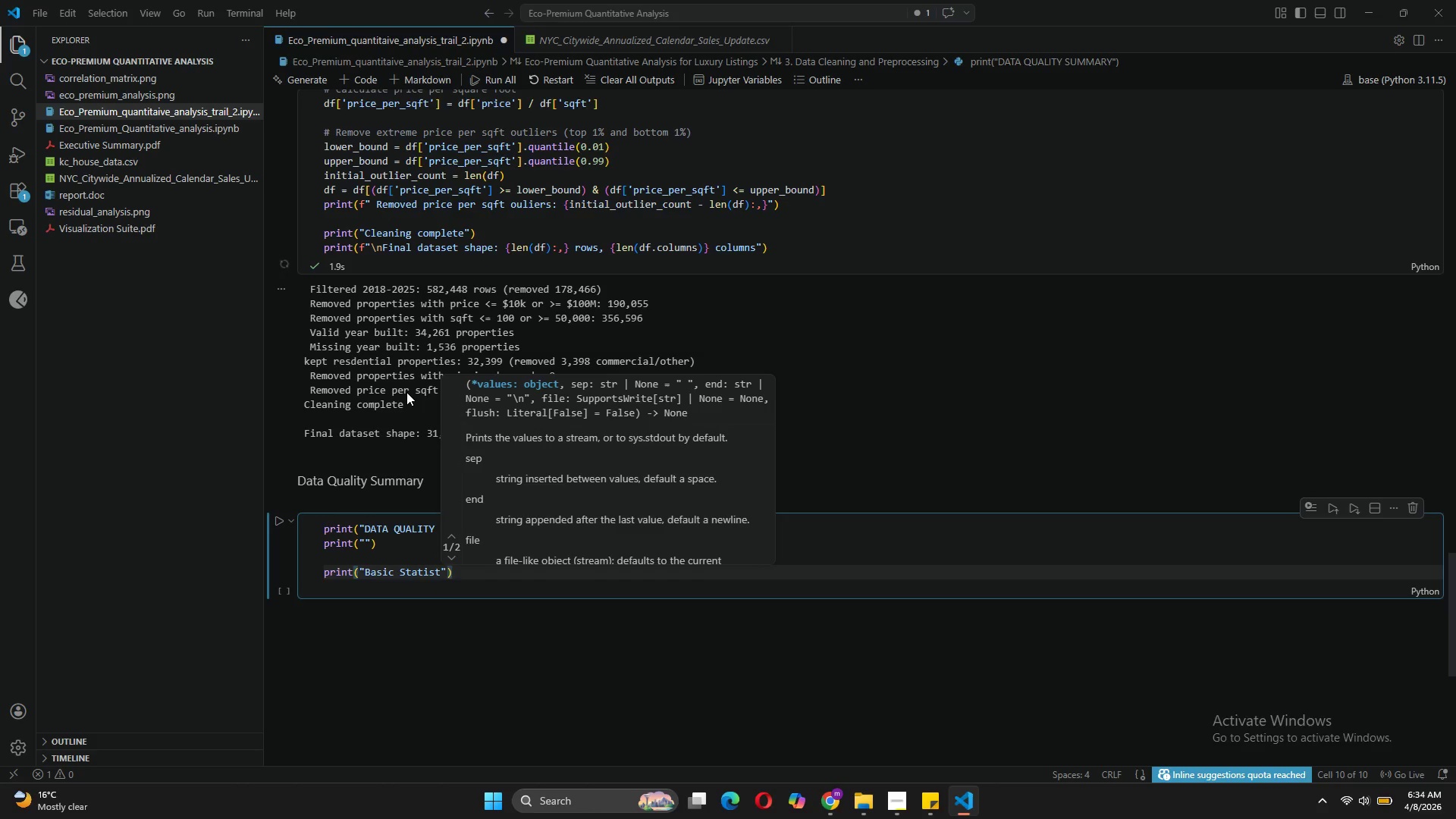 
type(ics:)
 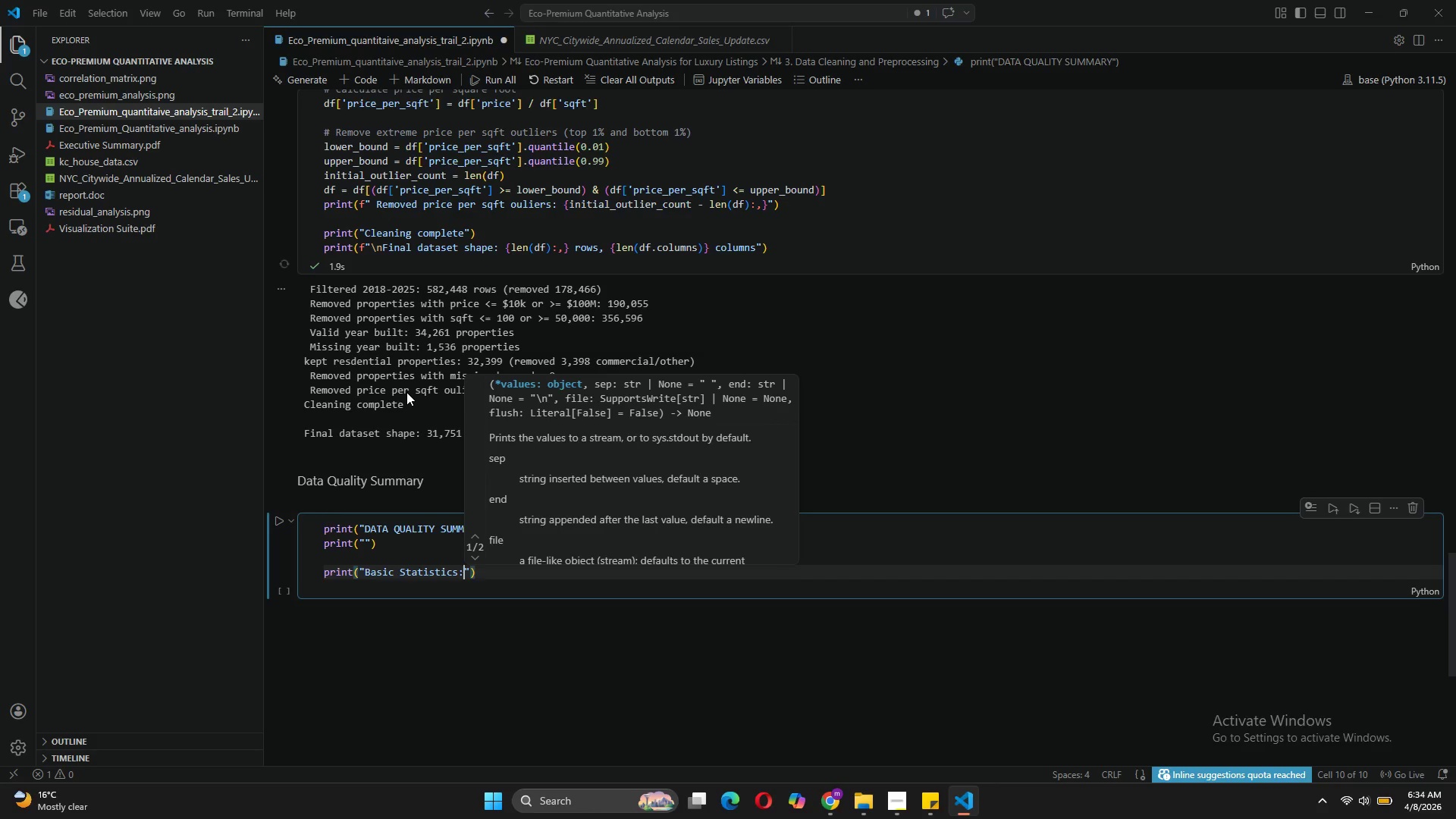 
key(ArrowRight)
 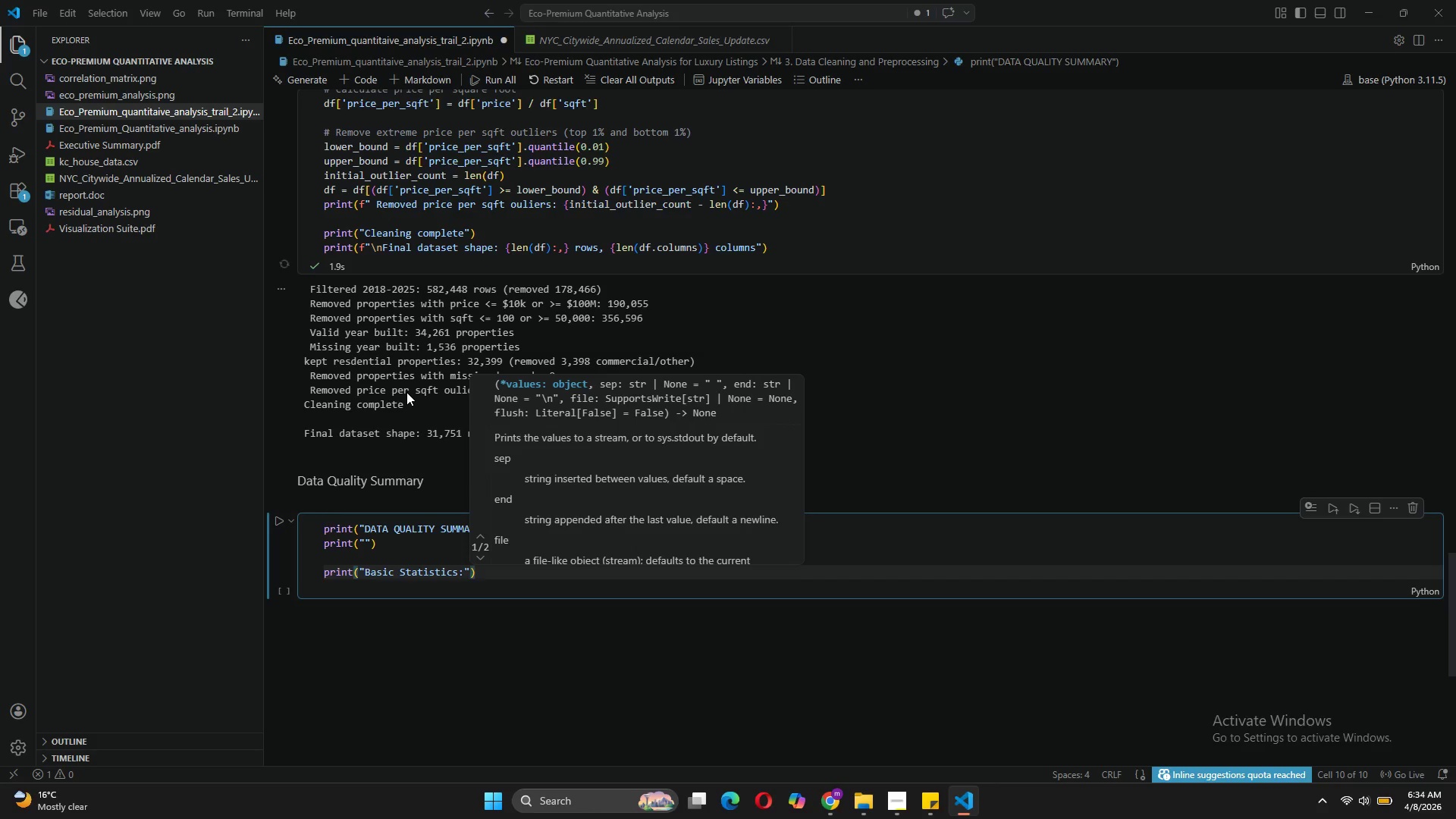 
key(ArrowRight)
 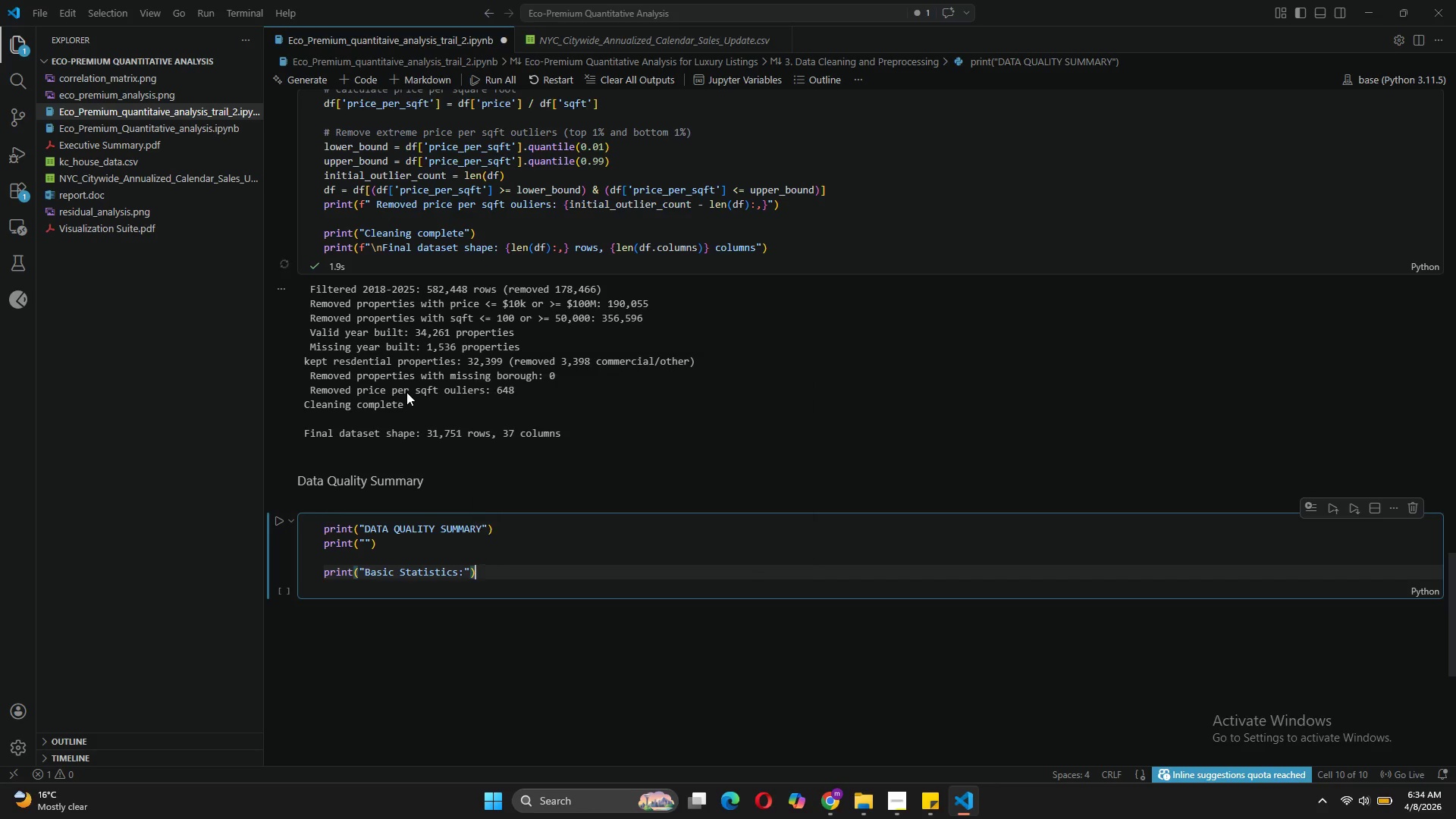 
key(Enter)
 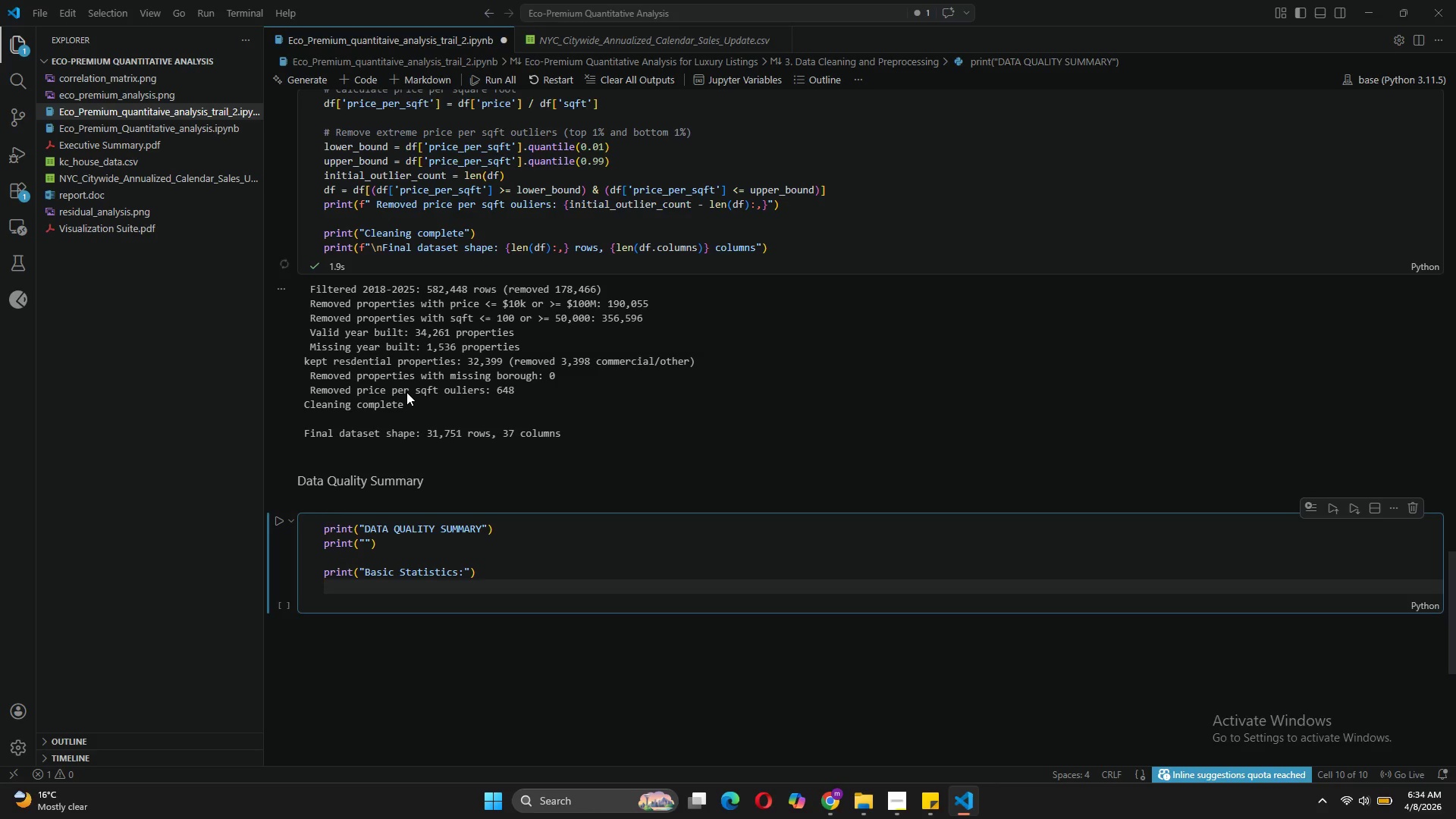 
type(print(f")
 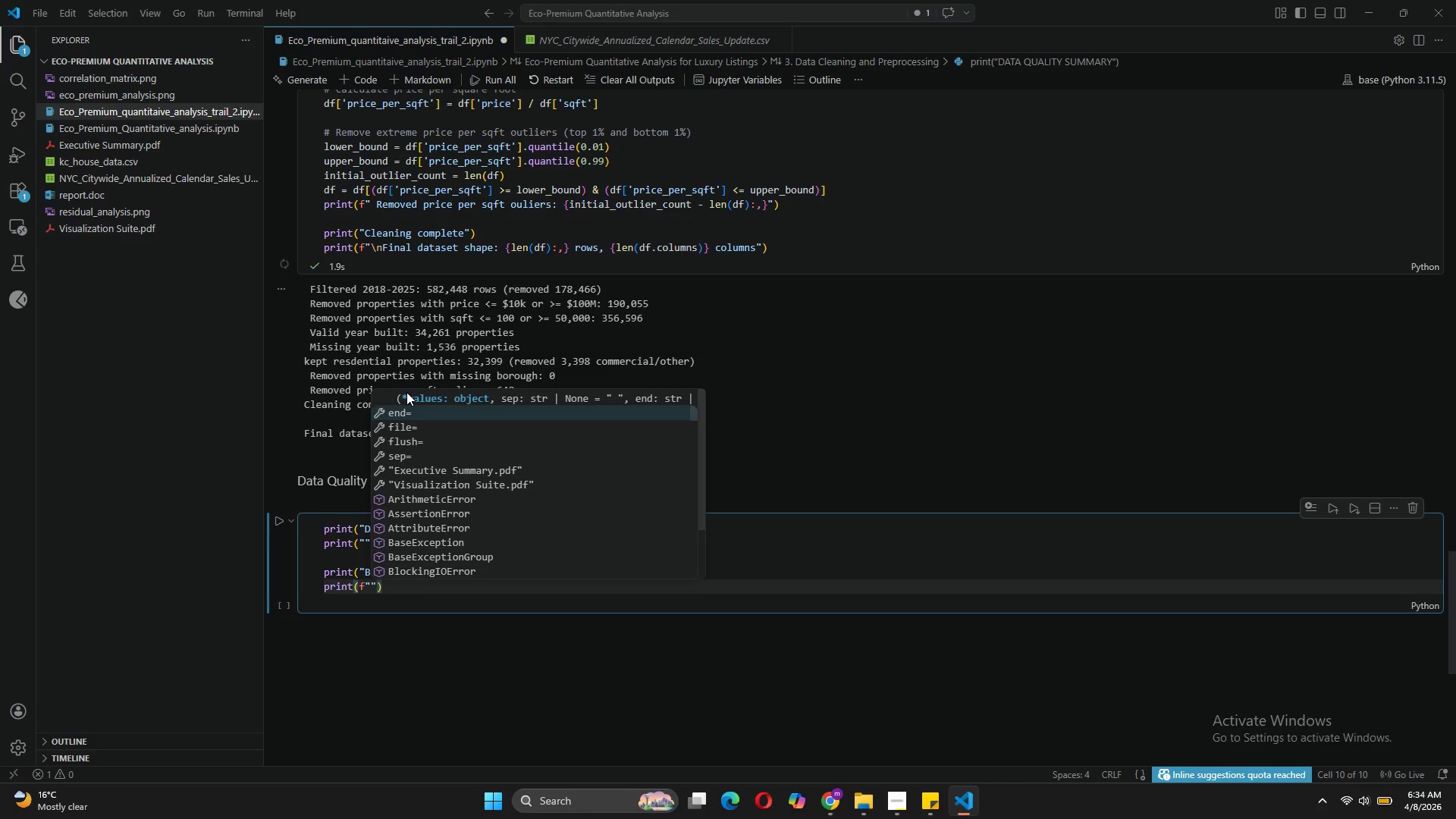 
type( Properties: {len()
 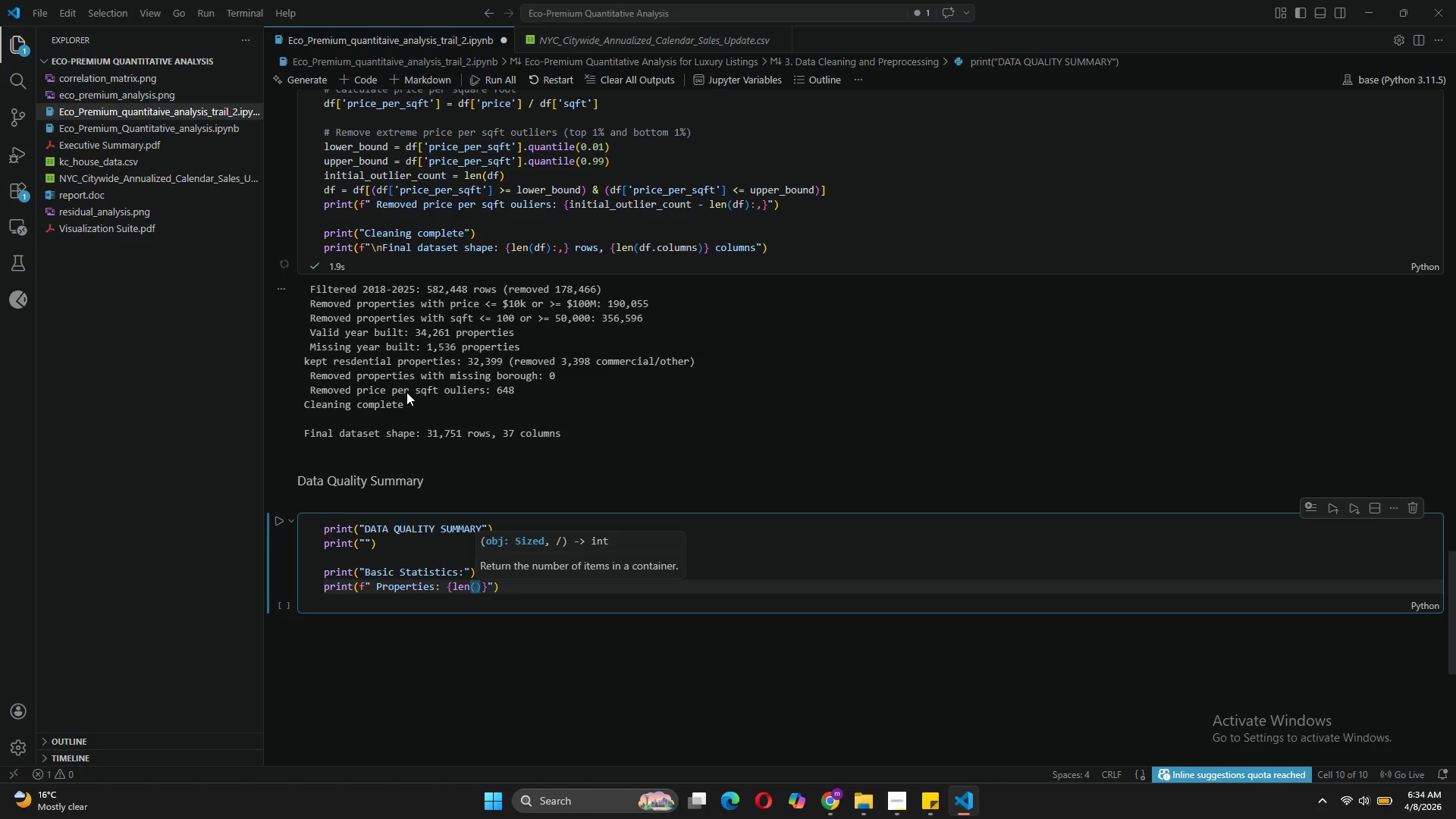 
hold_key(key=ShiftLeft, duration=0.5)
 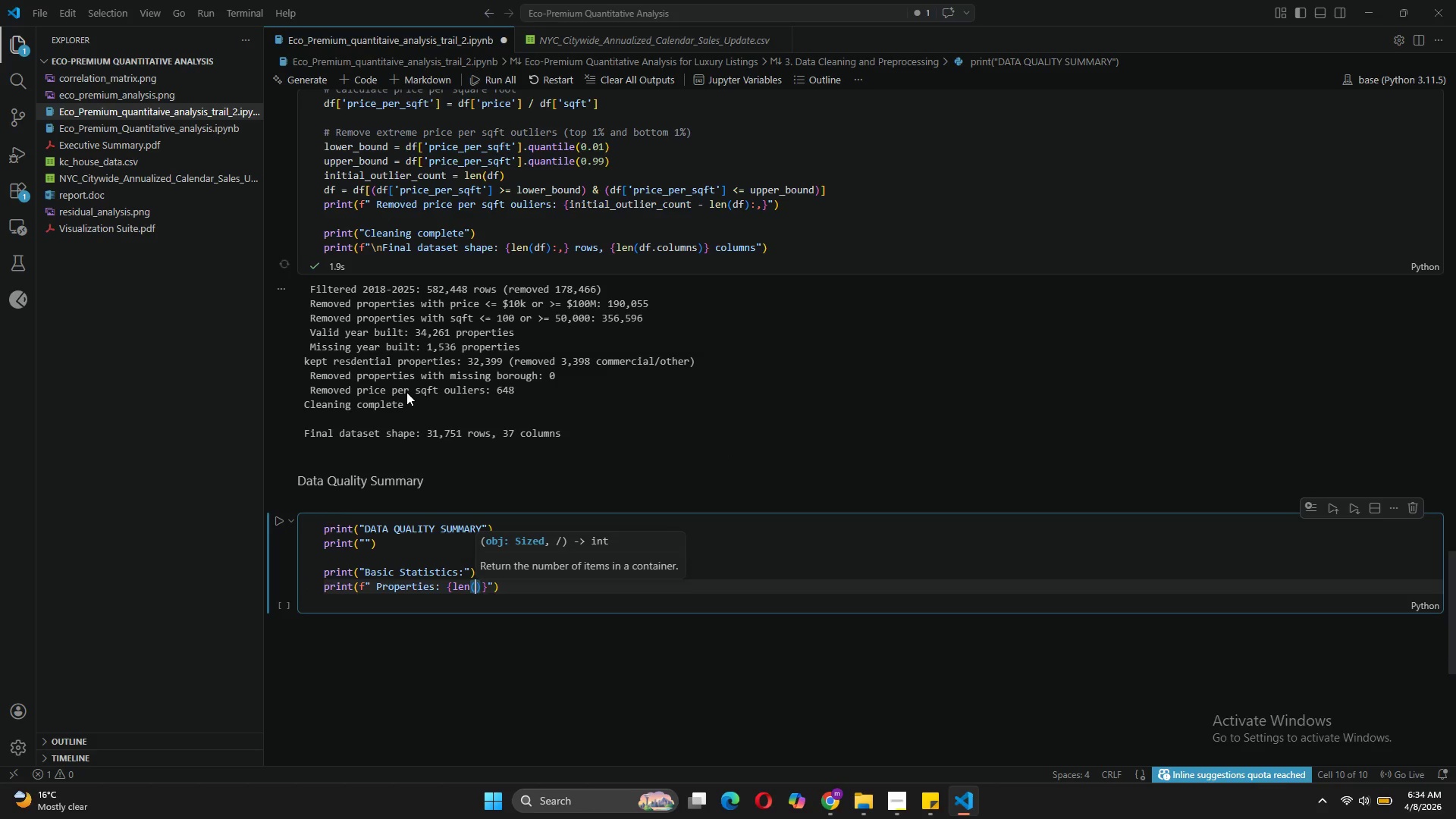 
type(df)
 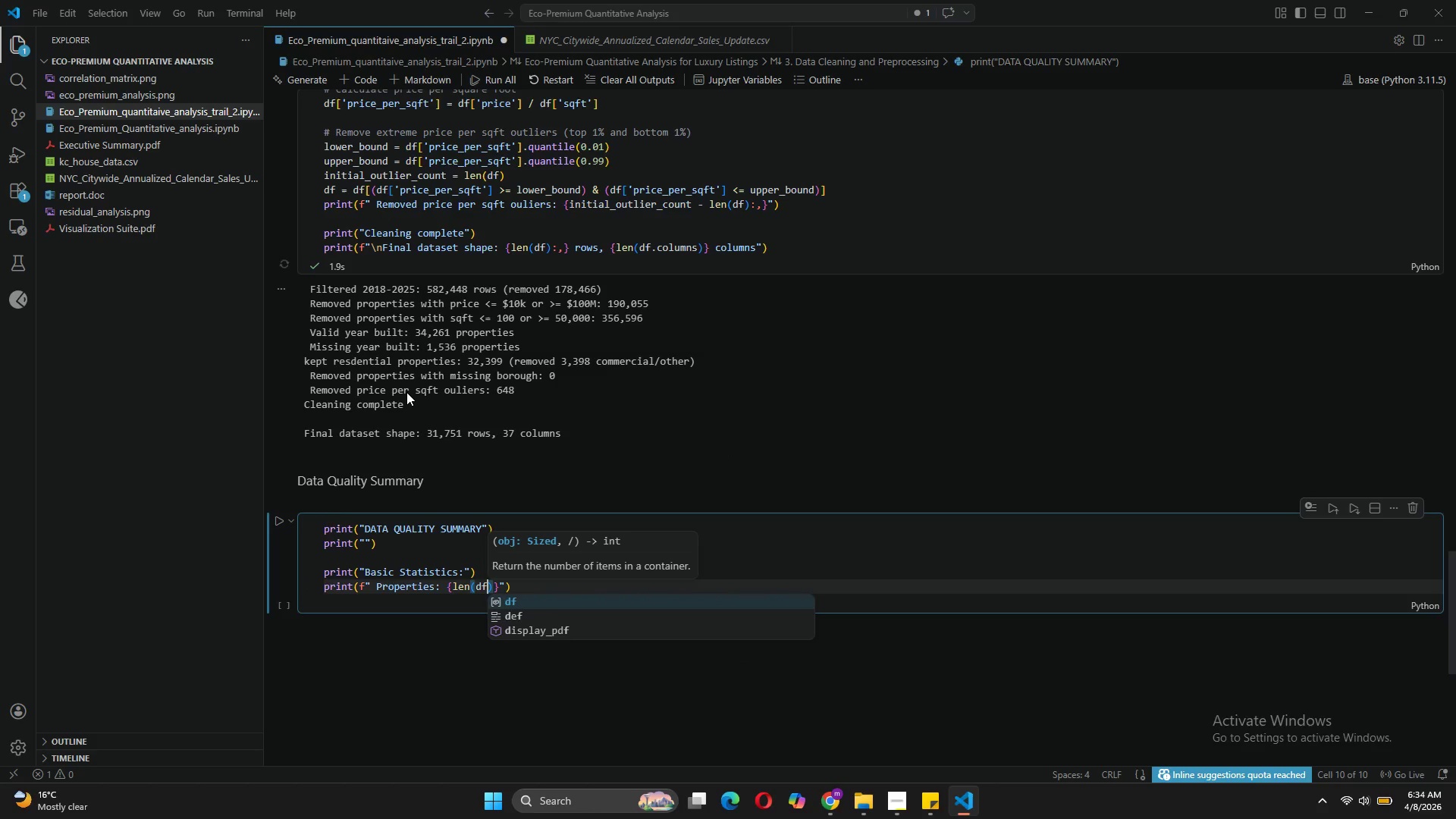 
key(ArrowRight)
 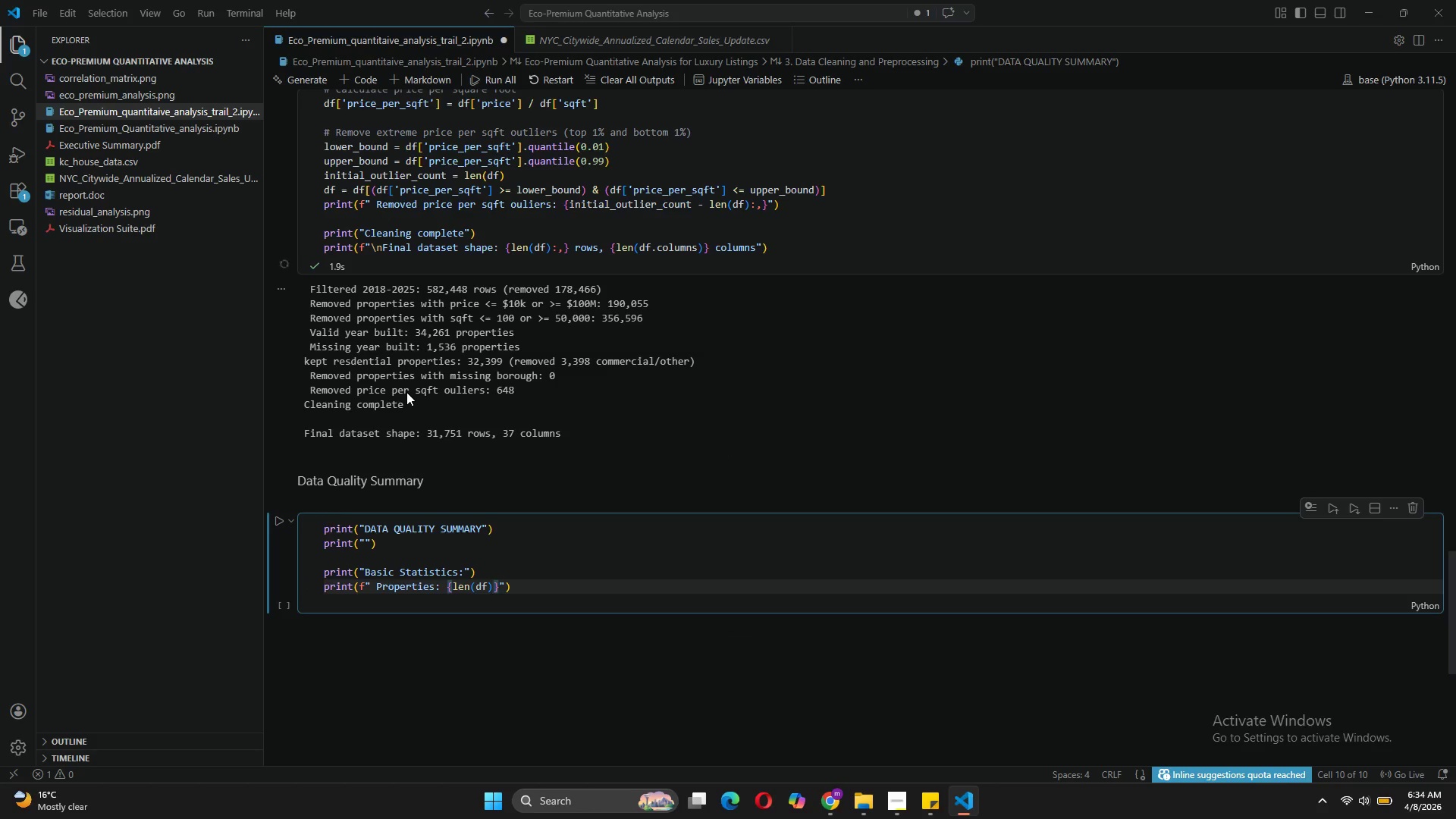 
key(Shift+Semicolon)
 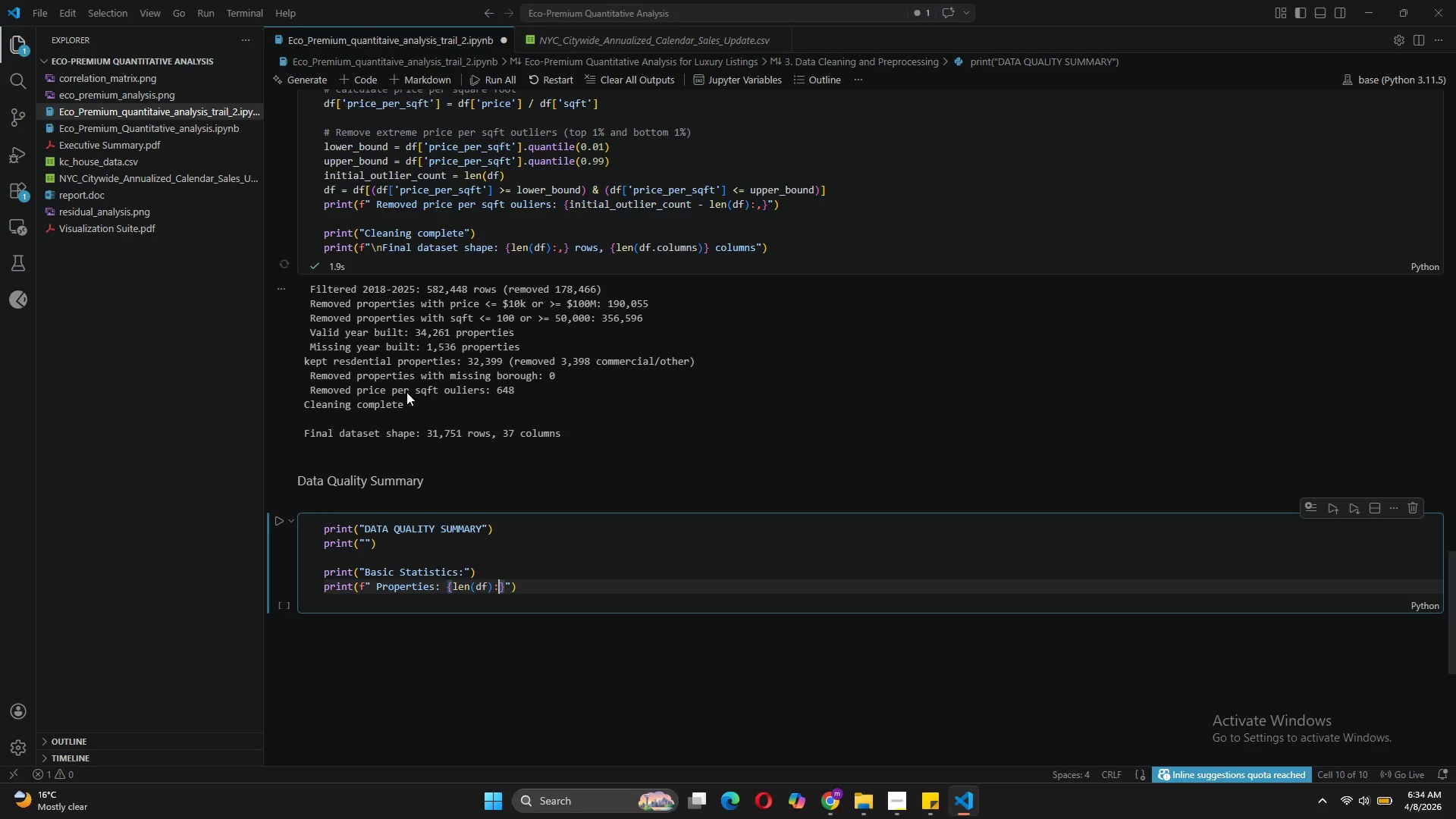 
key(Space)
 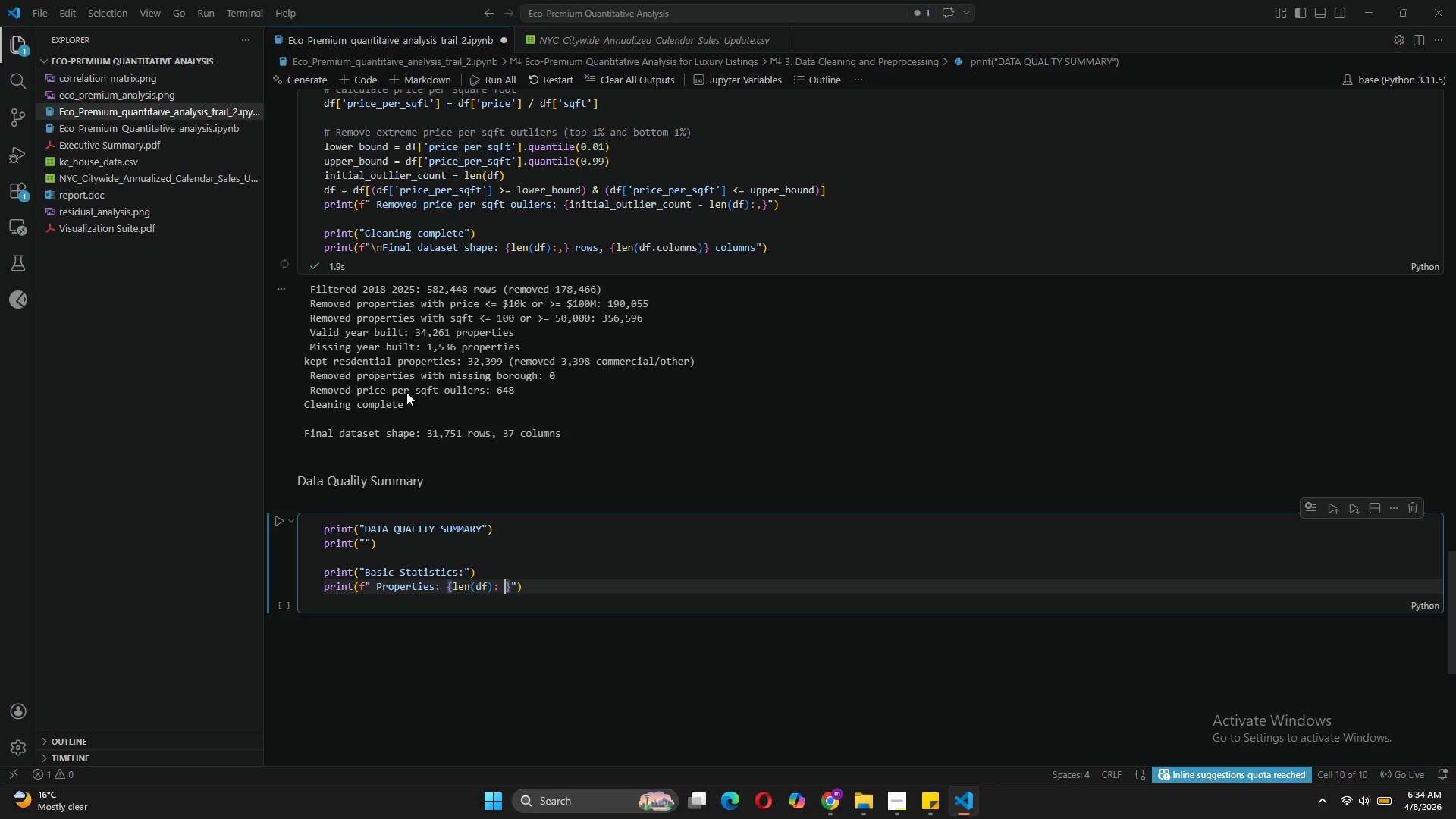 
key(Backspace)
 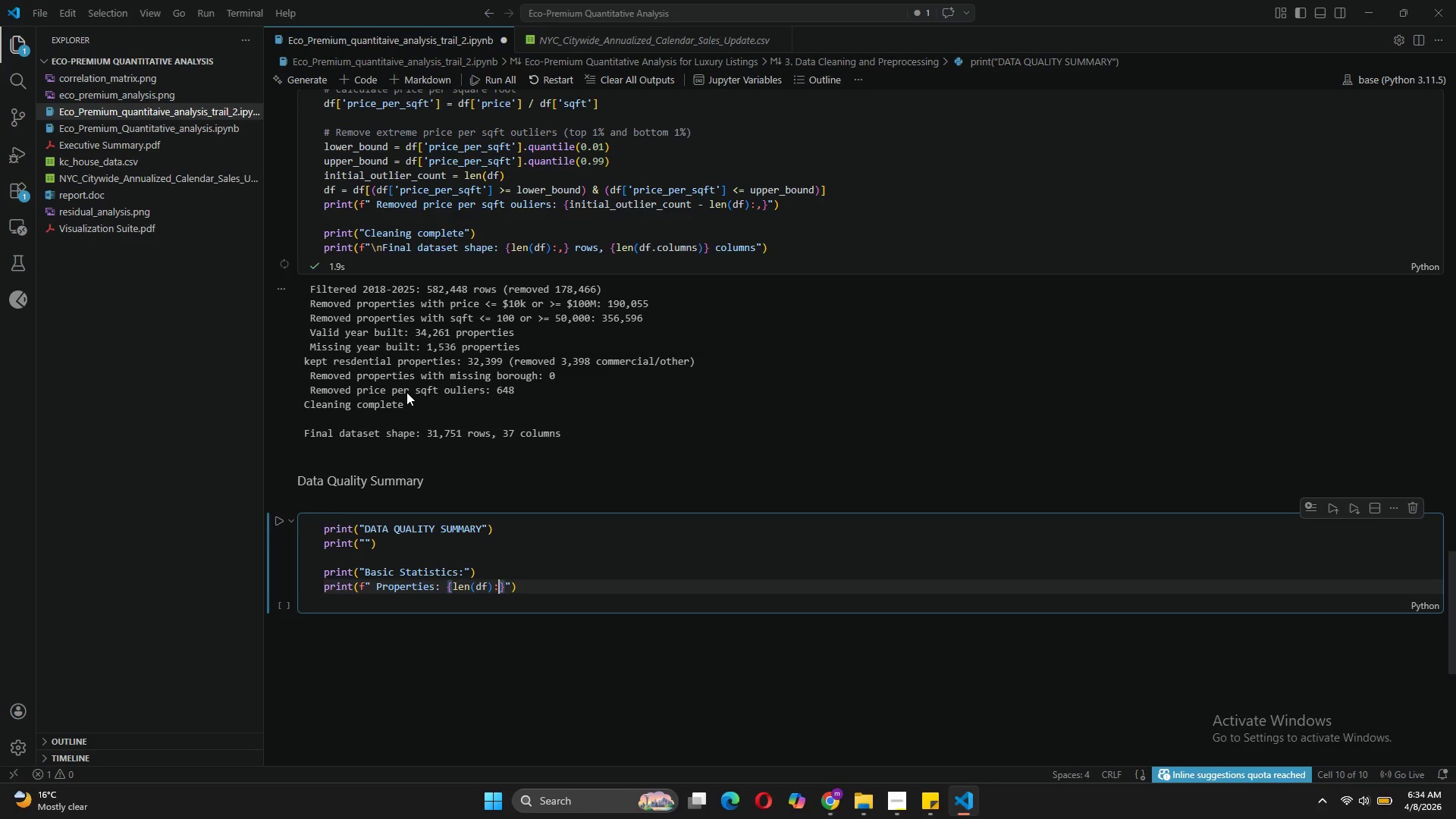 
key(Comma)
 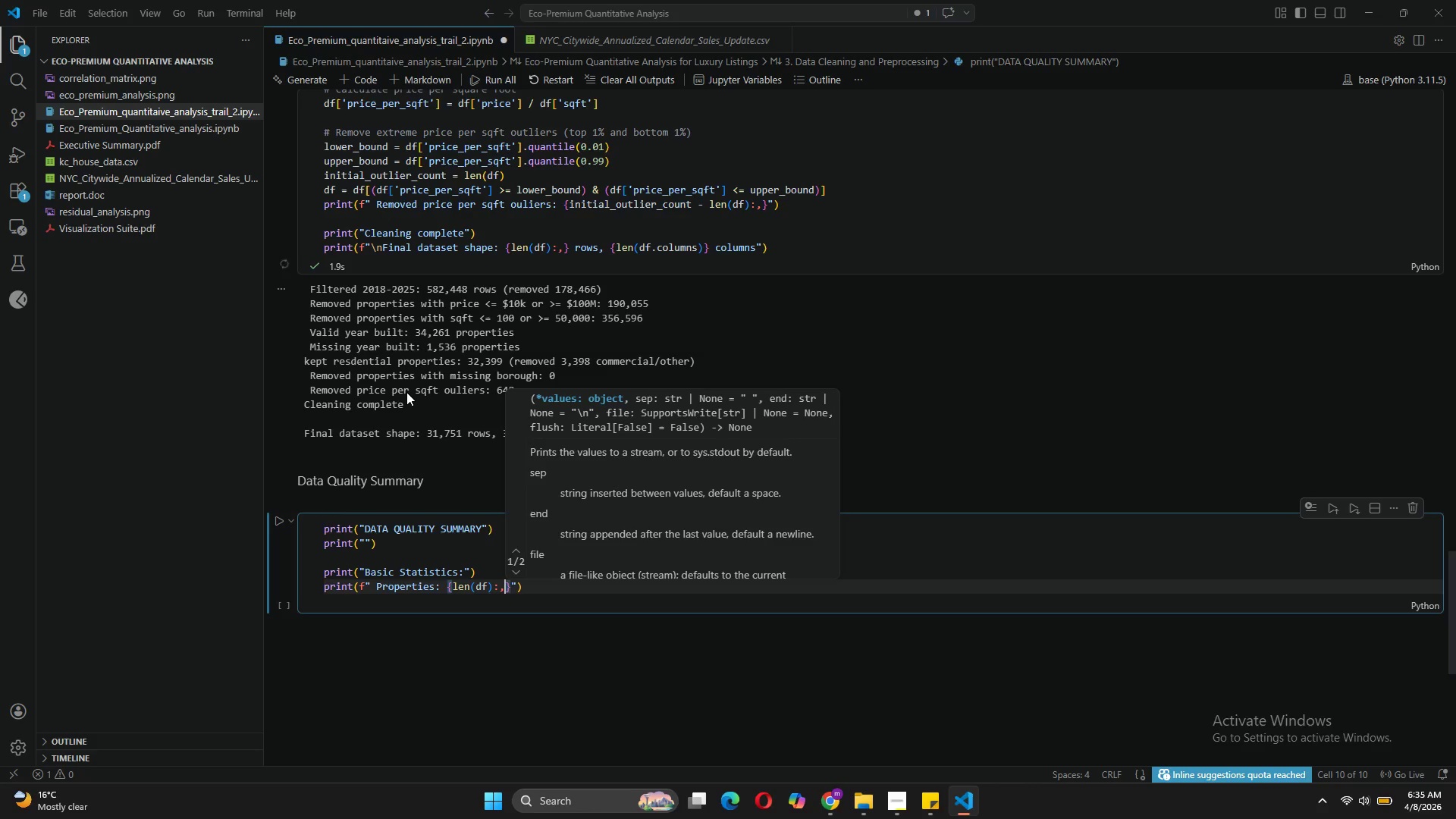 
wait(6.91)
 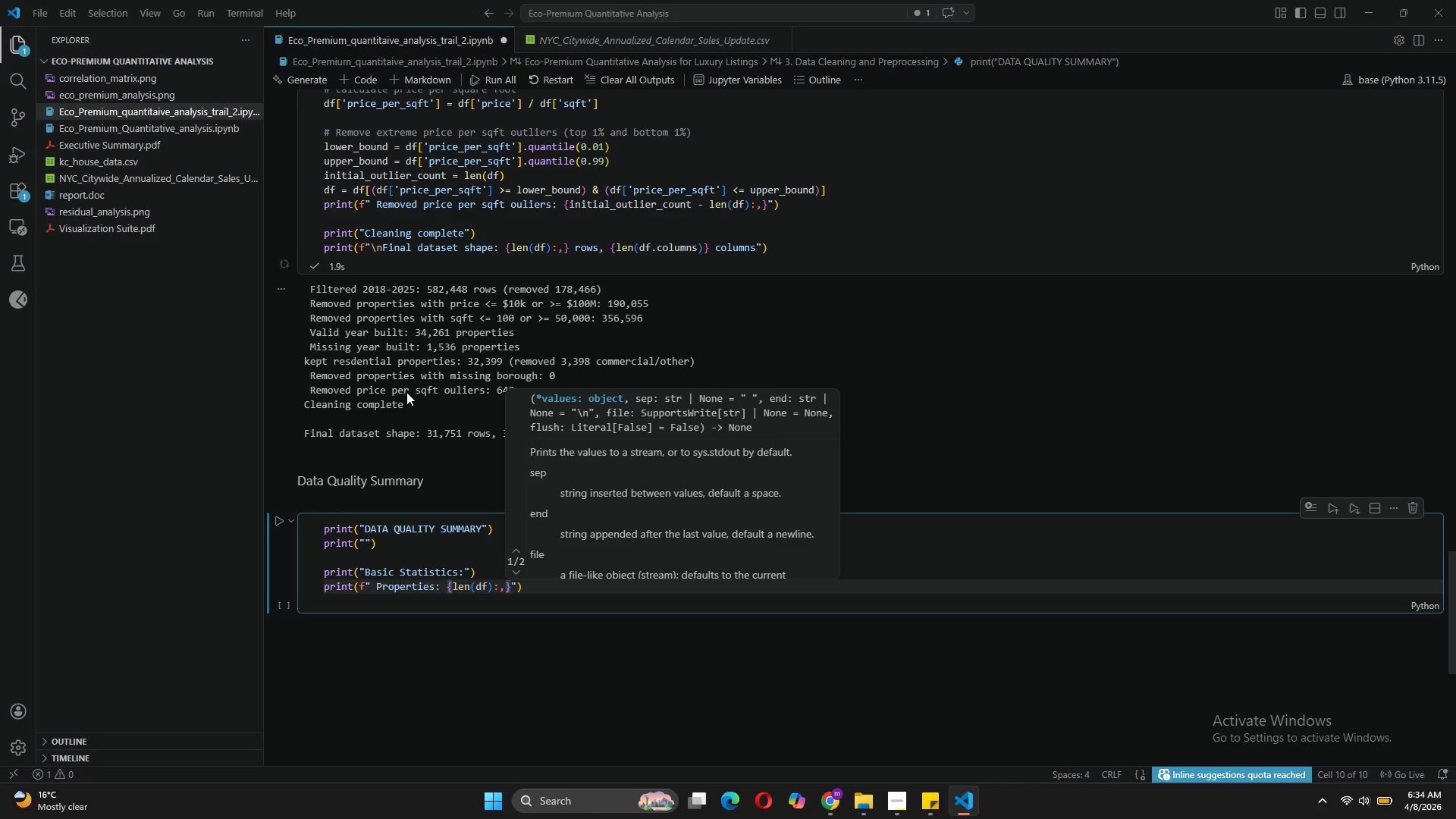 
key(ArrowRight)
 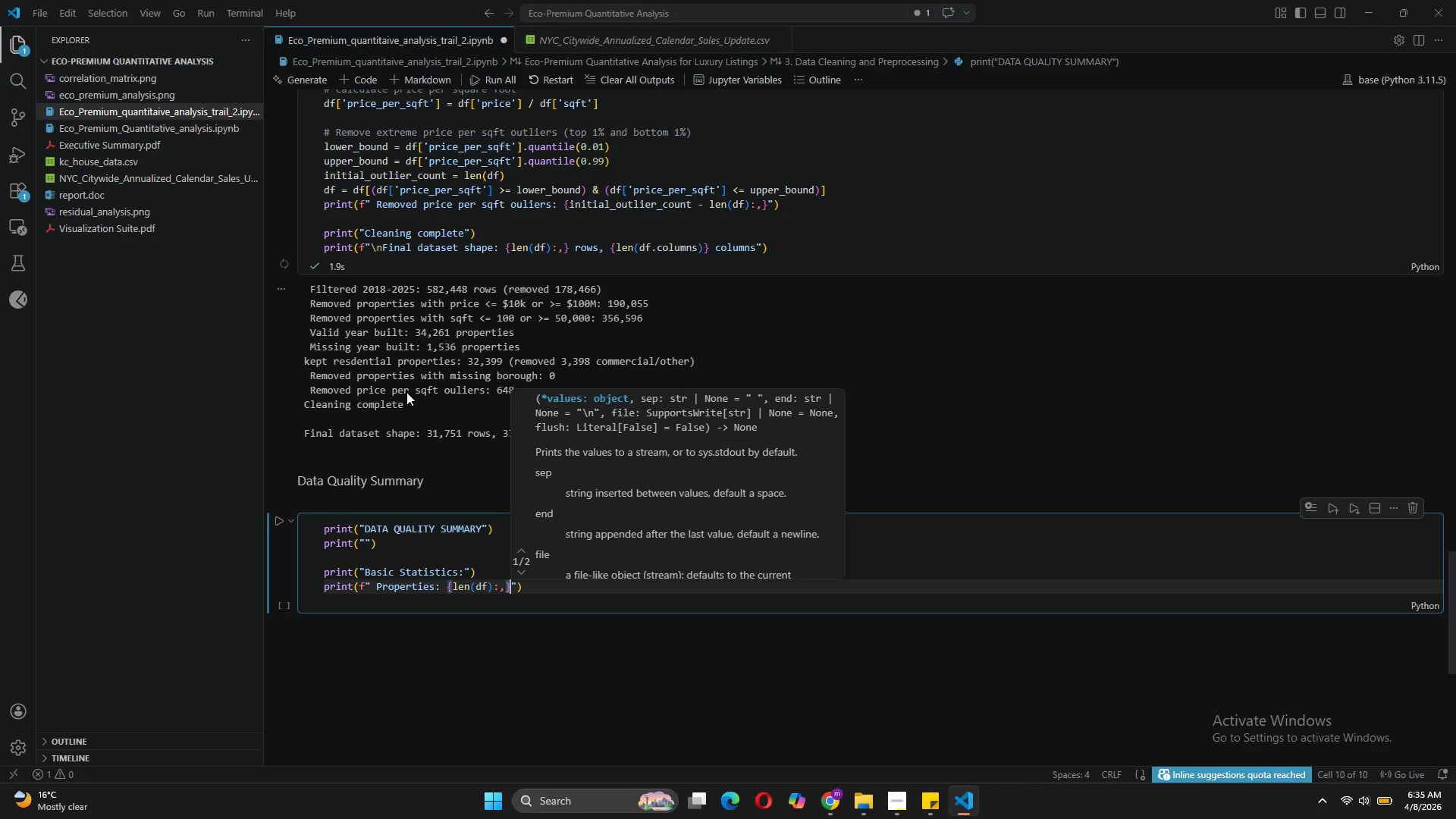 
key(ArrowRight)
 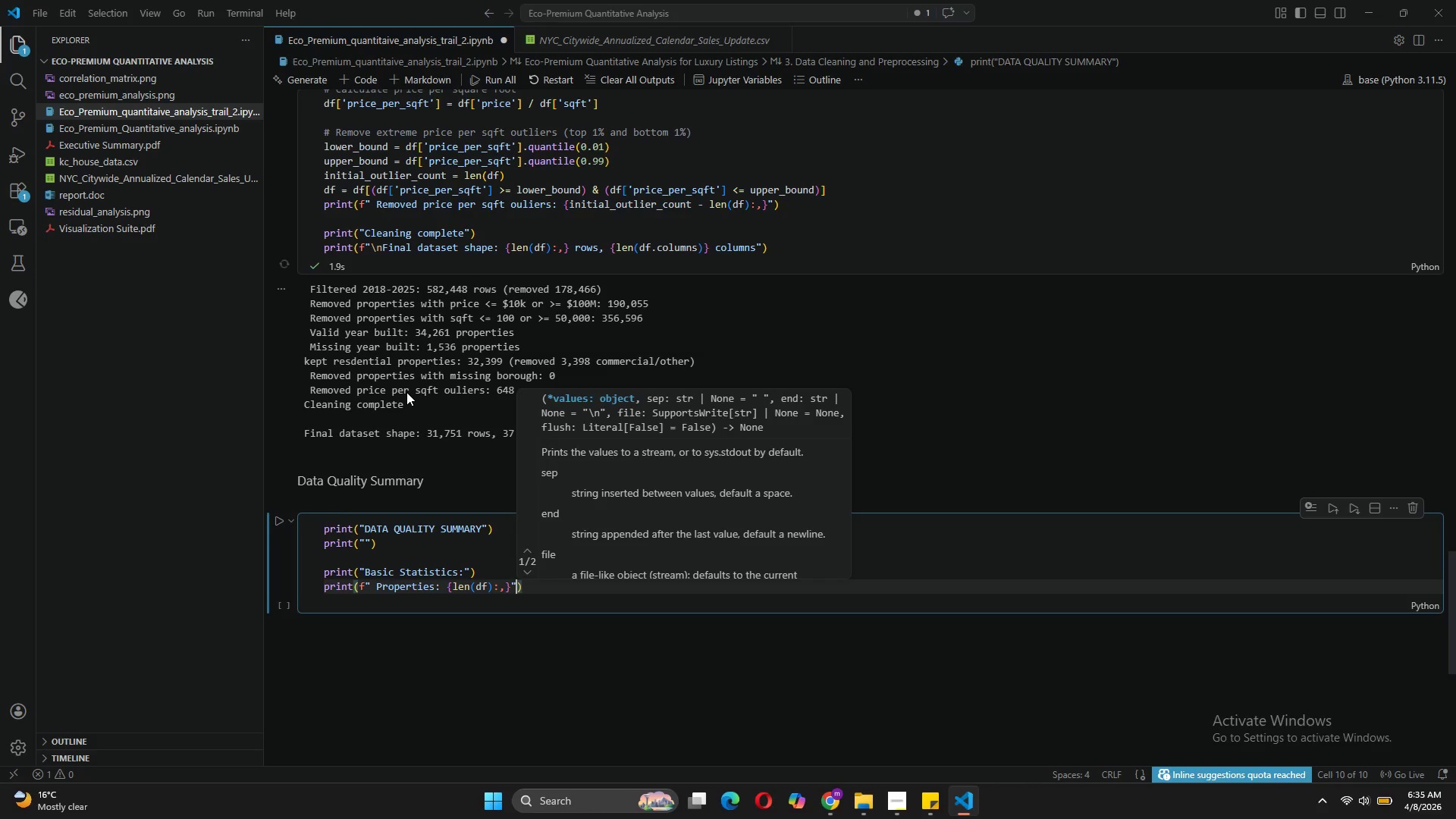 
key(ArrowRight)
 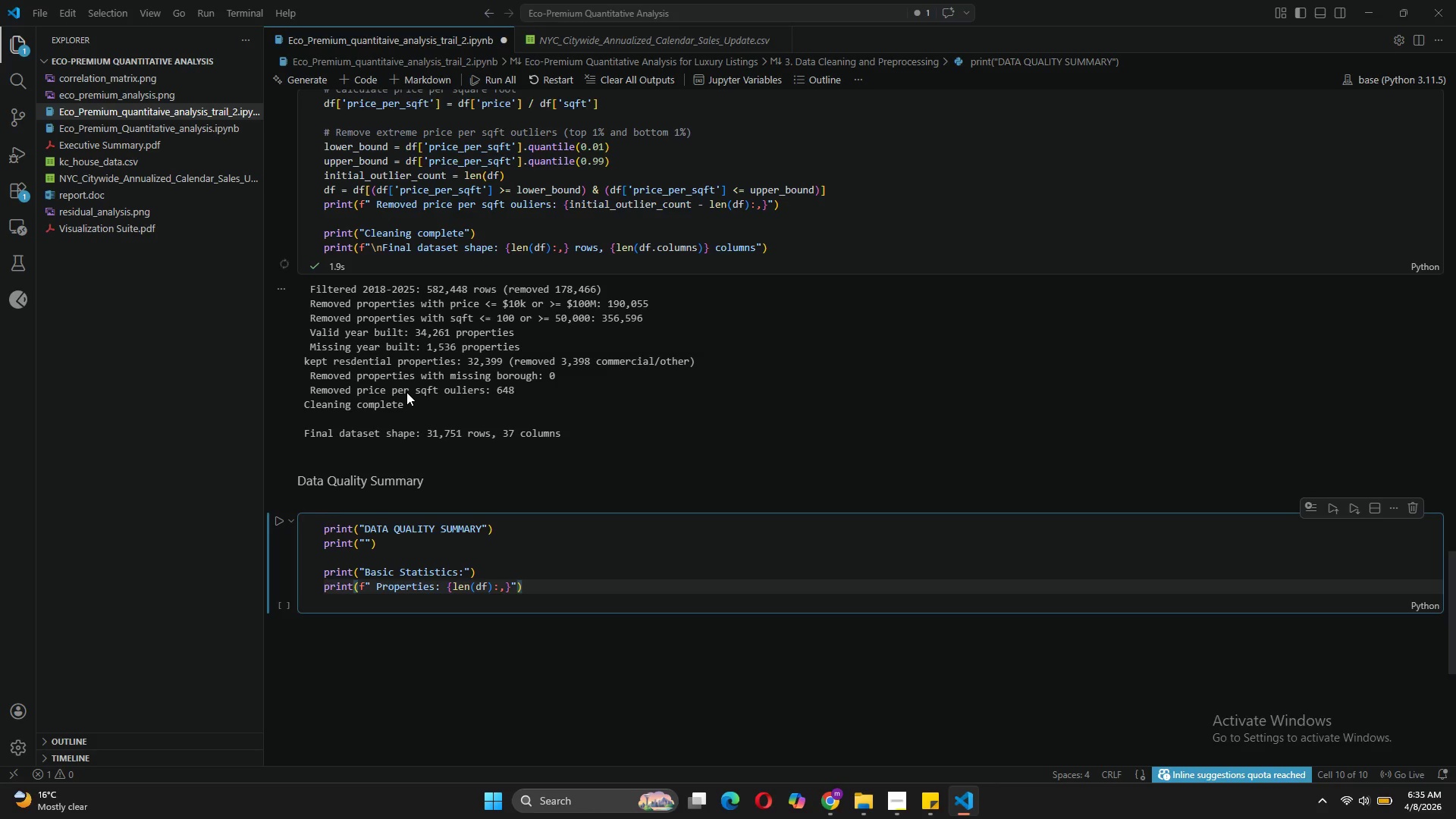 
key(Enter)
 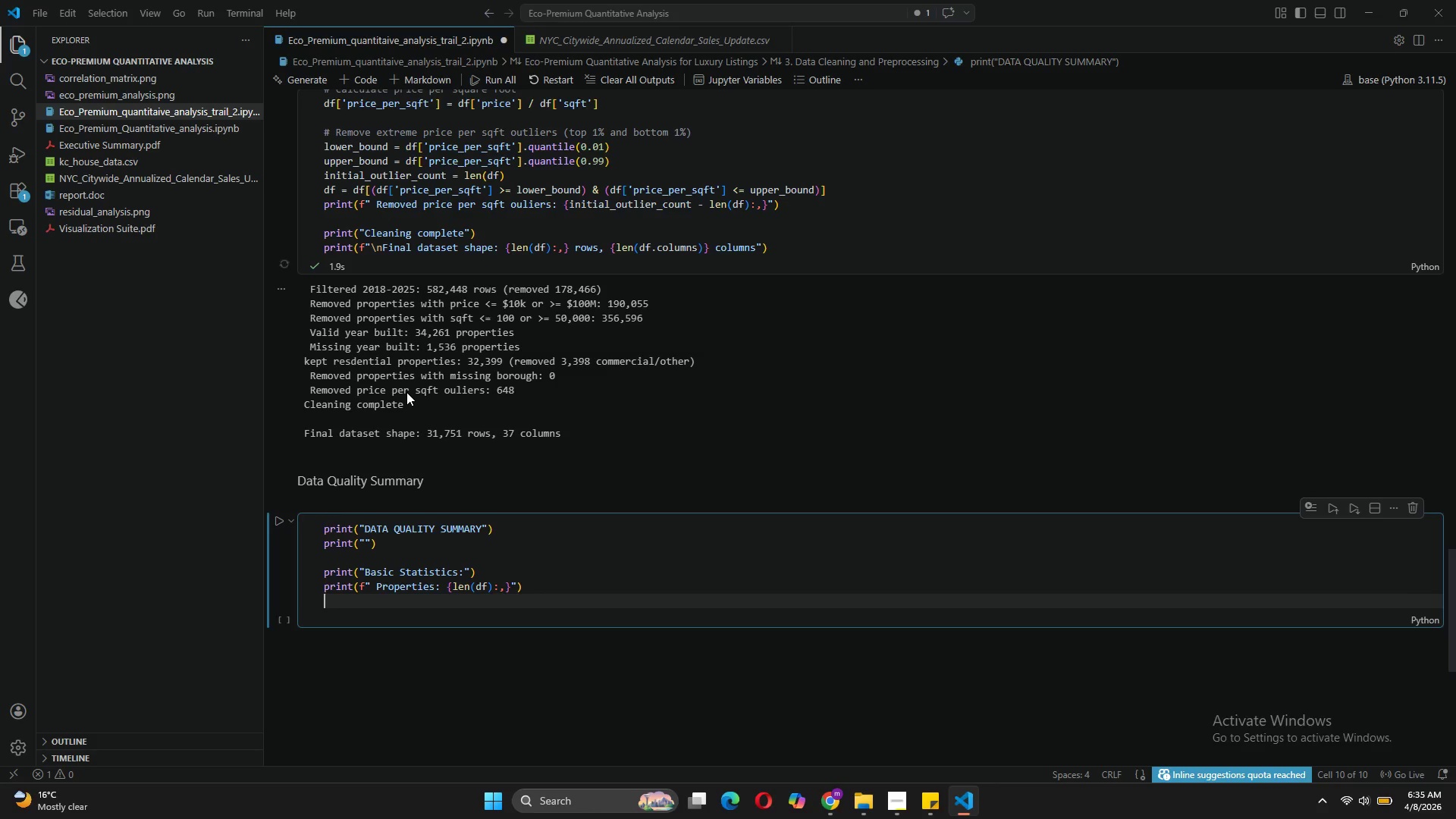 
type(print(f" Date rand)
key(Backspace)
type(ge: )
 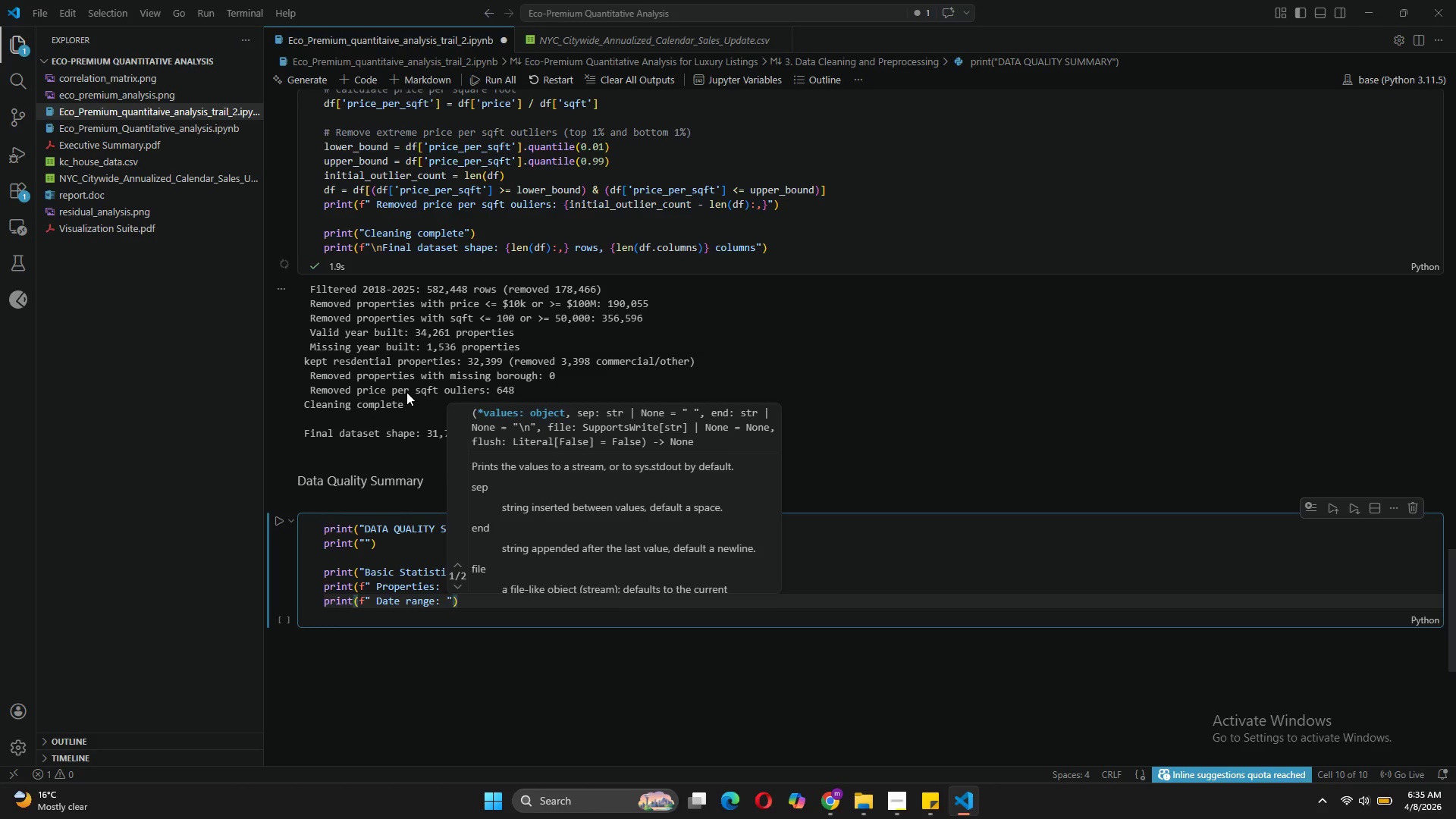 
wait(35.45)
 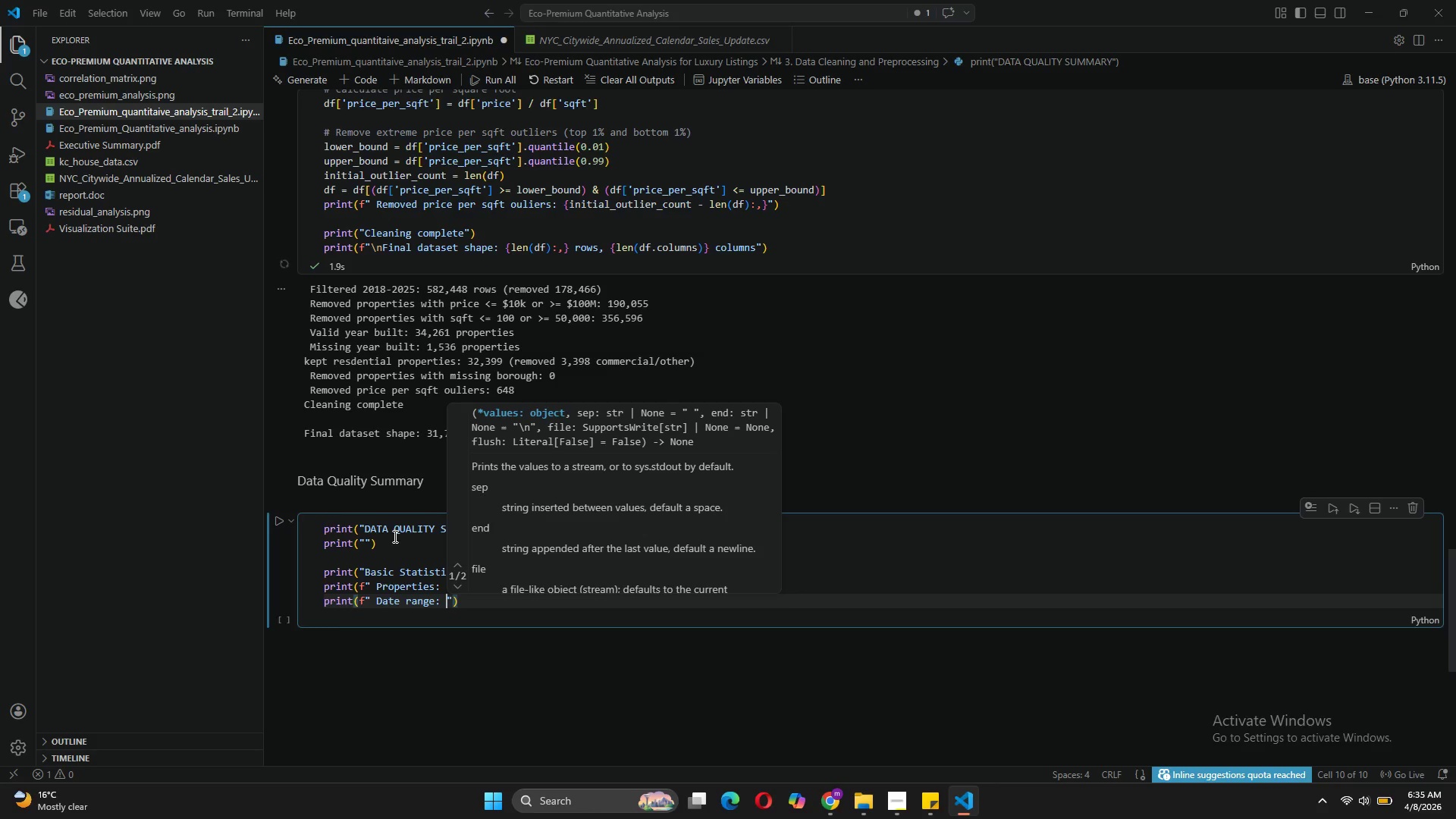 
type({df['year)
 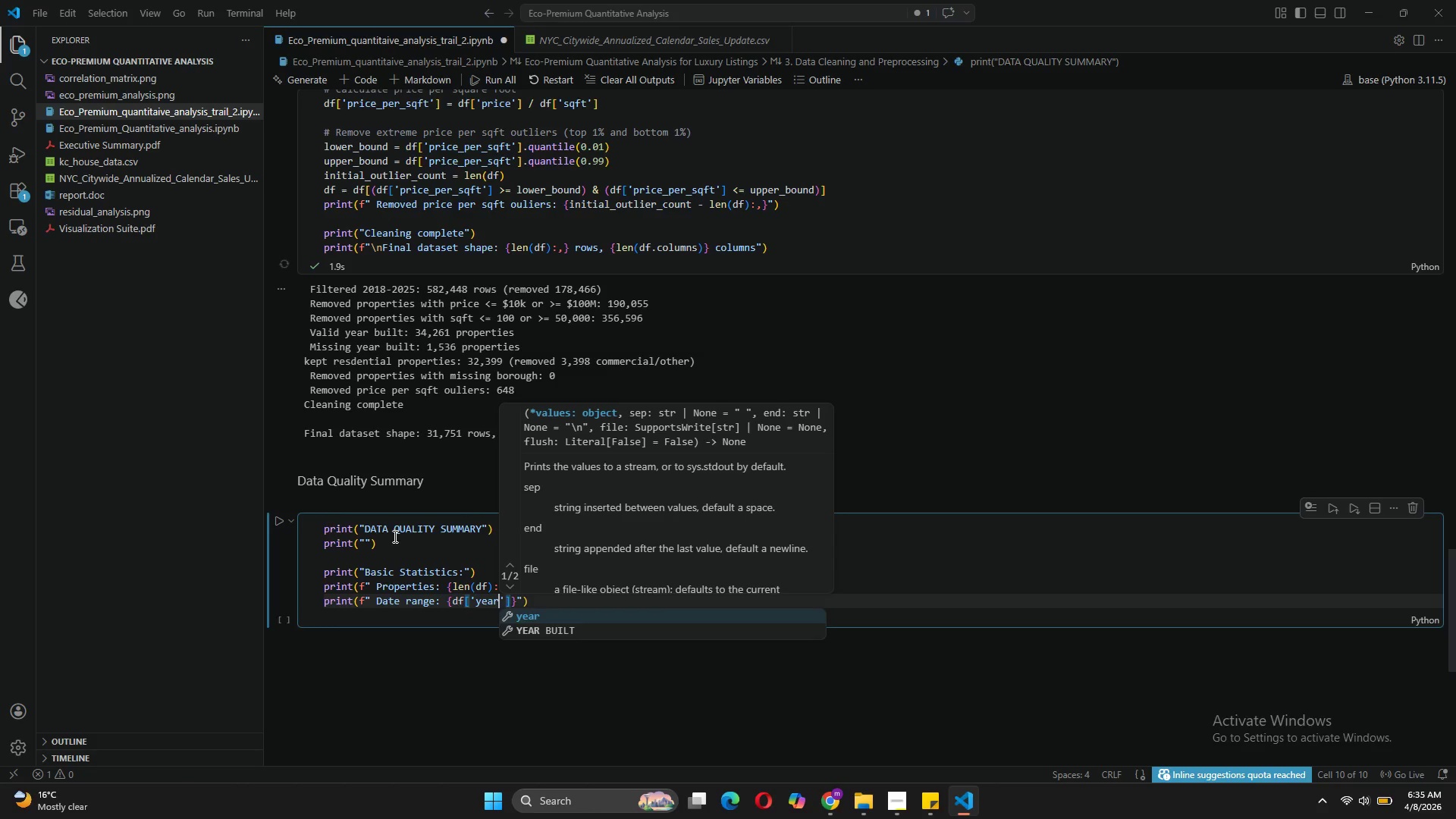 
key(ArrowRight)
 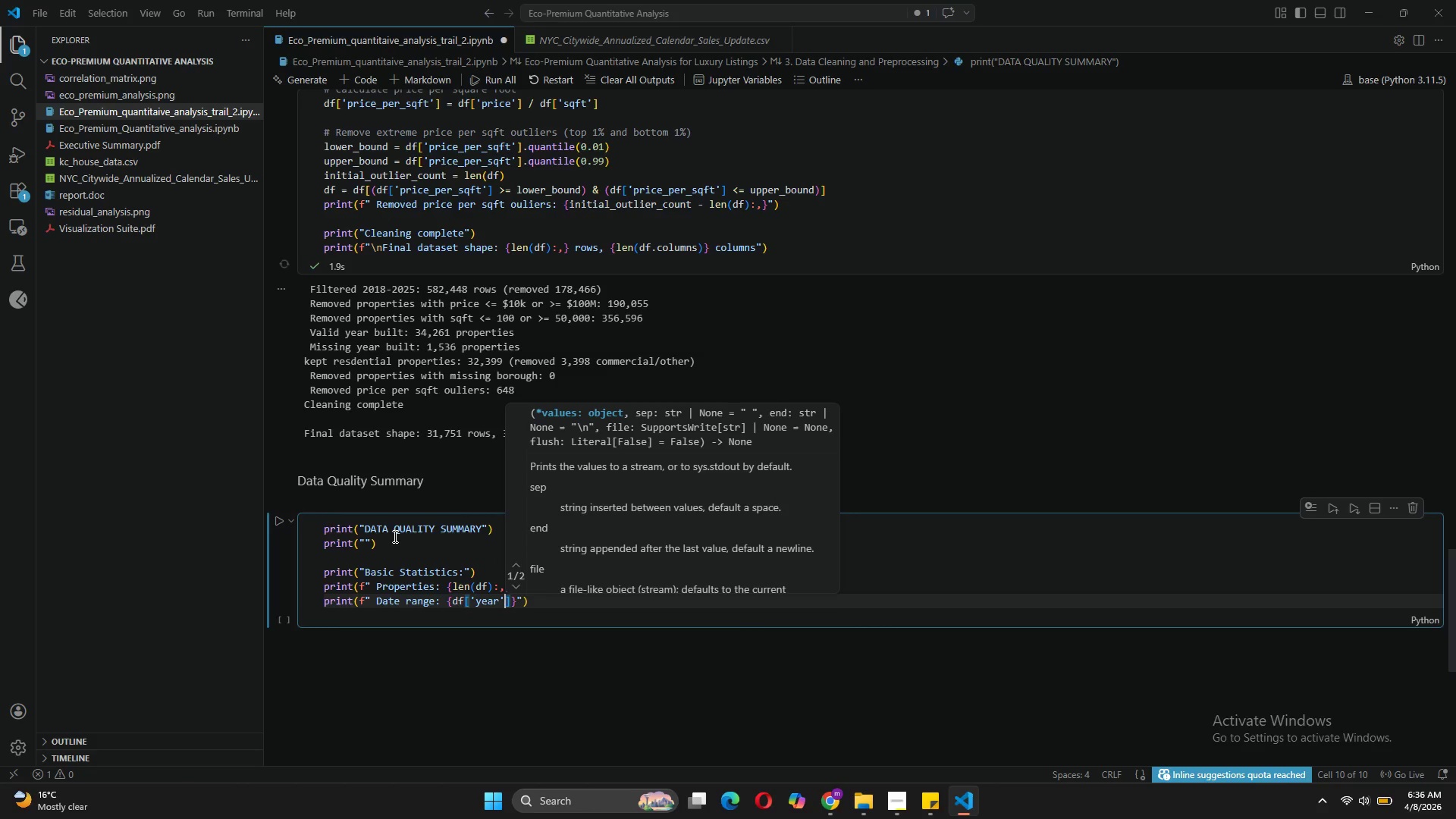 
key(ArrowRight)
 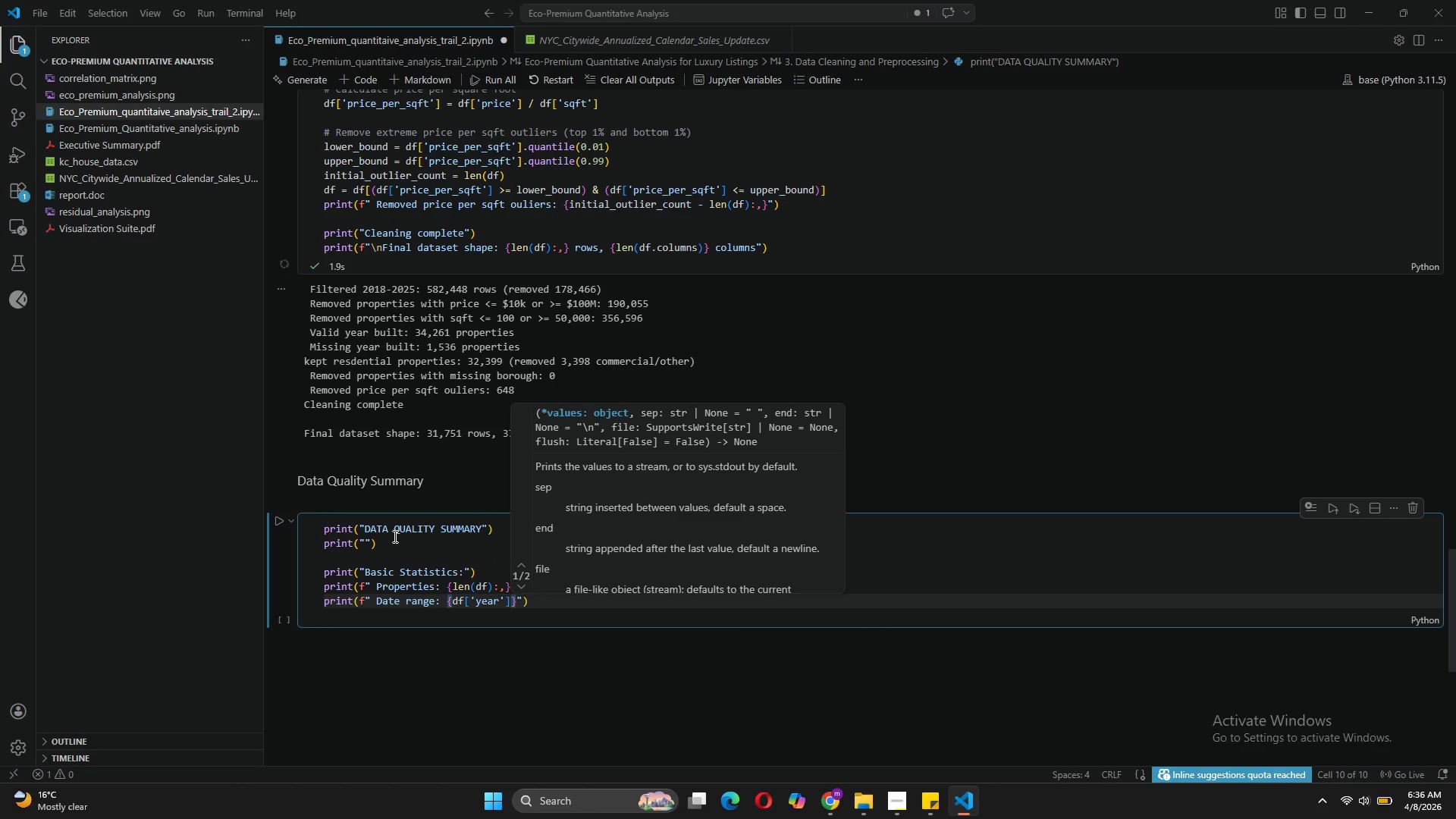 
type(.min()
 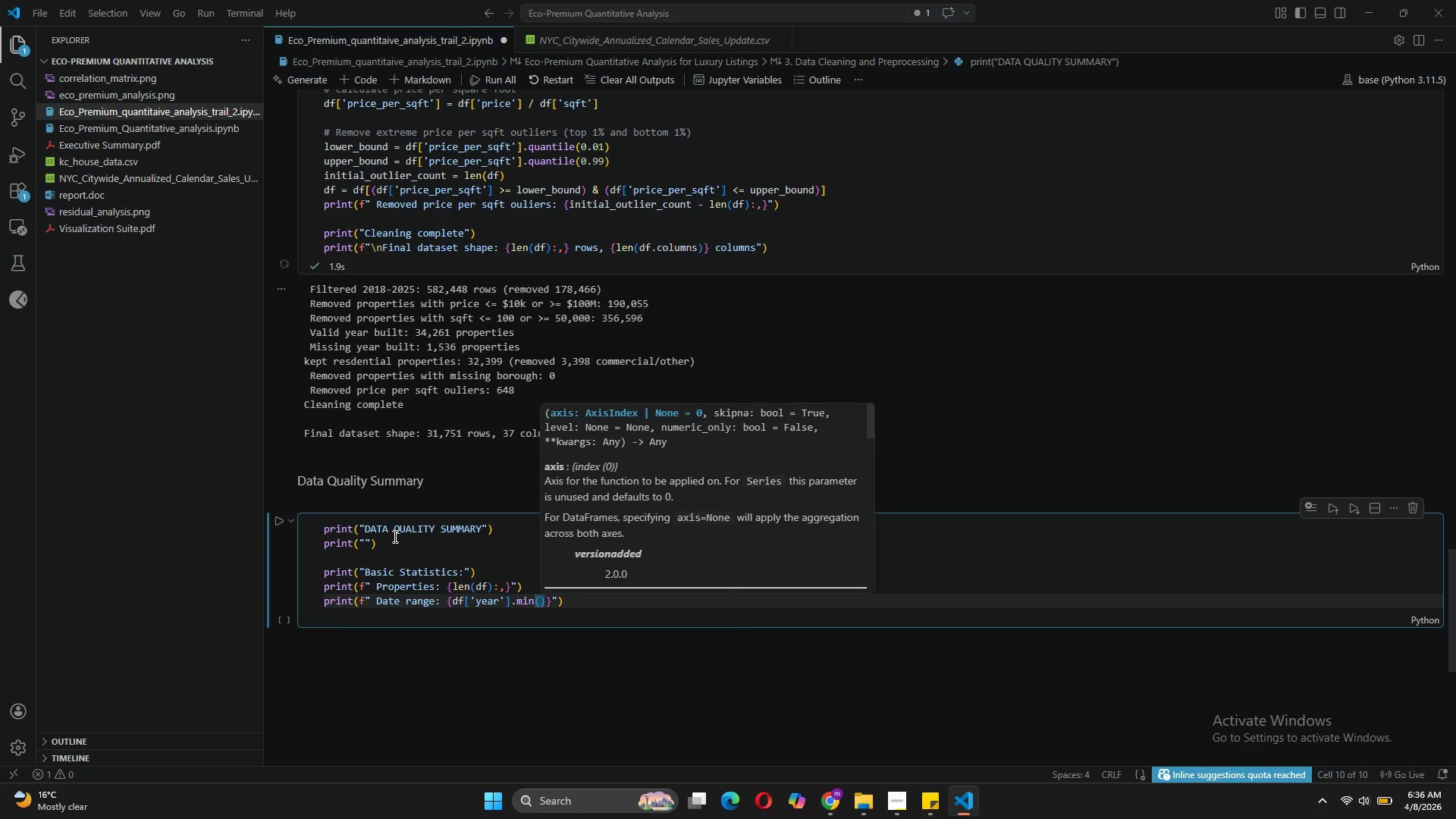 
key(ArrowRight)
 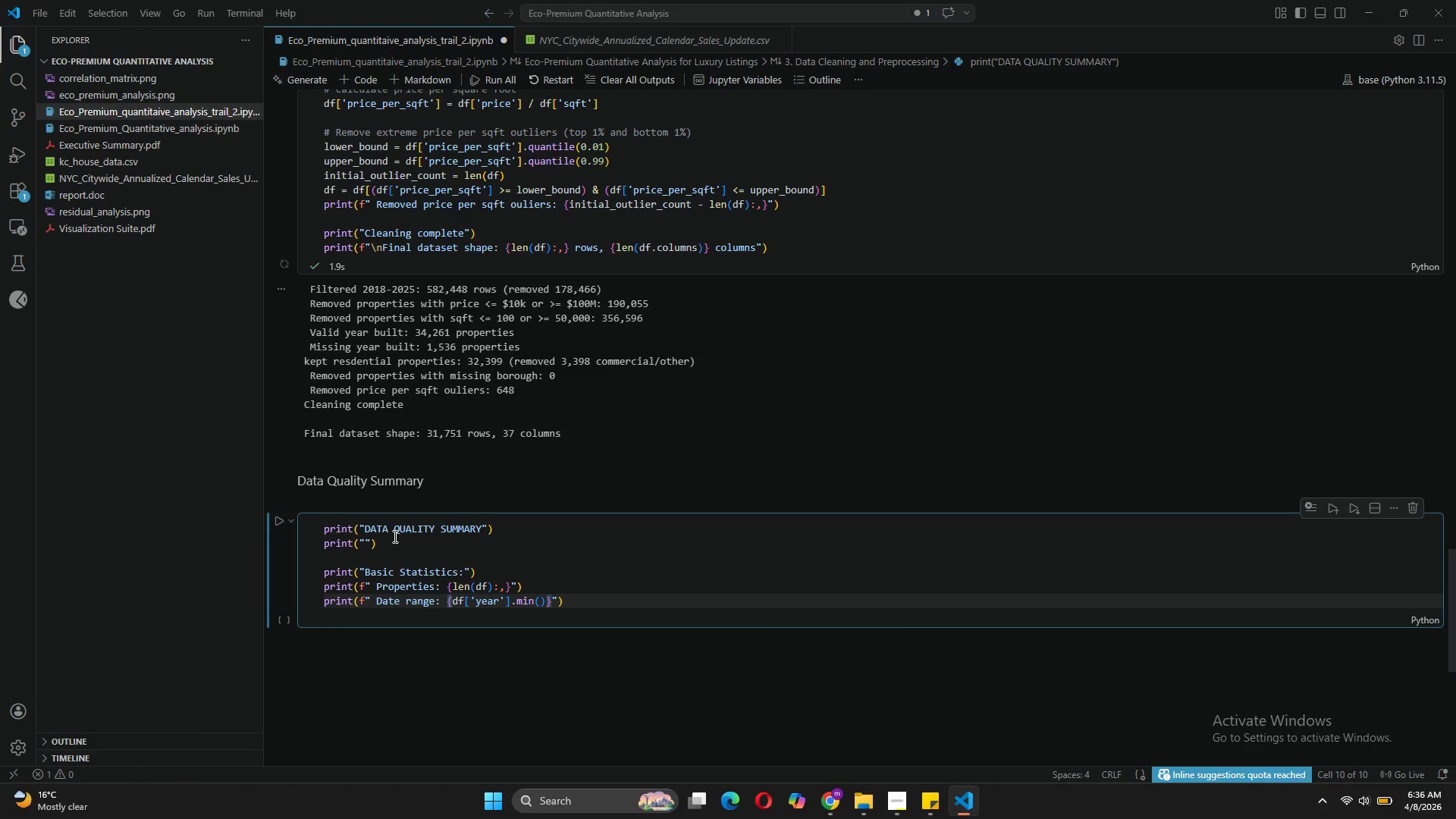 
type( - {df[y)
key(Backspace)
type('rear)
key(Backspace)
key(Backspace)
key(Backspace)
key(Backspace)
type(year)
 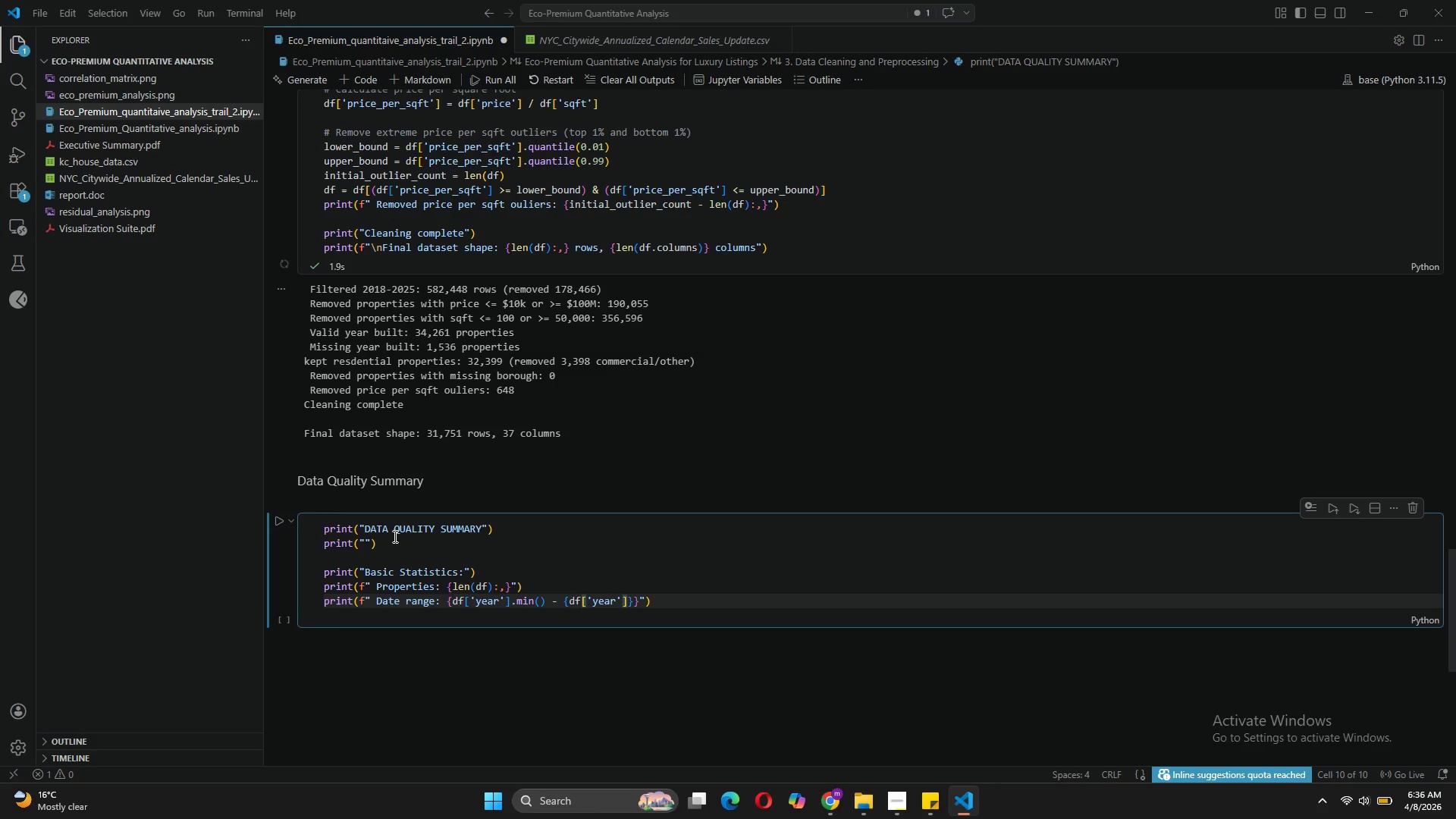 
key(ArrowRight)
 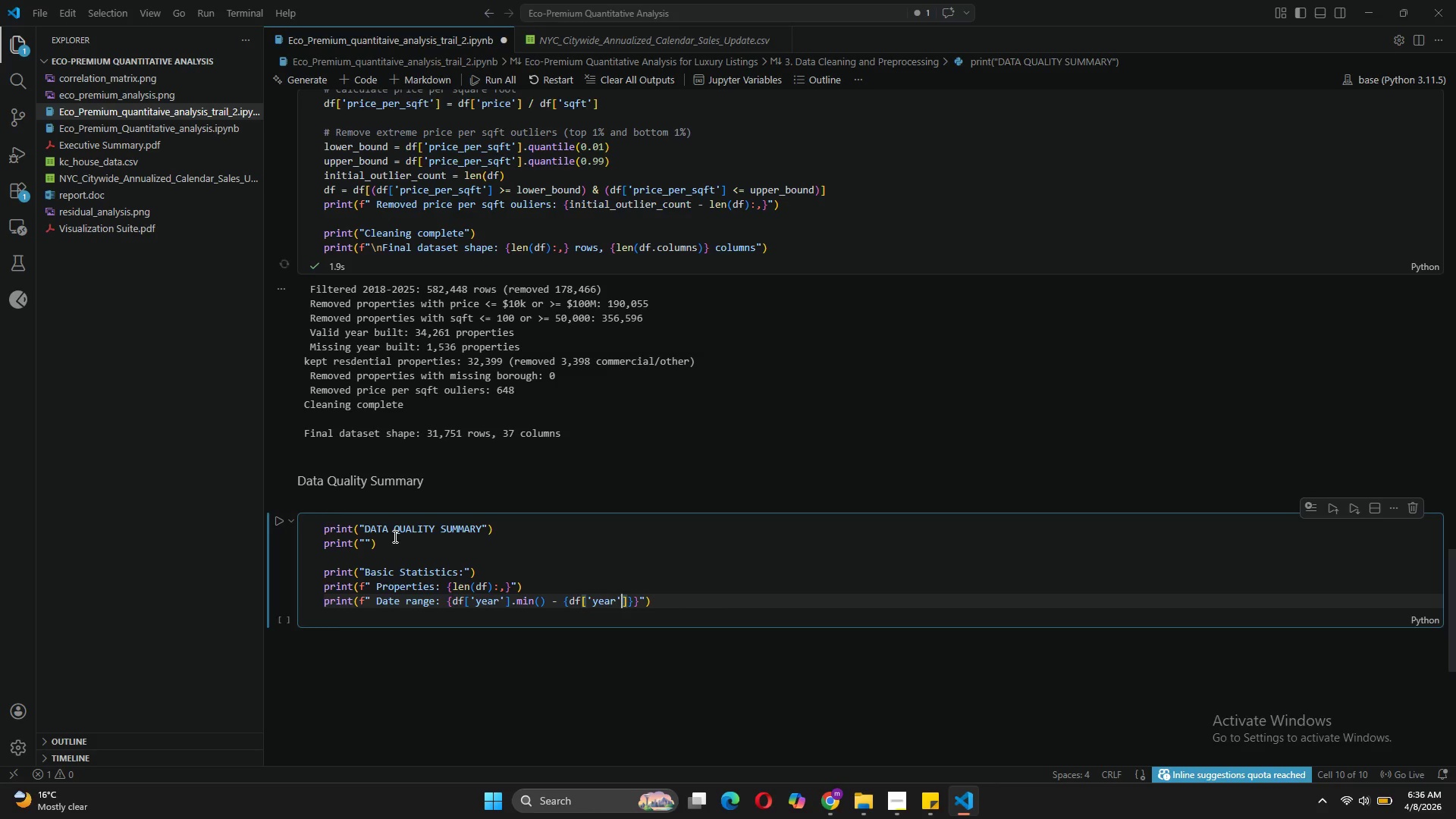 
key(ArrowRight)
 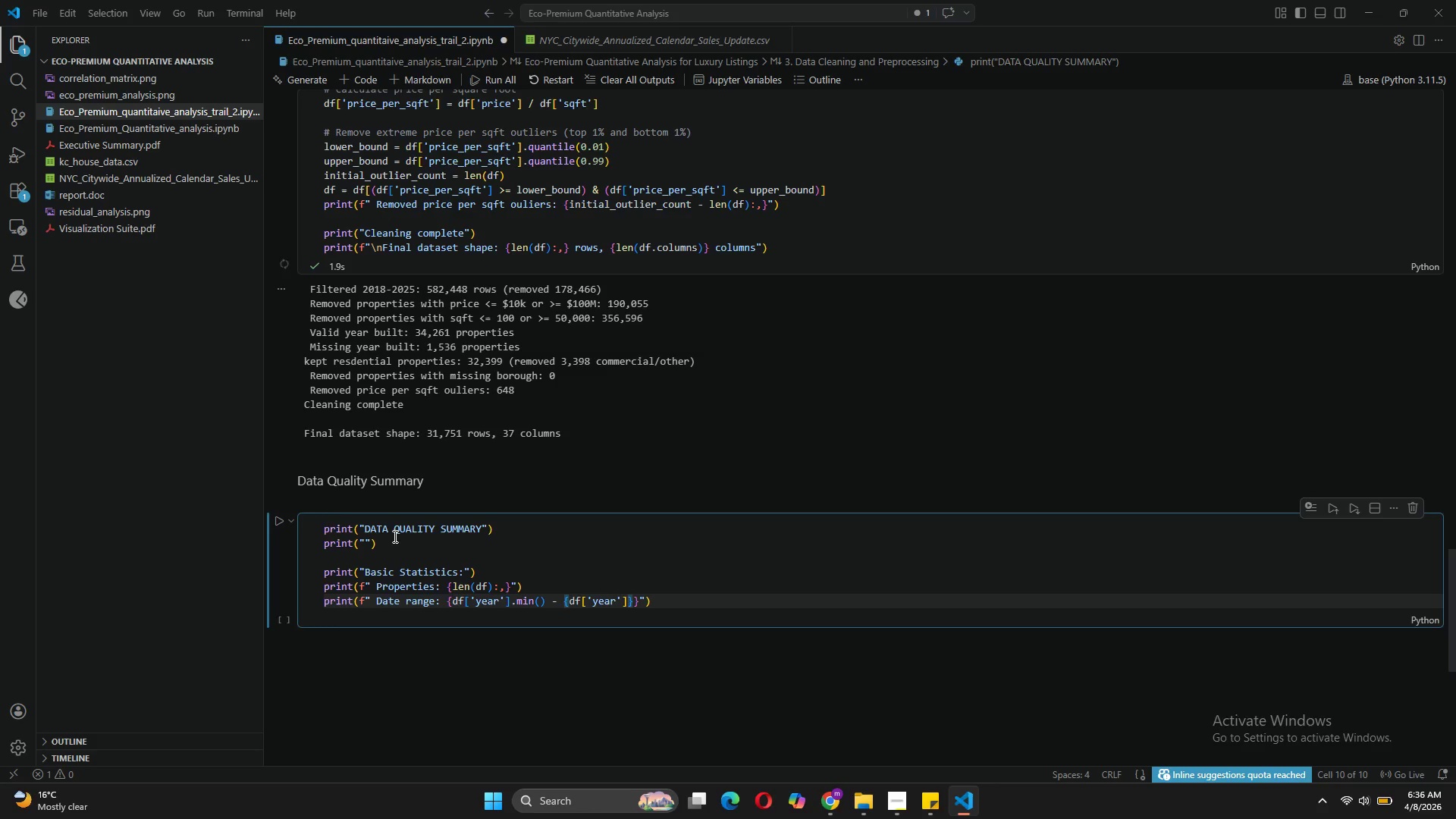 
type(.max()
 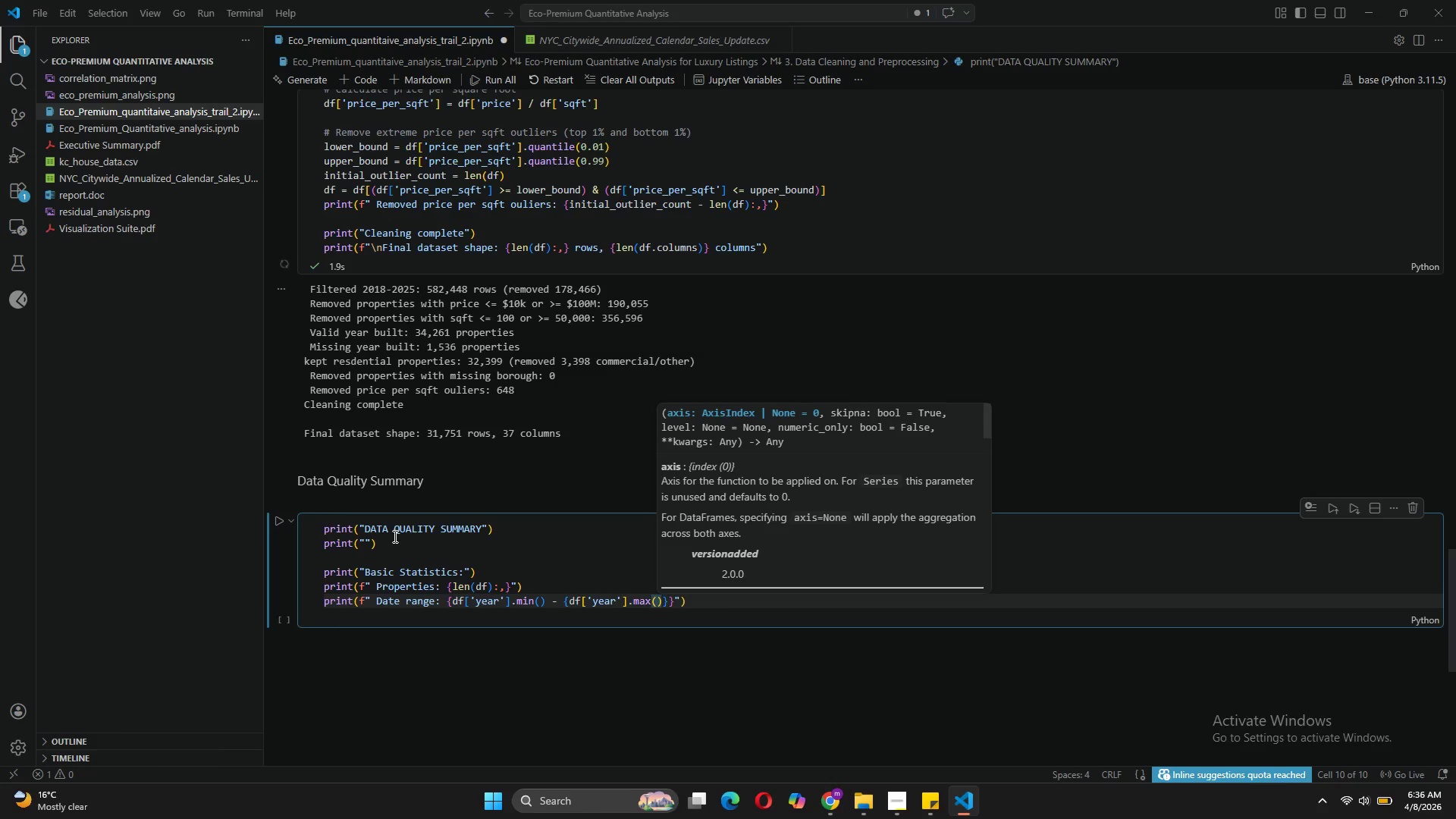 
key(ArrowRight)
 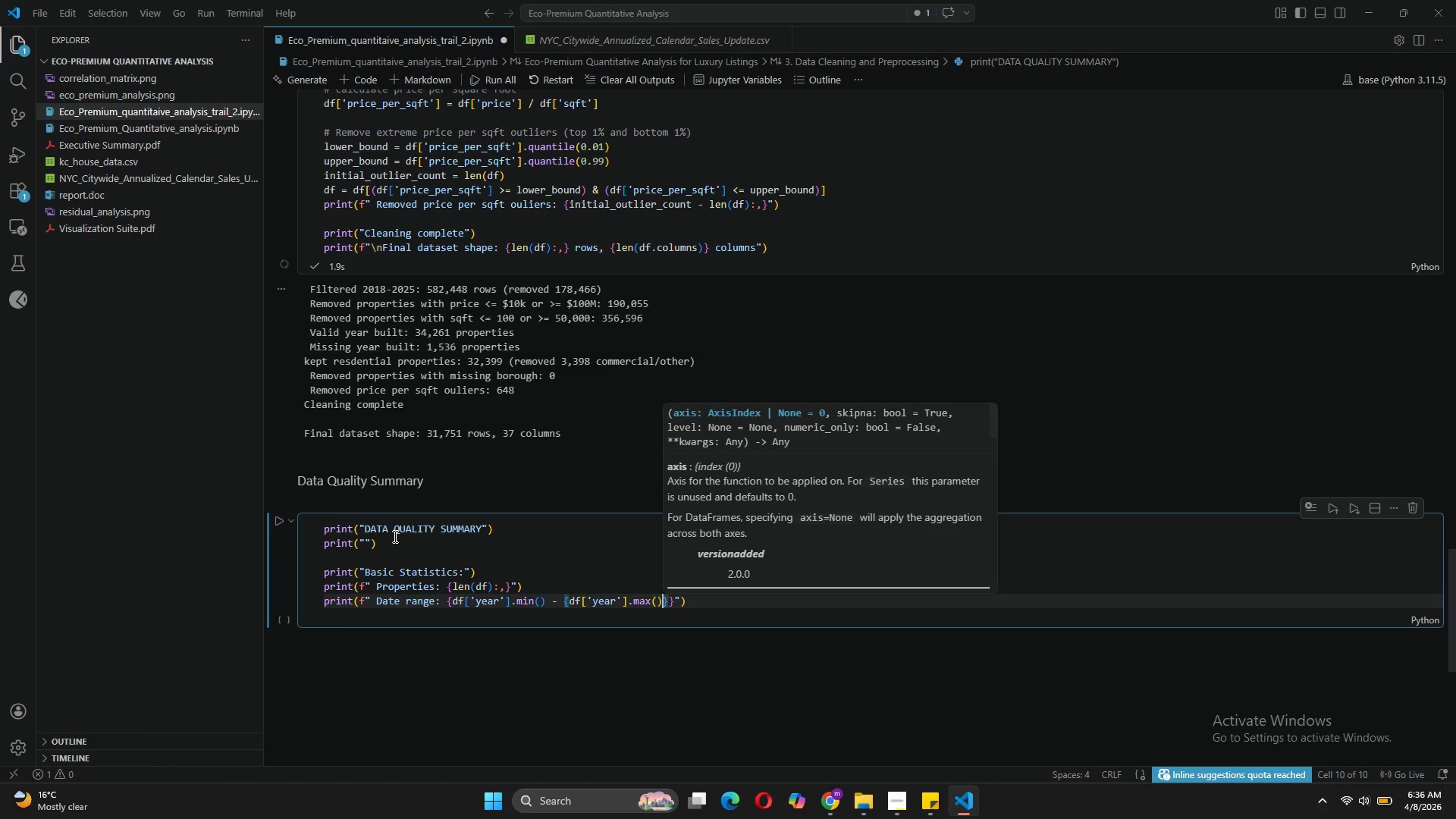 
key(ArrowRight)
 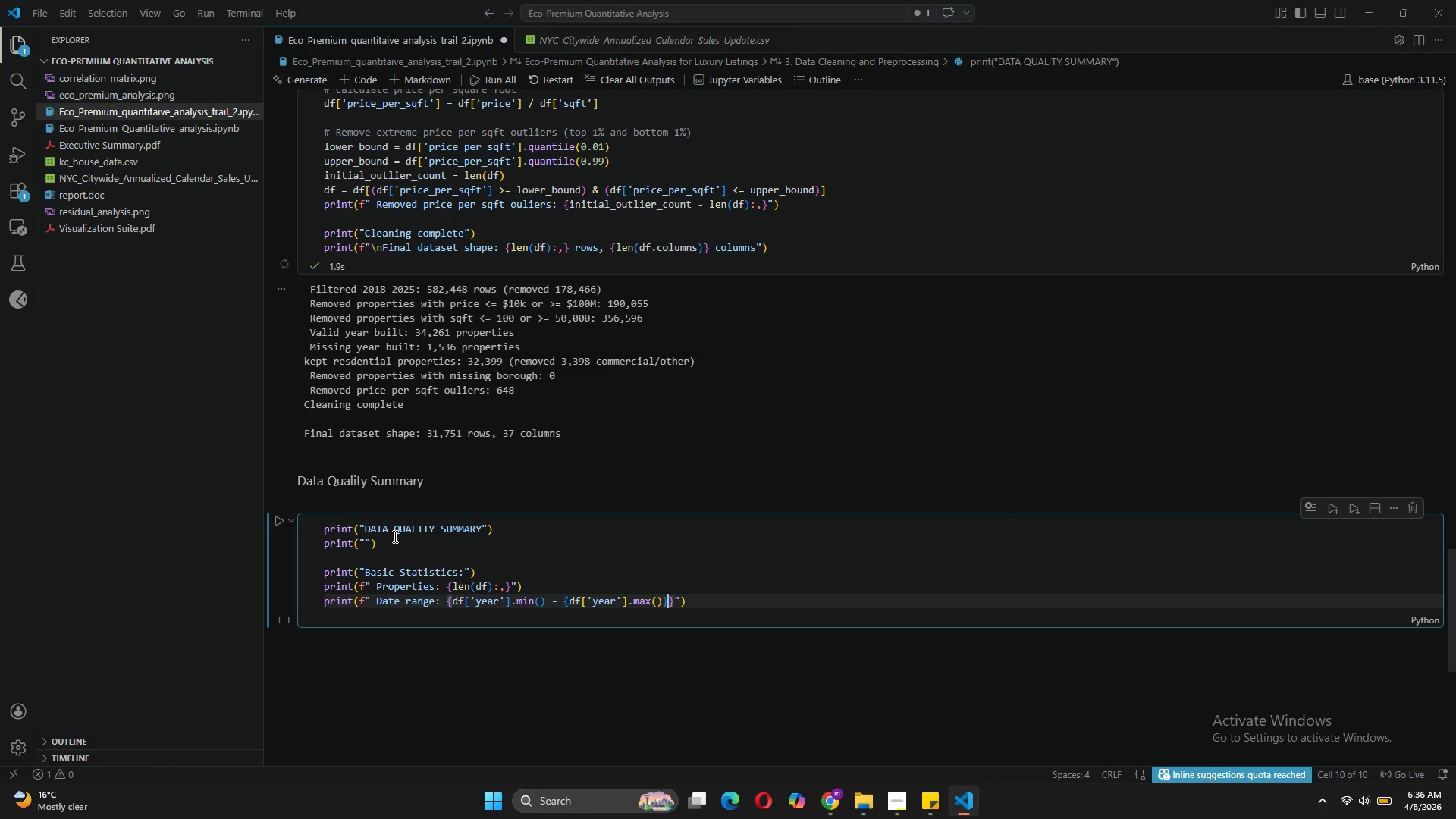 
key(ArrowRight)
 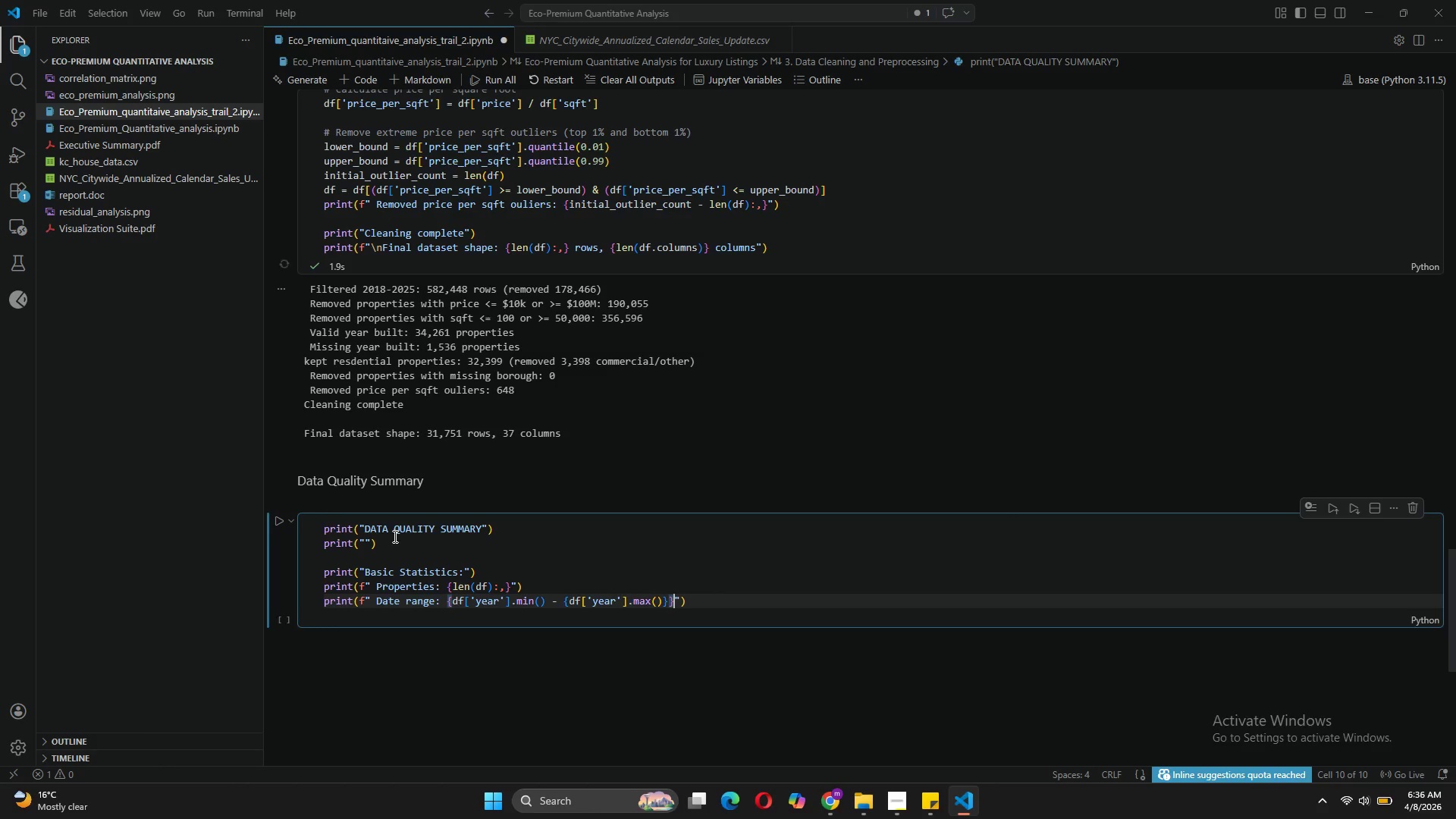 
key(ArrowRight)
 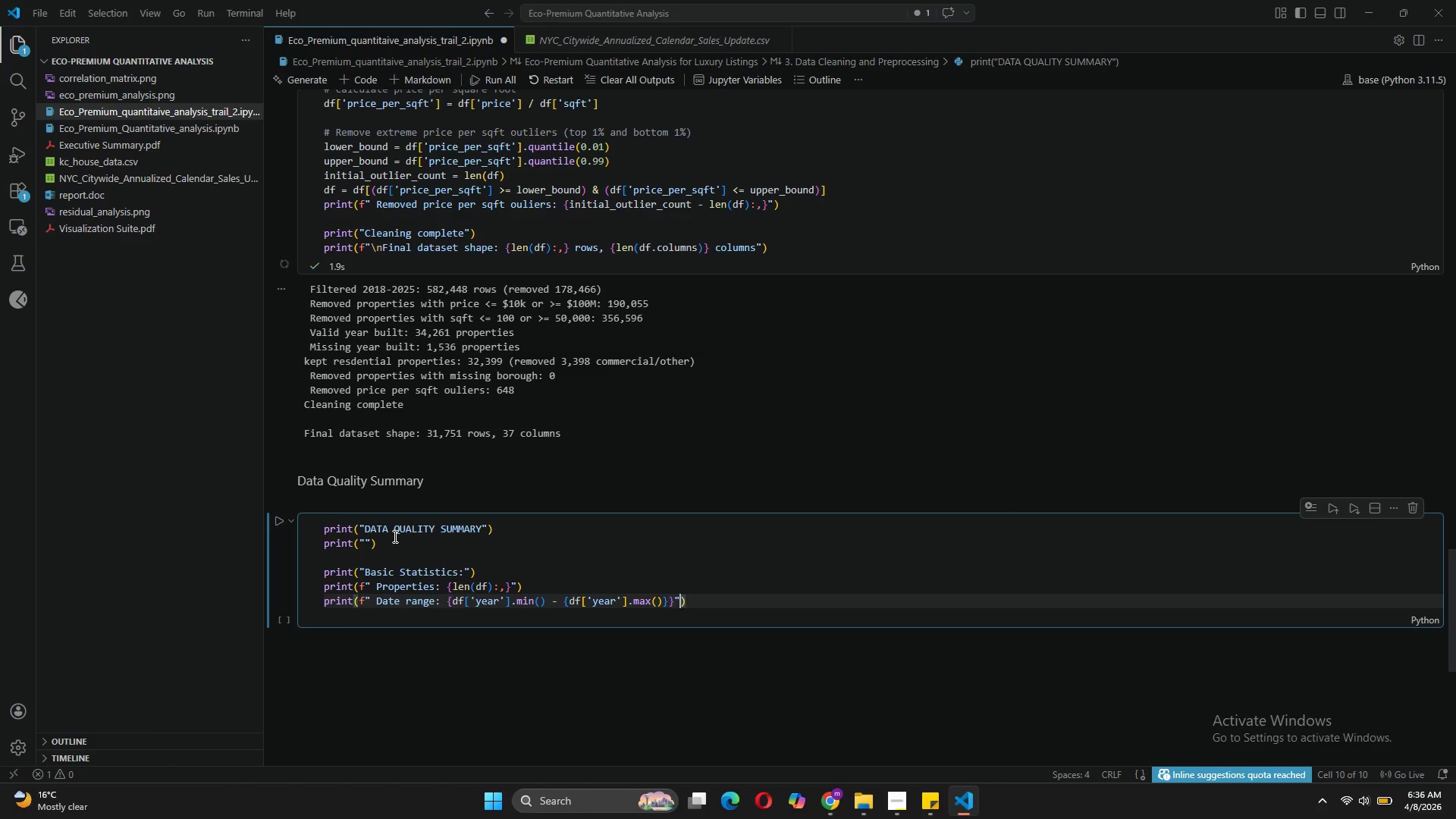 
key(ArrowRight)
 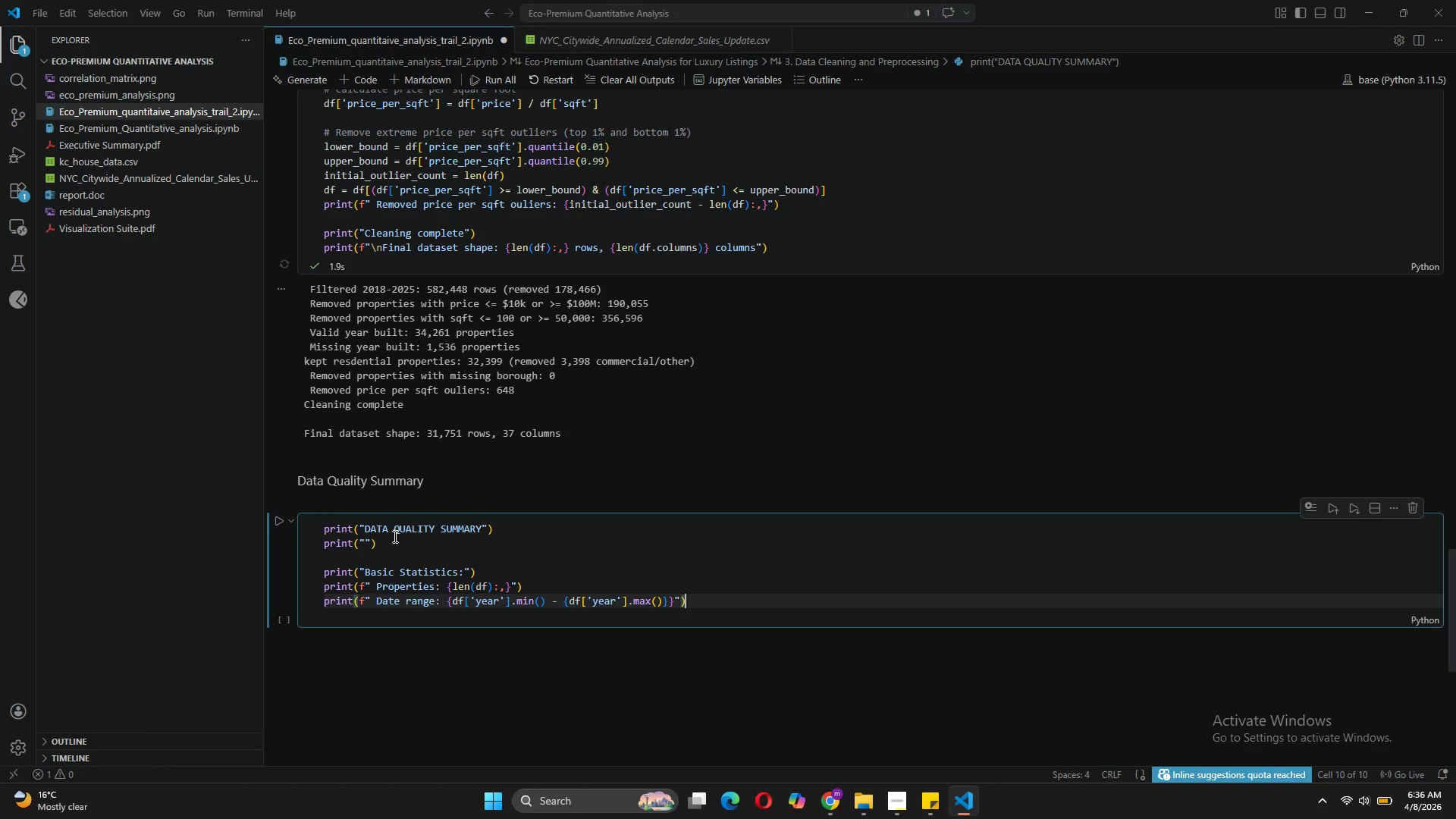 
key(Enter)
 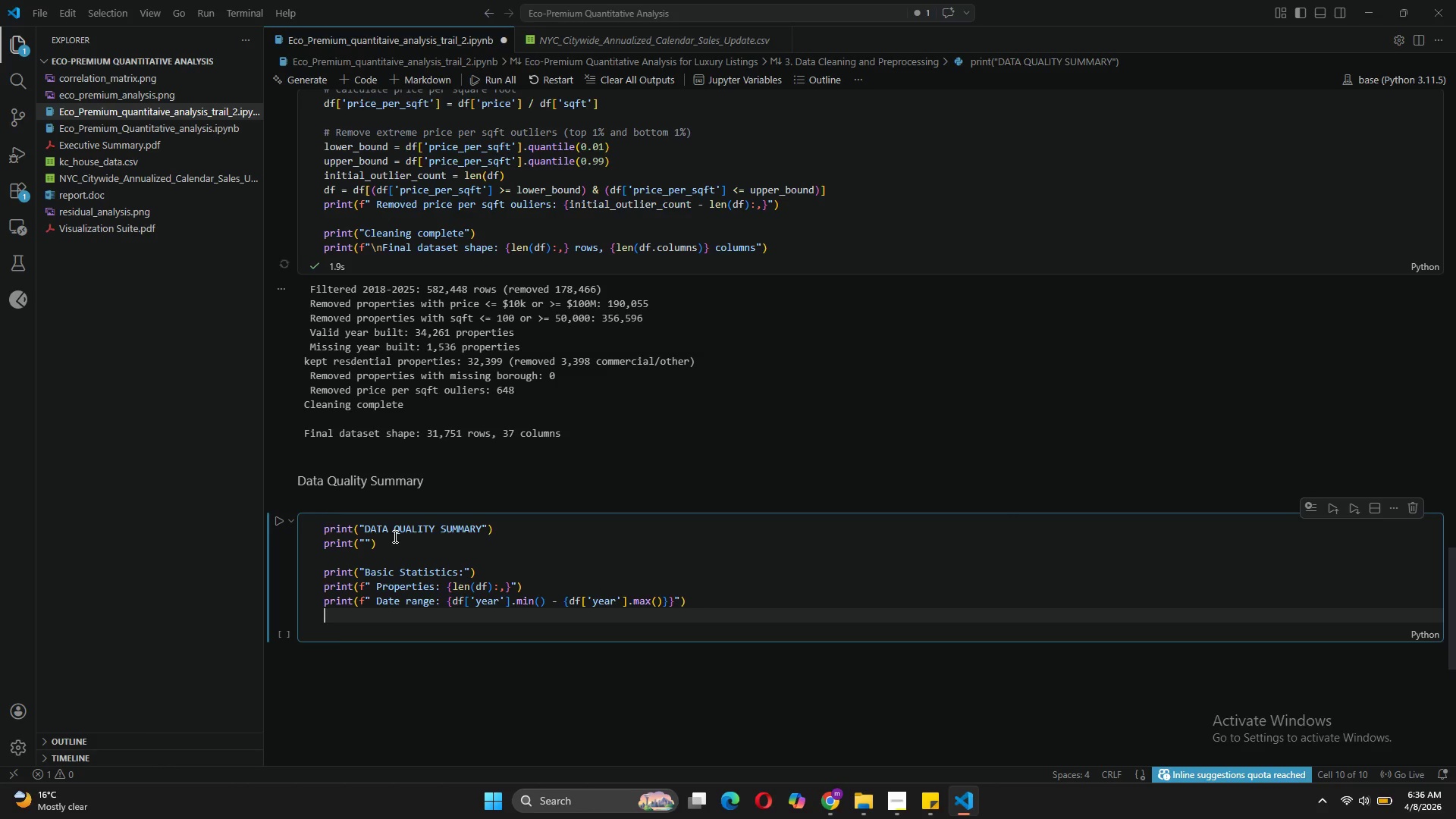 
type(print(f" Boroughs )
key(Backspace)
type(: {df[borough)
 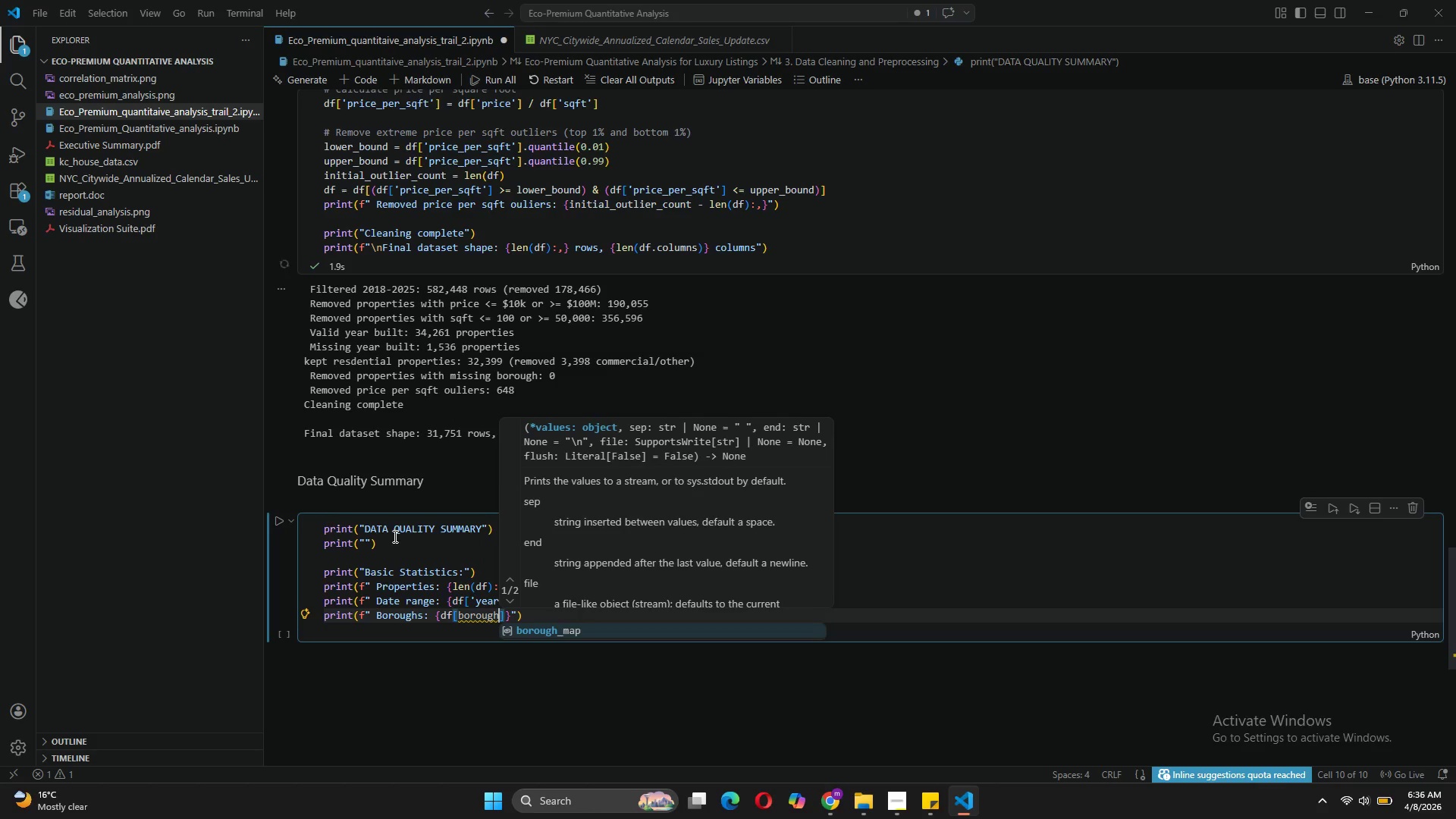 
key(Quote)
 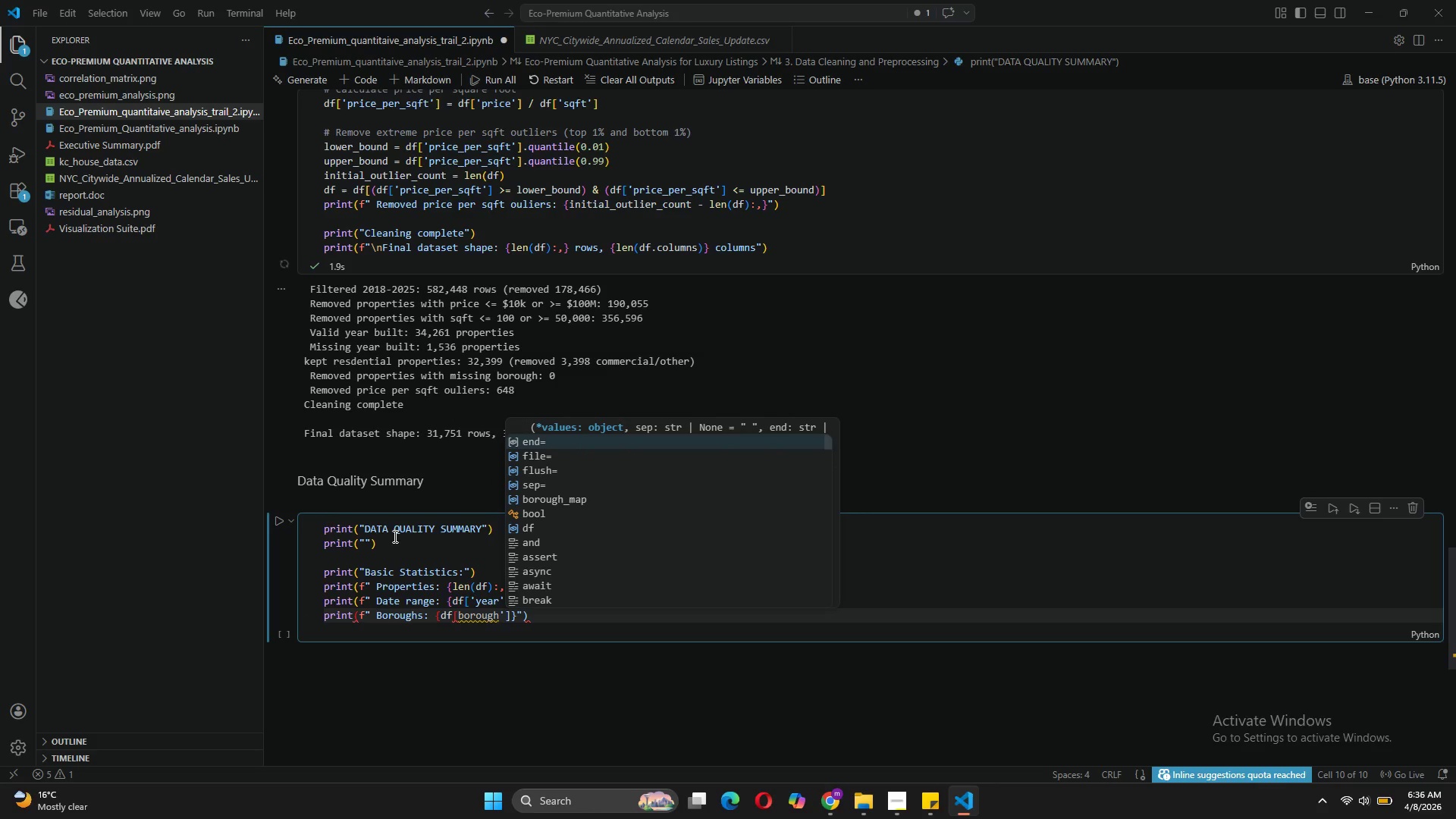 
key(ArrowLeft)
 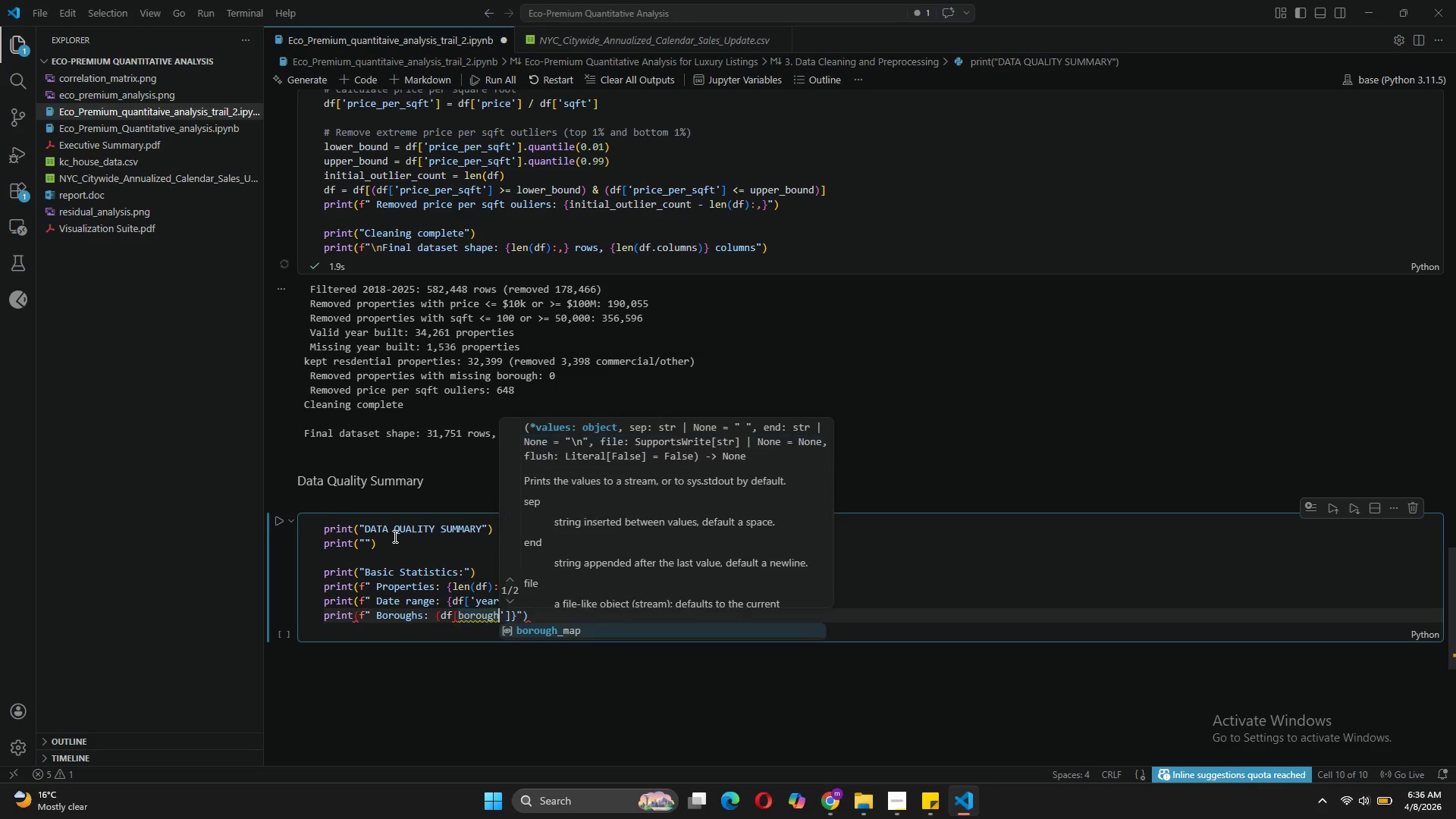 
key(ArrowLeft)
 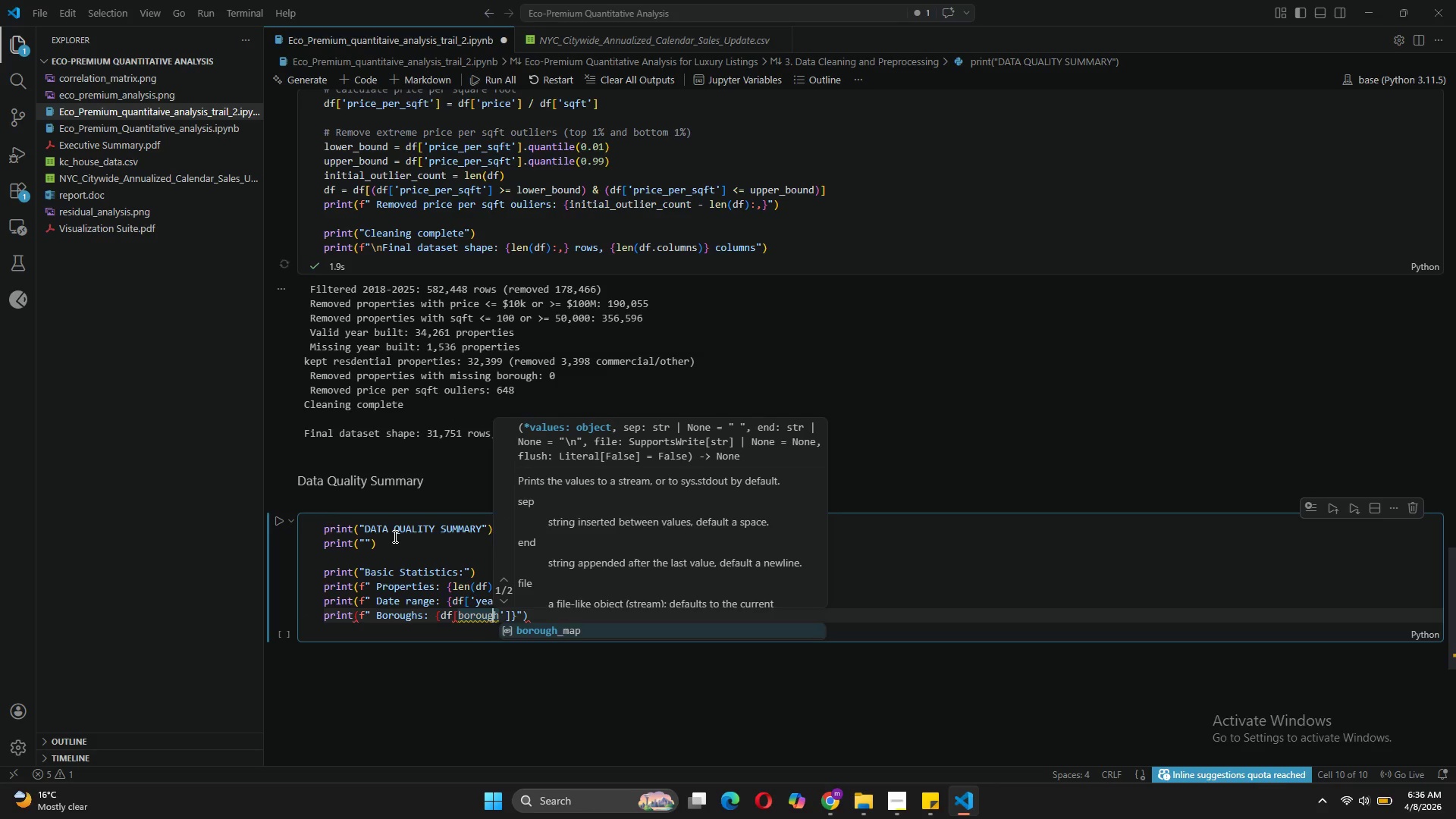 
key(ArrowLeft)
 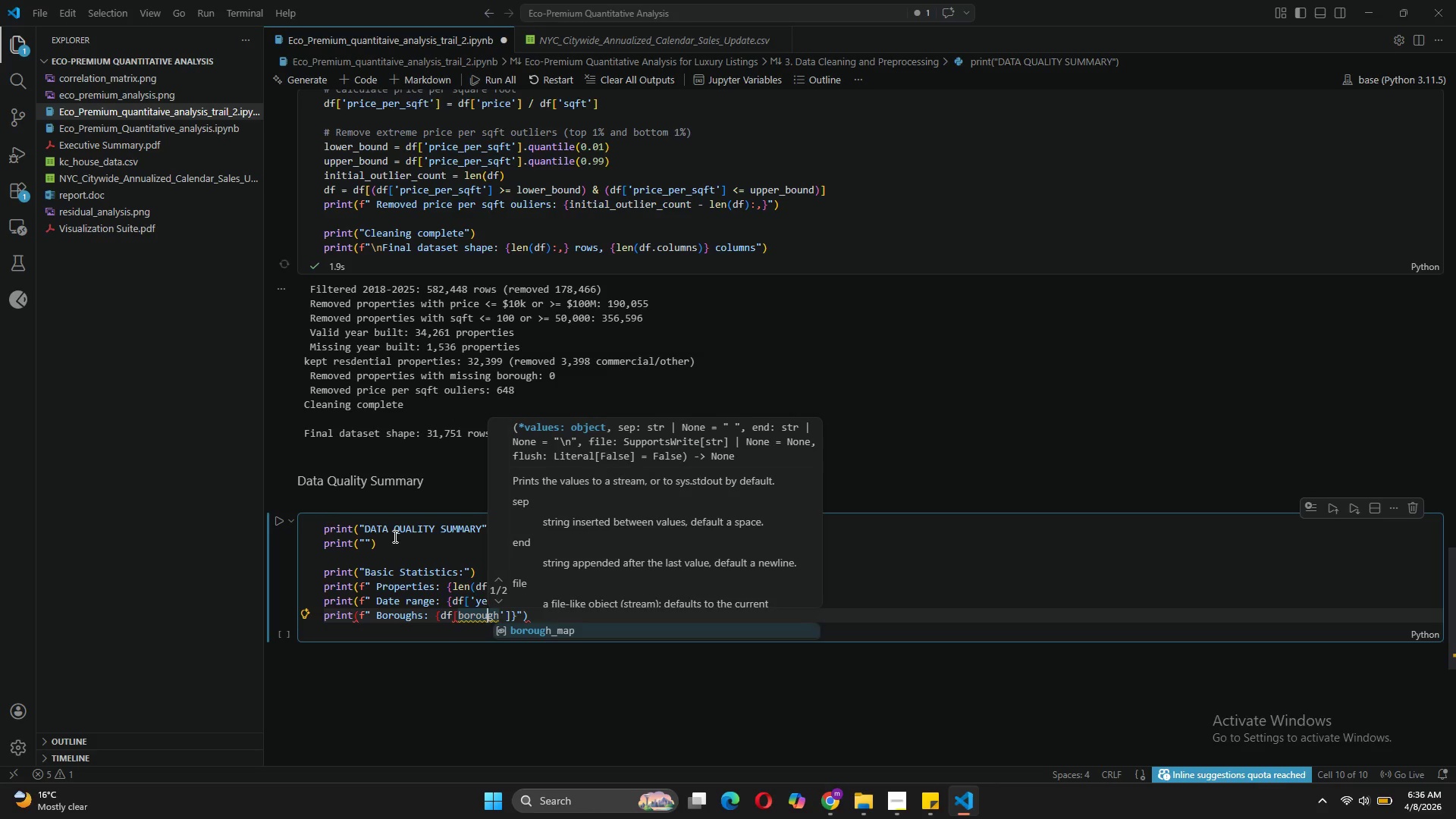 
key(ArrowLeft)
 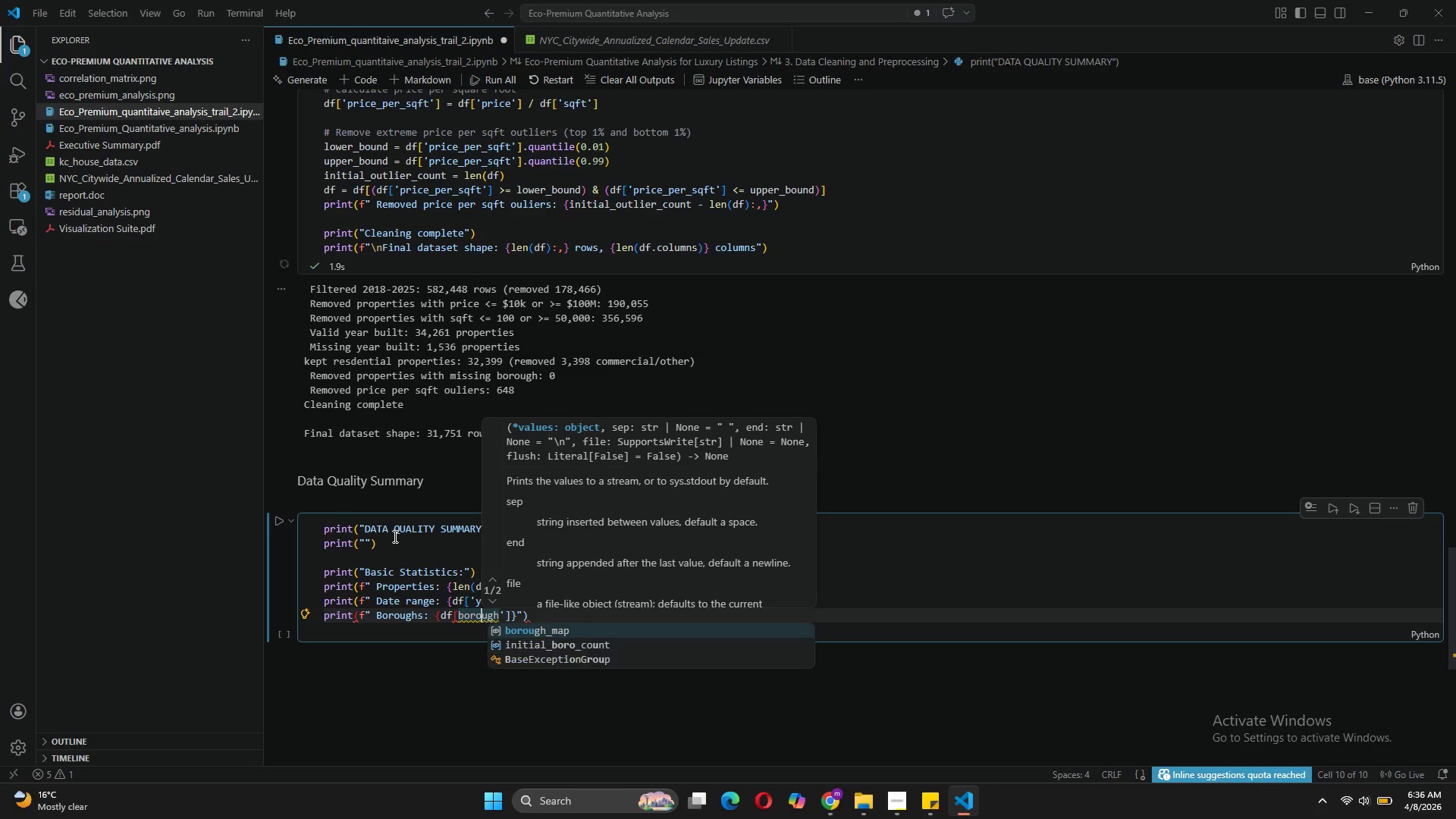 
key(ArrowLeft)
 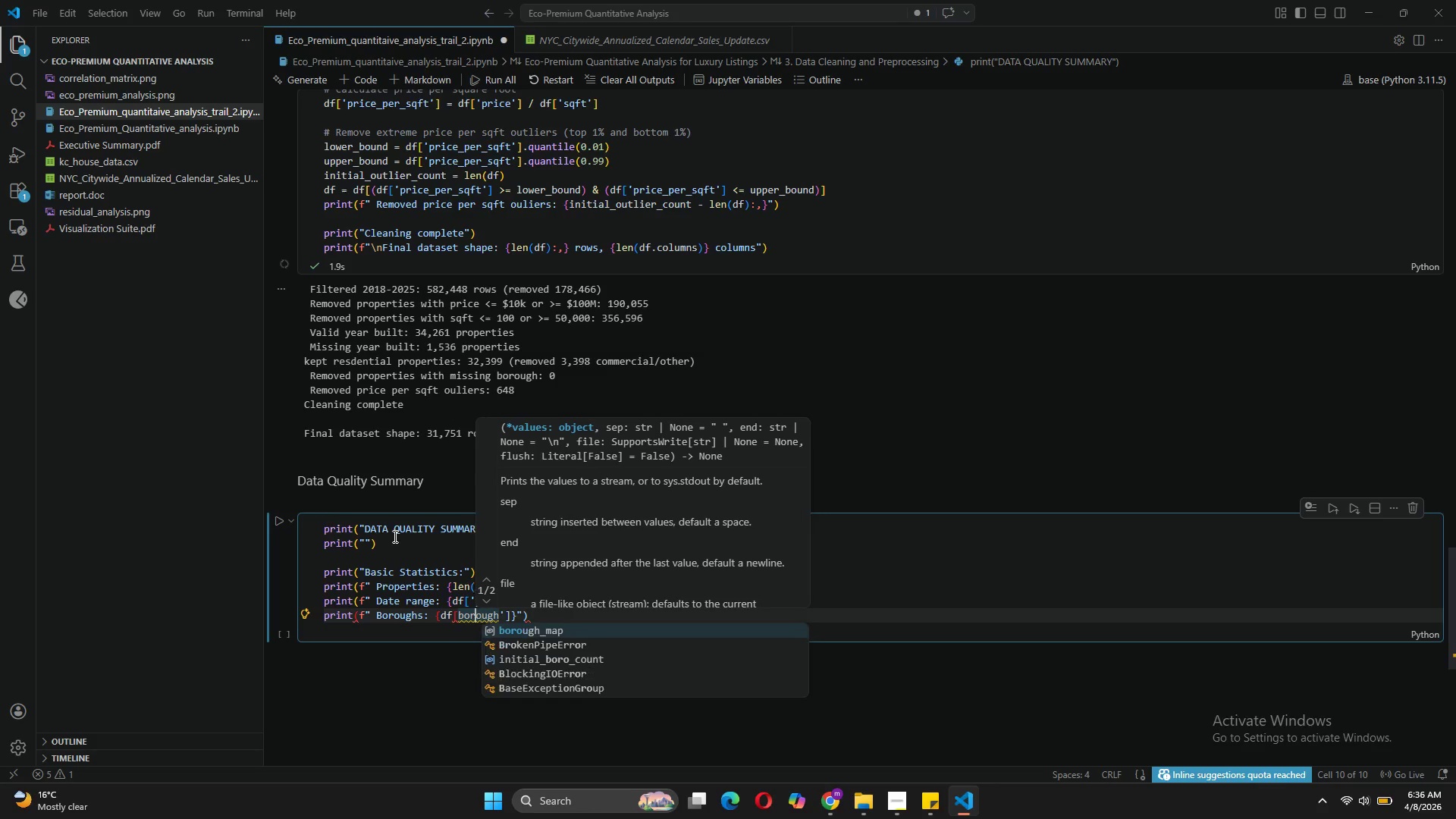 
key(ArrowLeft)
 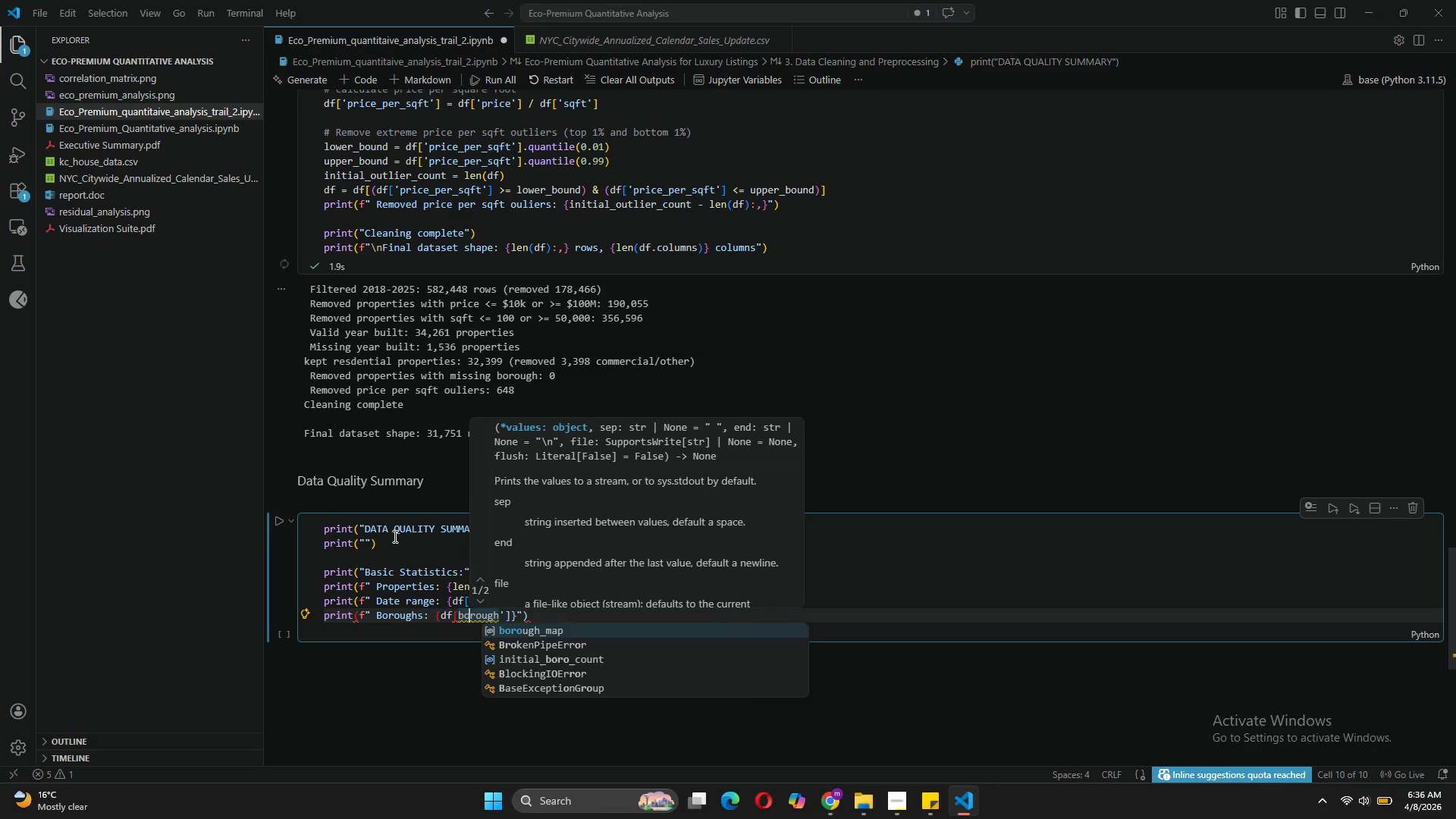 
key(ArrowLeft)
 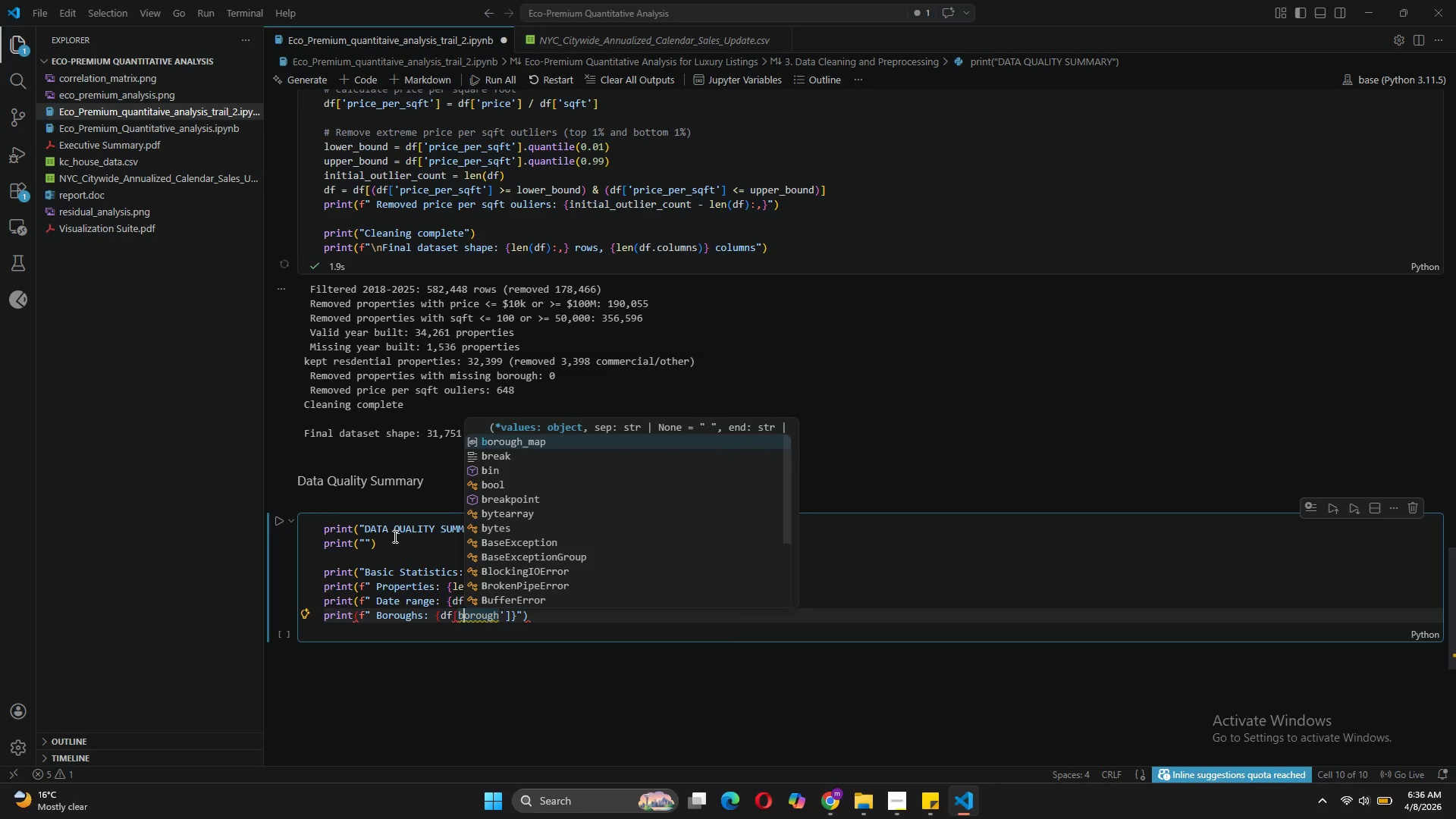 
key(ArrowLeft)
 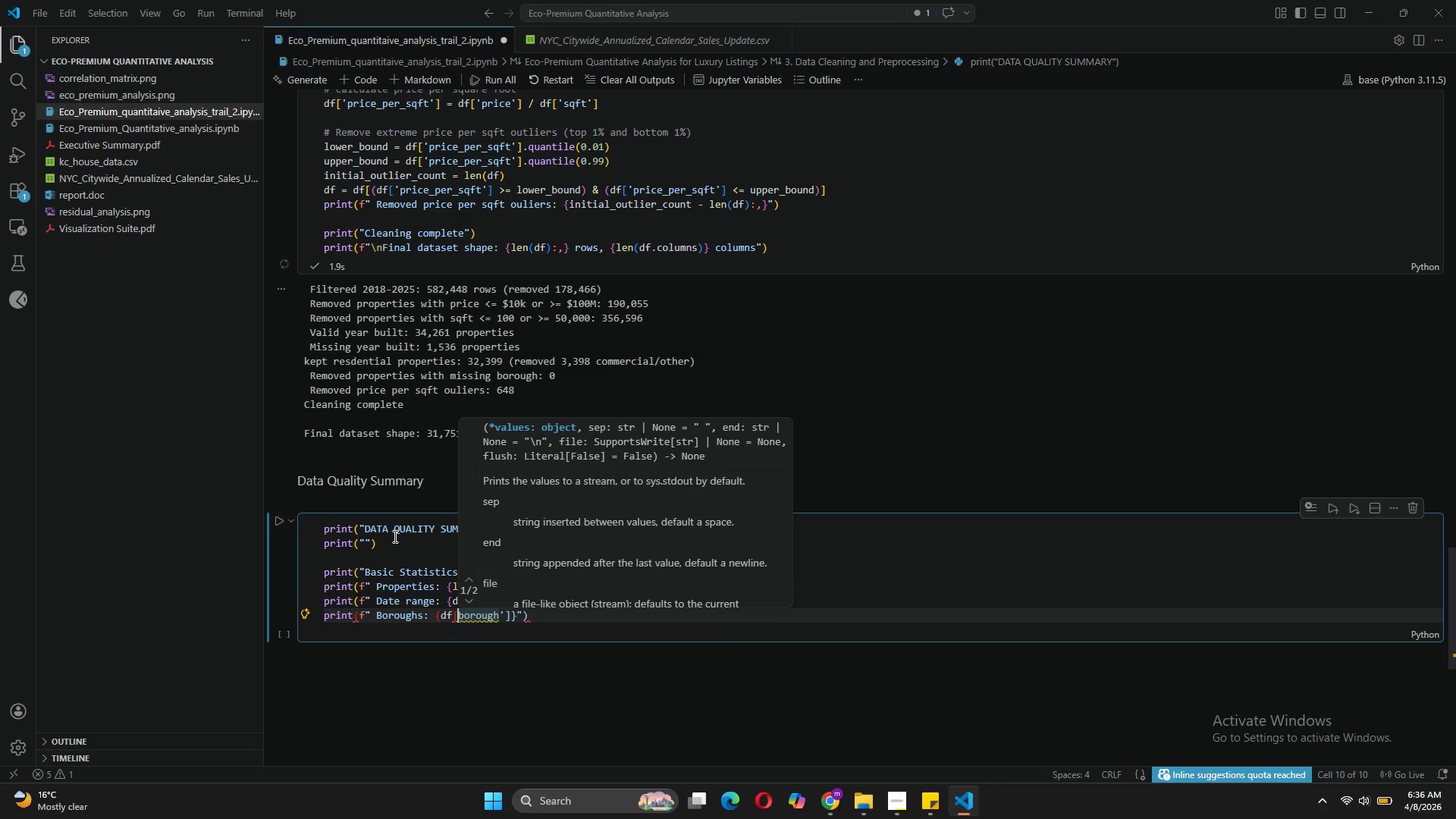 
key(Quote)
 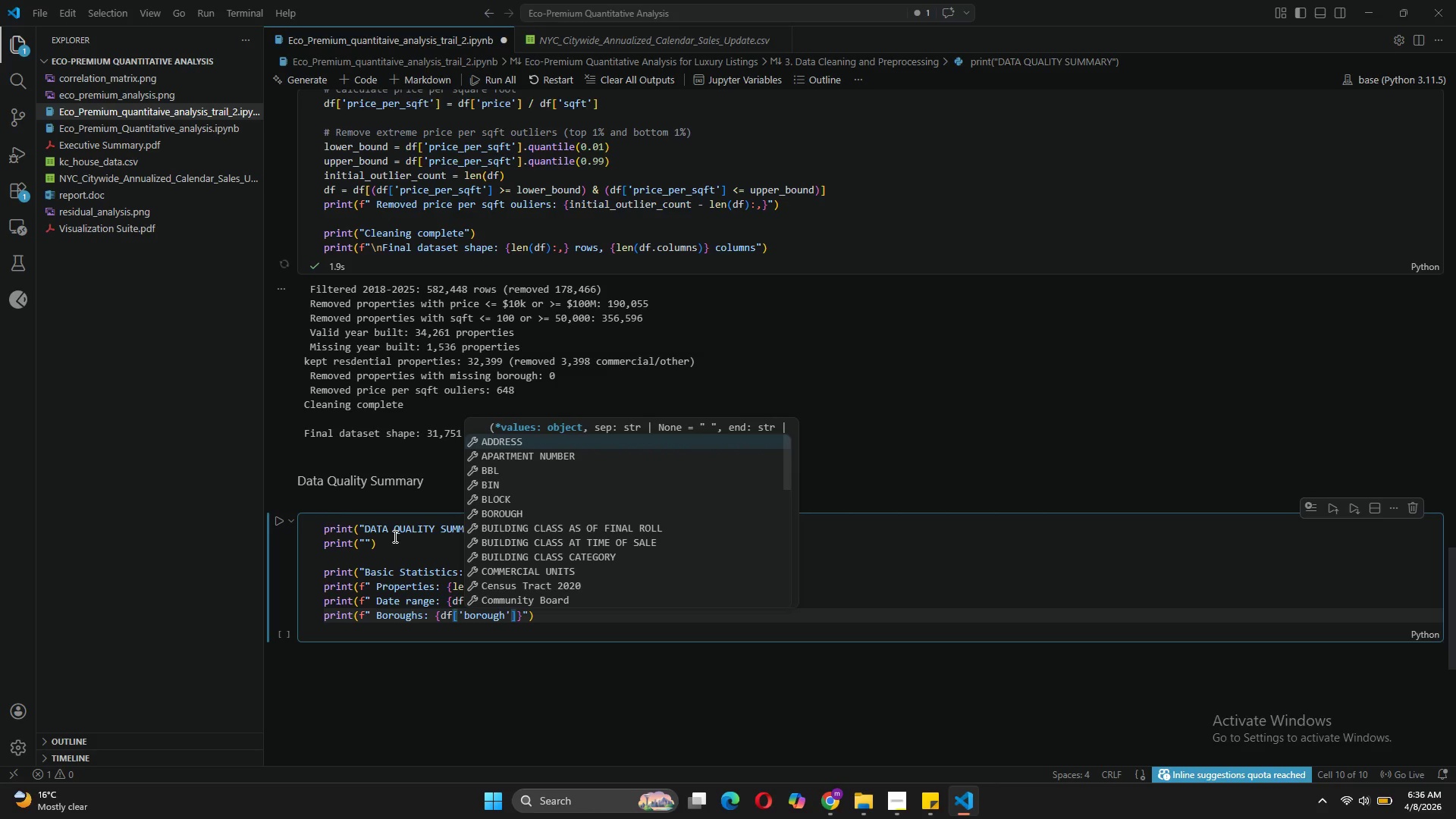 
wait(12.67)
 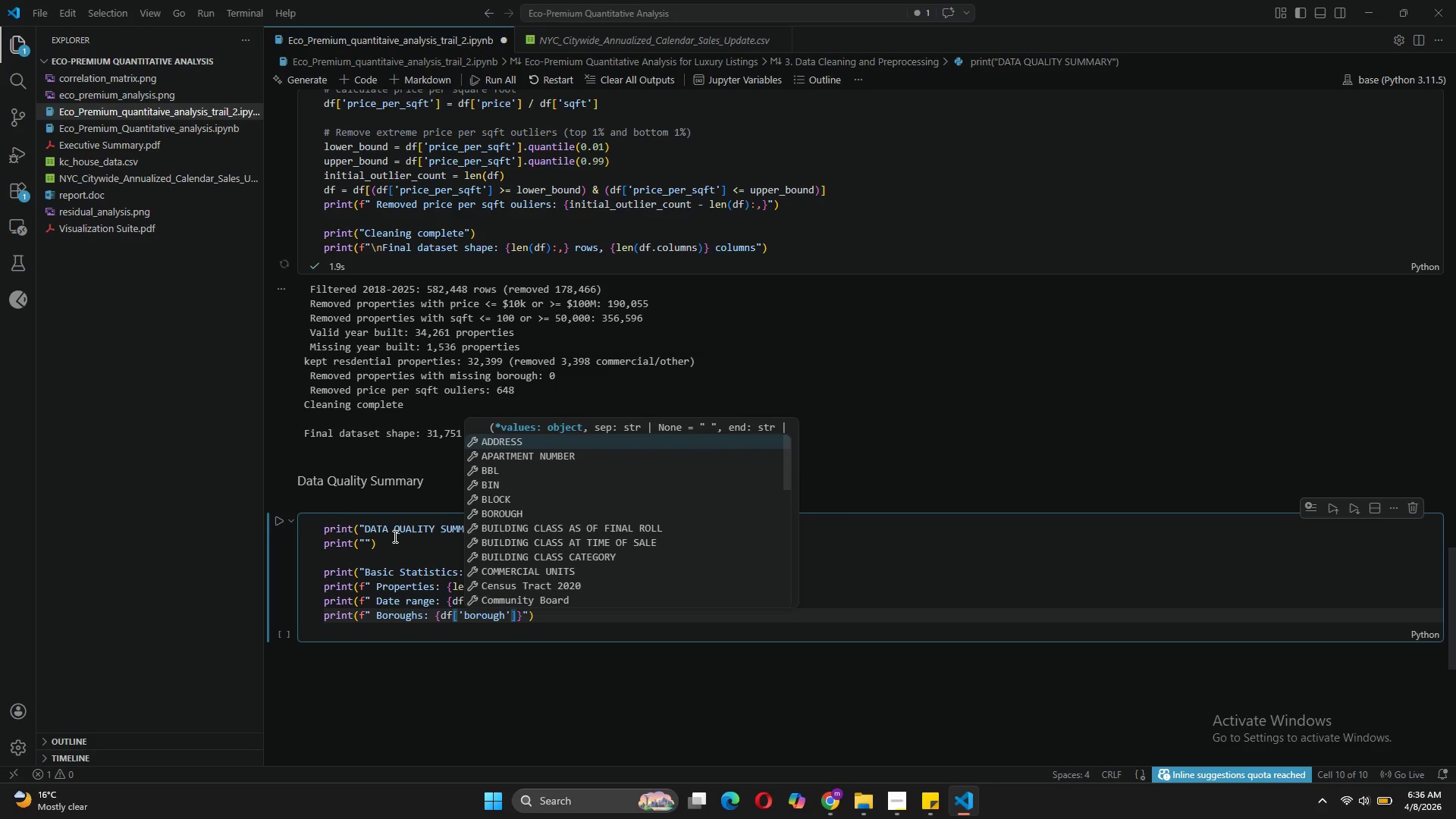 
left_click([551, 615])
 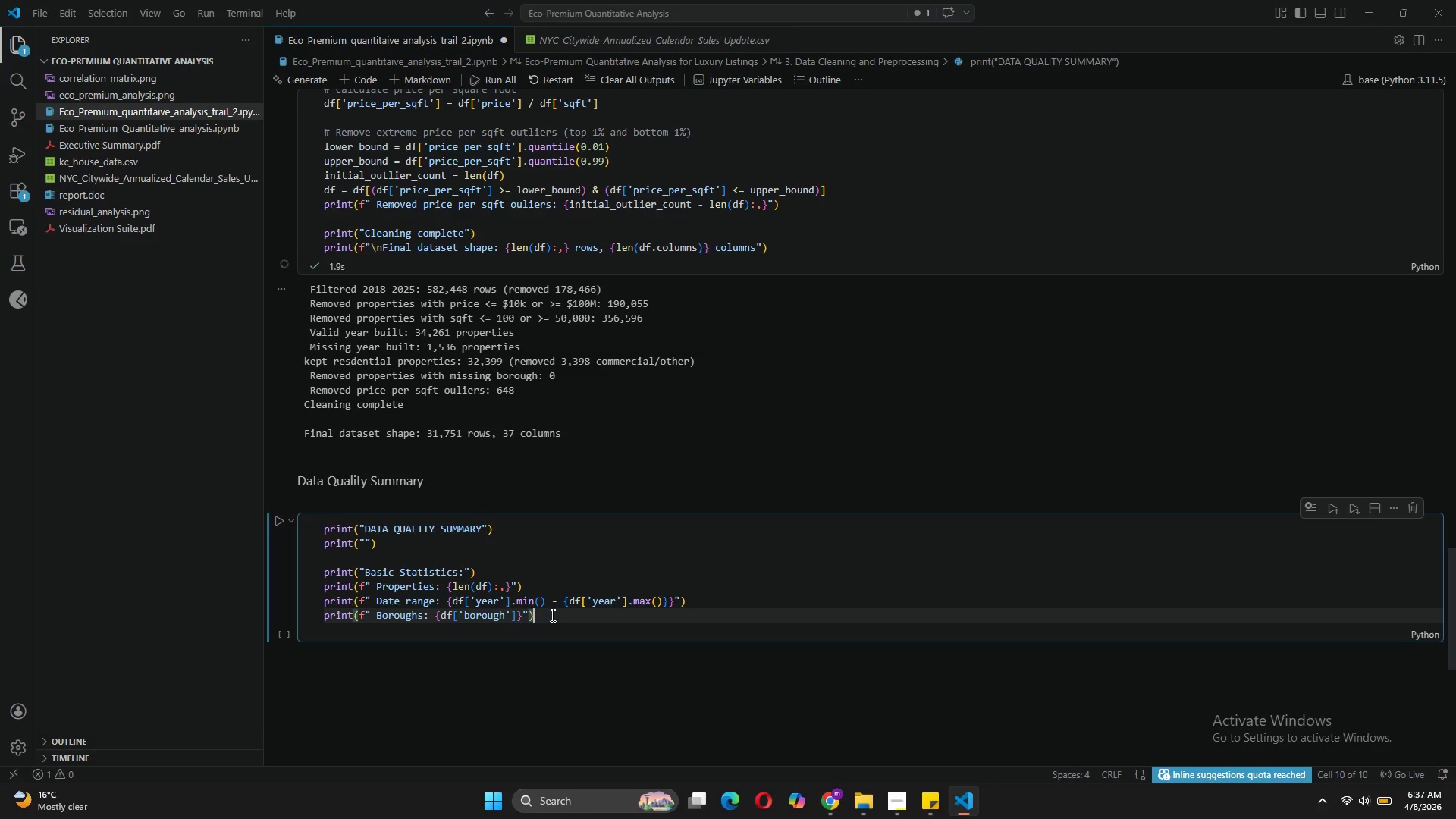 
key(ArrowLeft)
 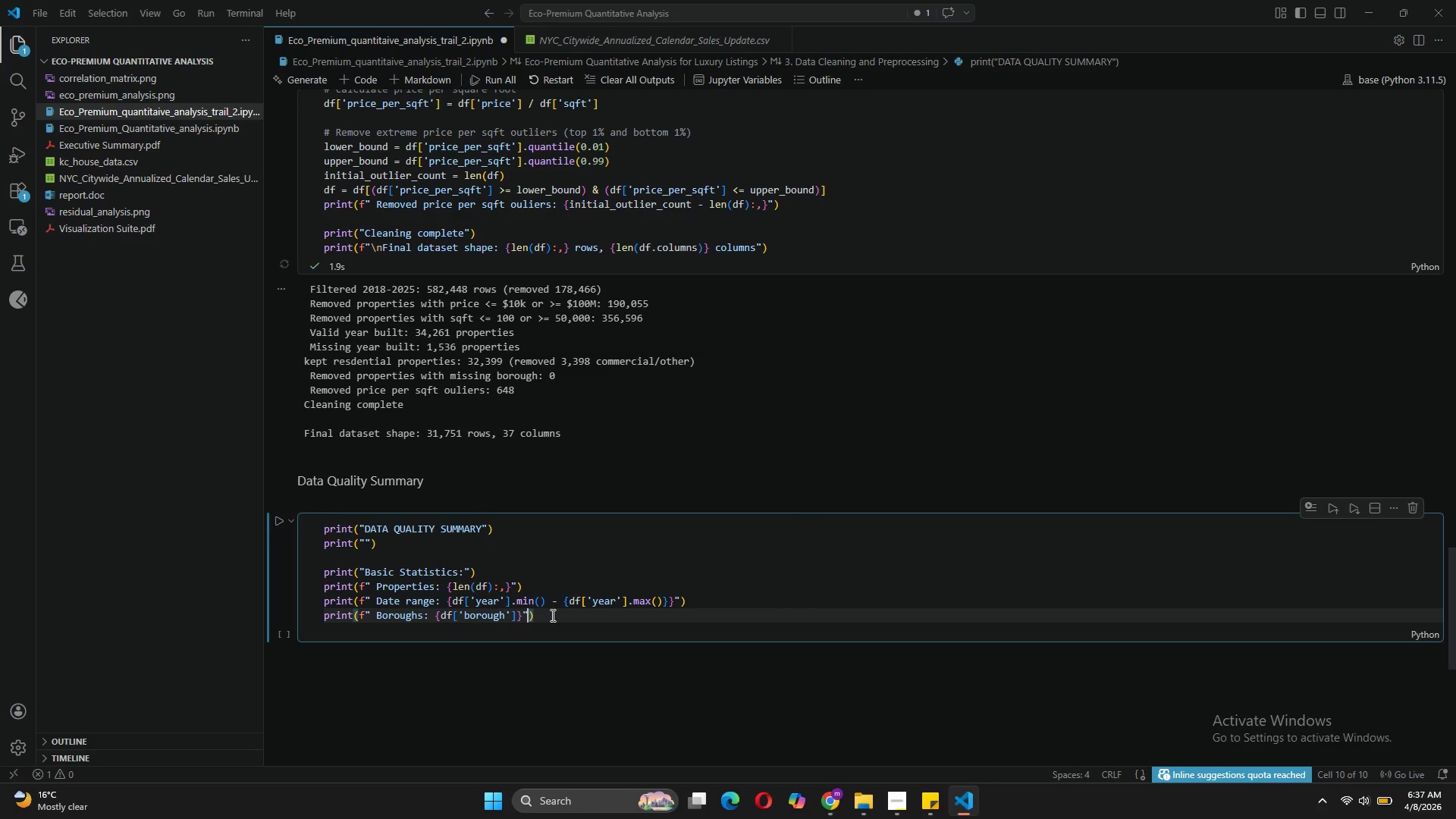 
key(ArrowLeft)
 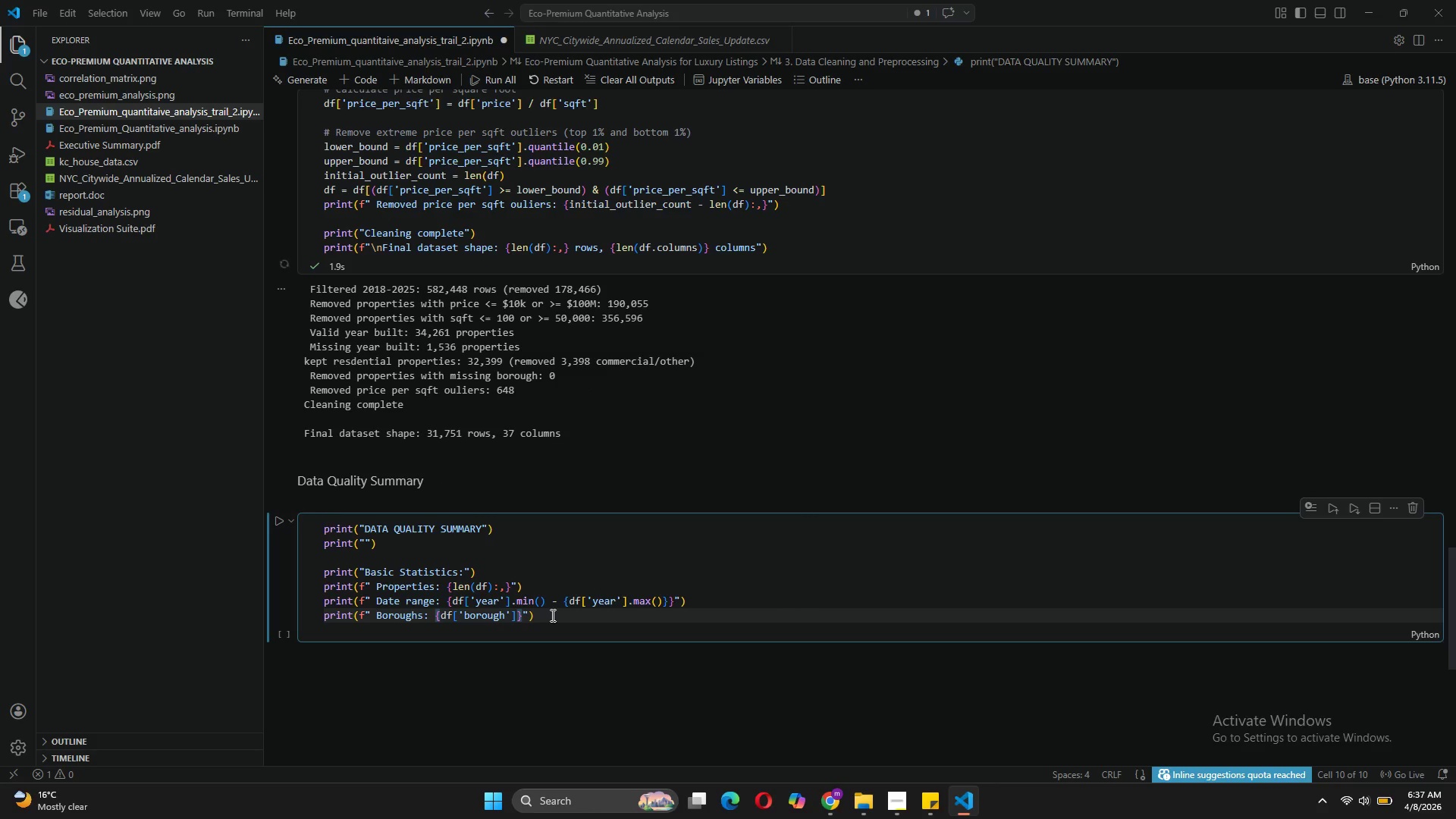 
key(ArrowLeft)
 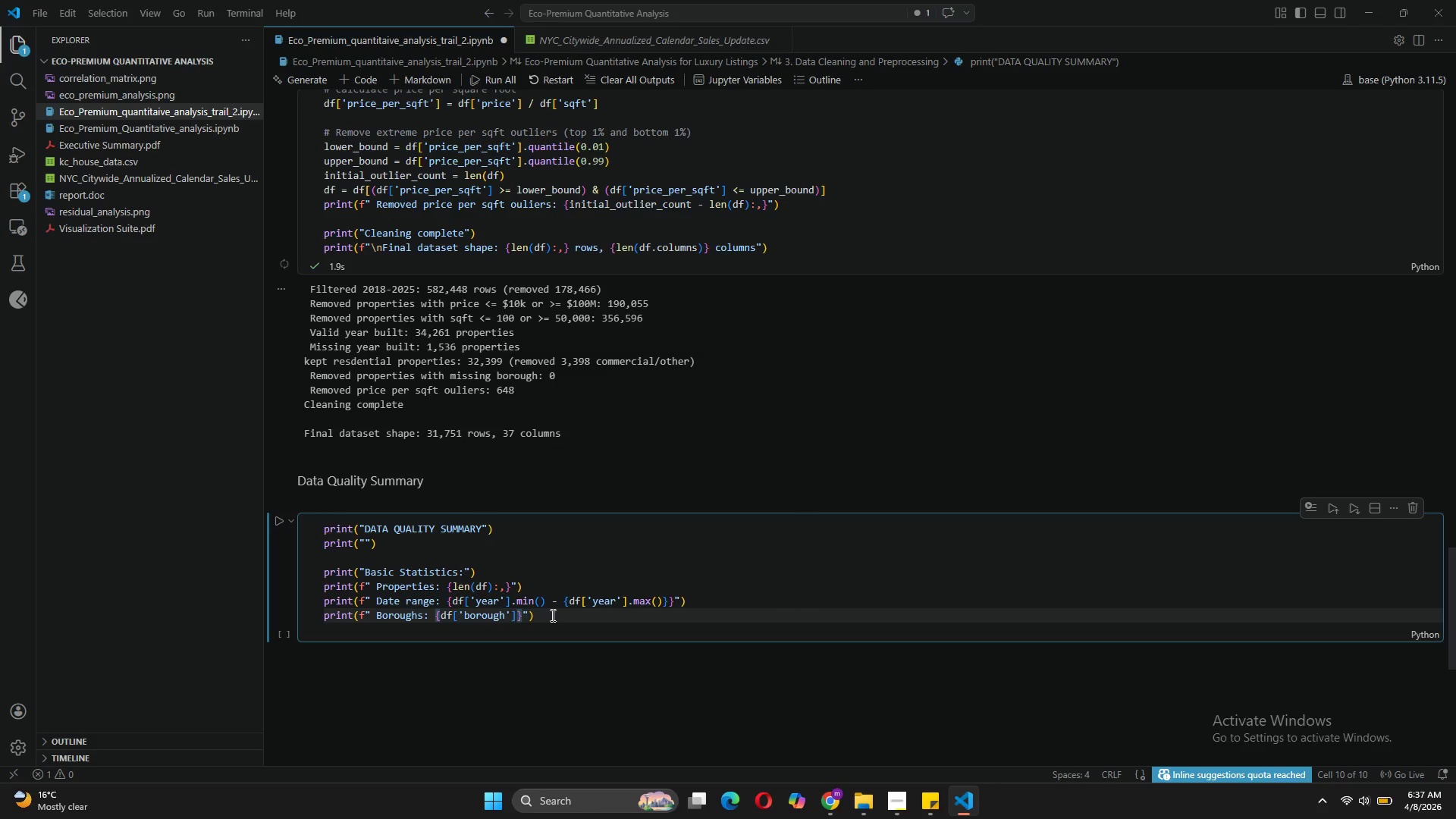 
type(.nuniques)
key(Backspace)
type(()
 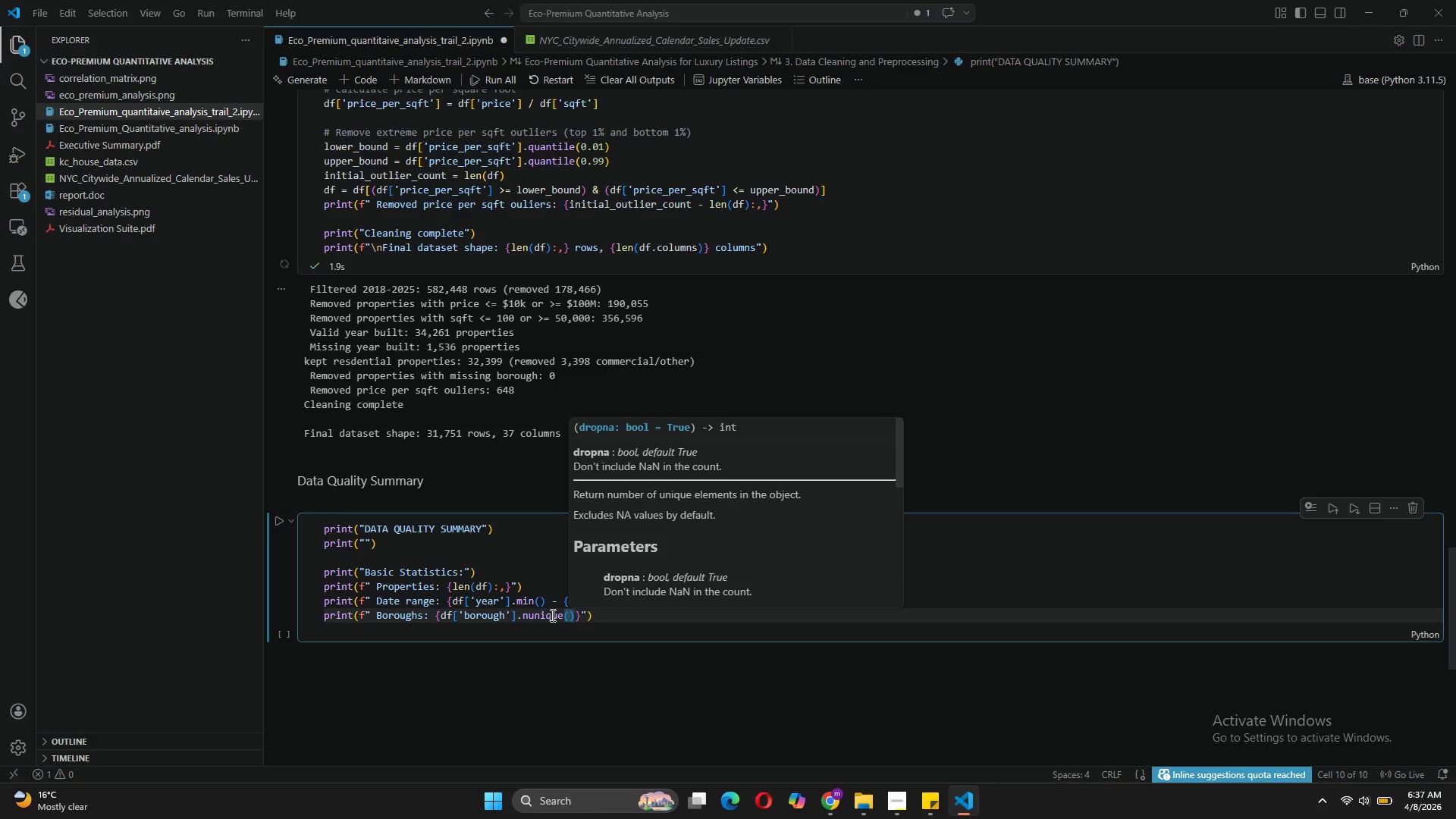 
key(ArrowRight)
 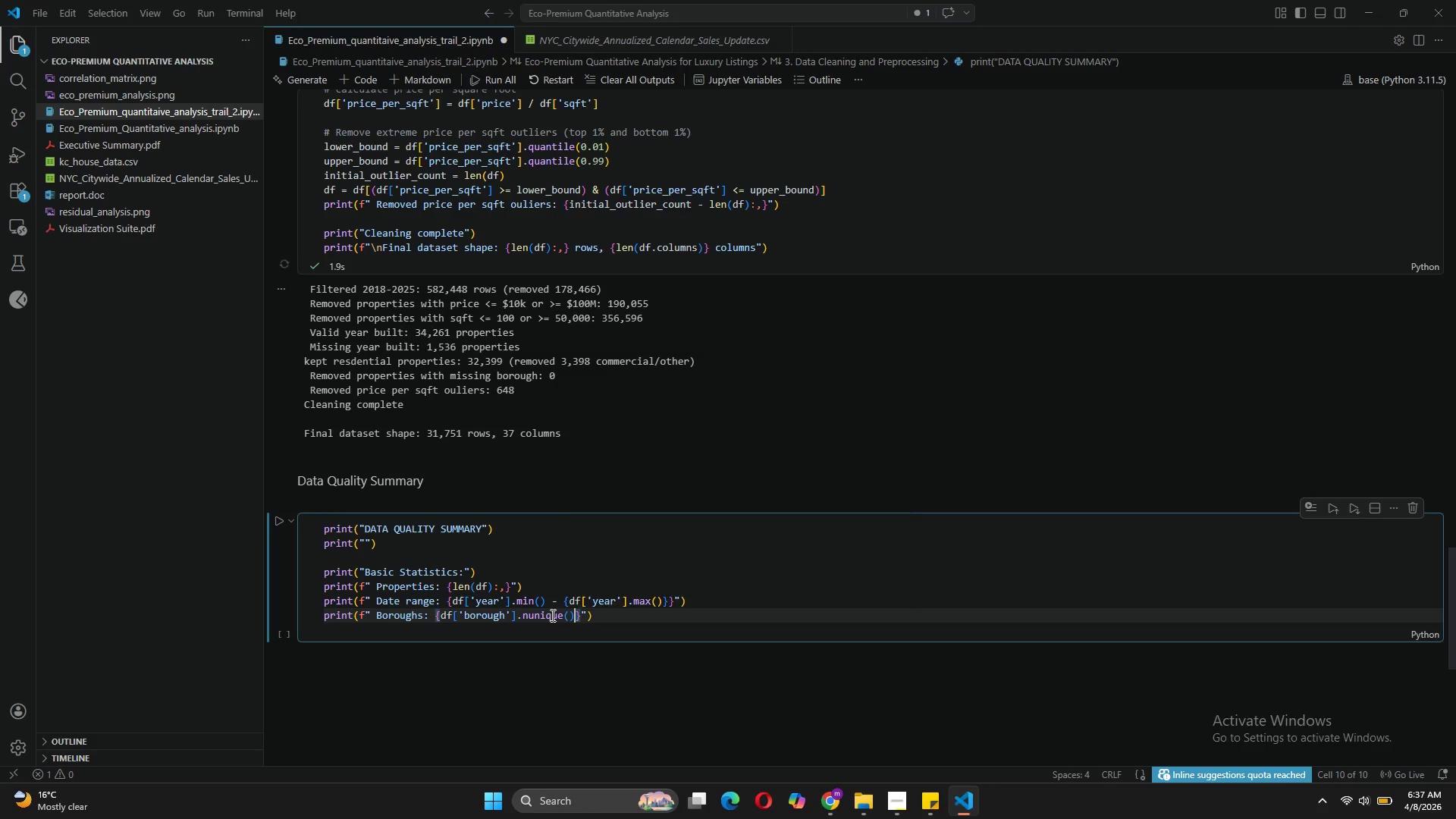 
key(ArrowRight)
 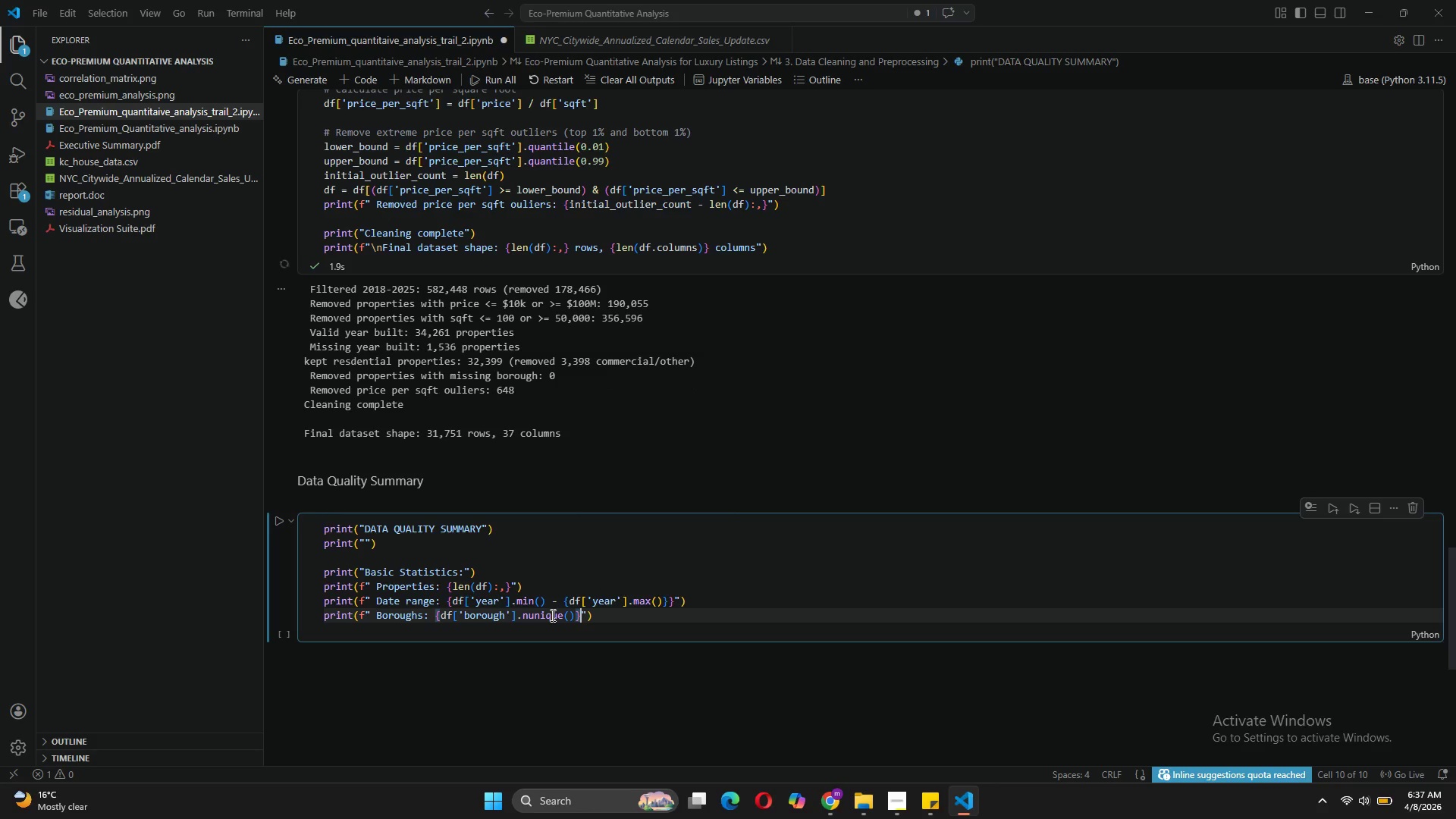 
key(ArrowRight)
 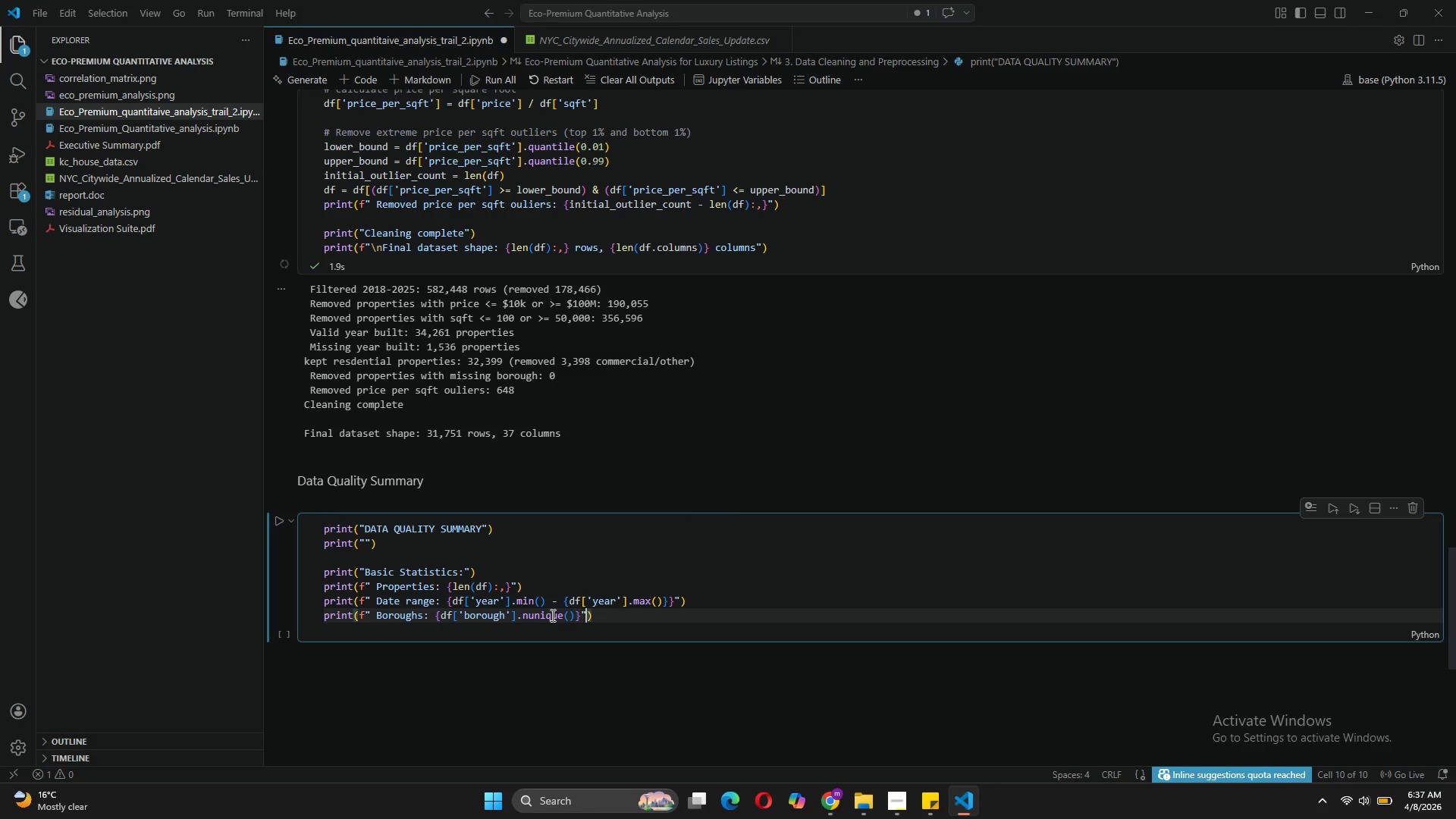 
key(ArrowRight)
 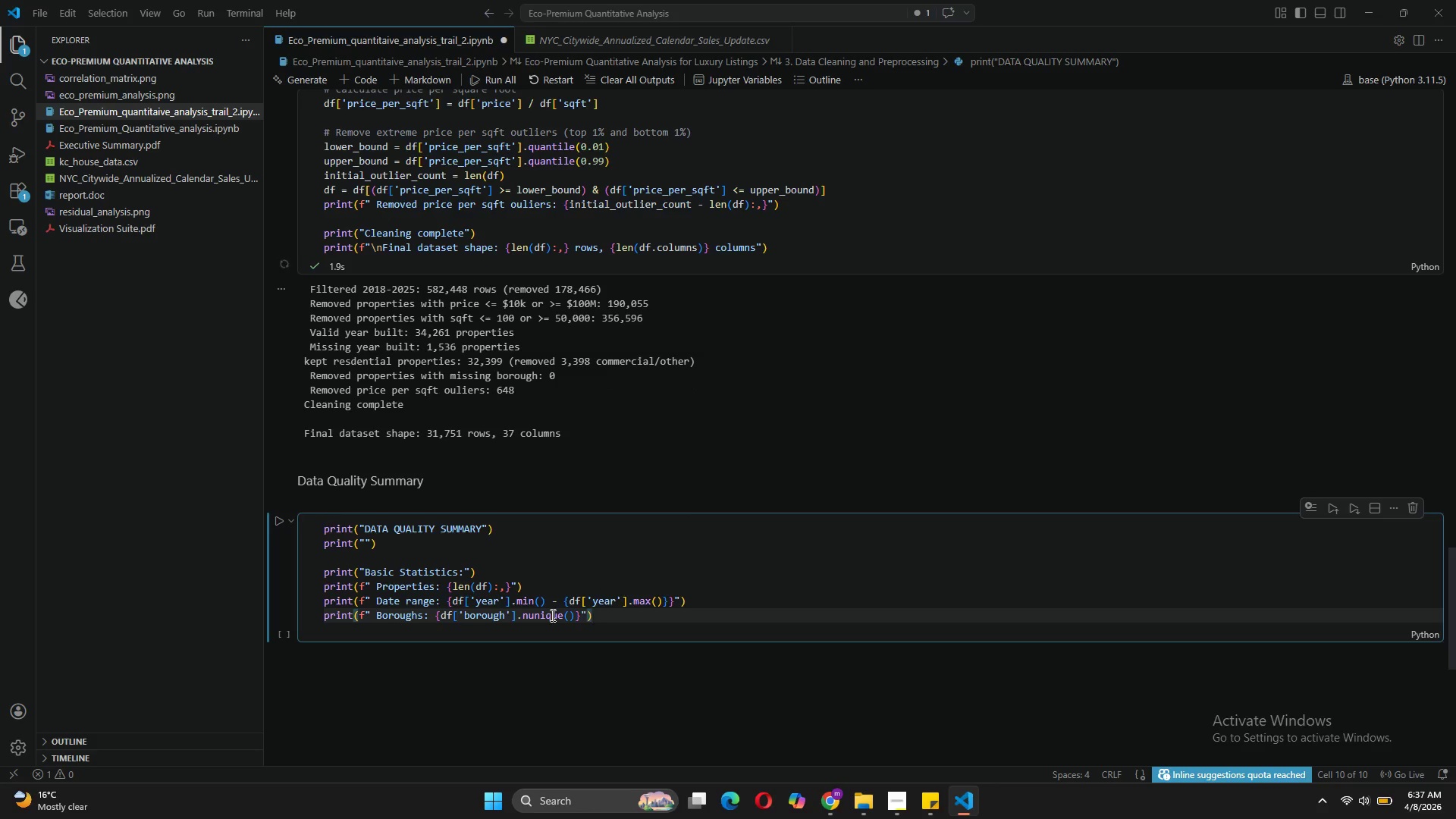 
key(Enter)
 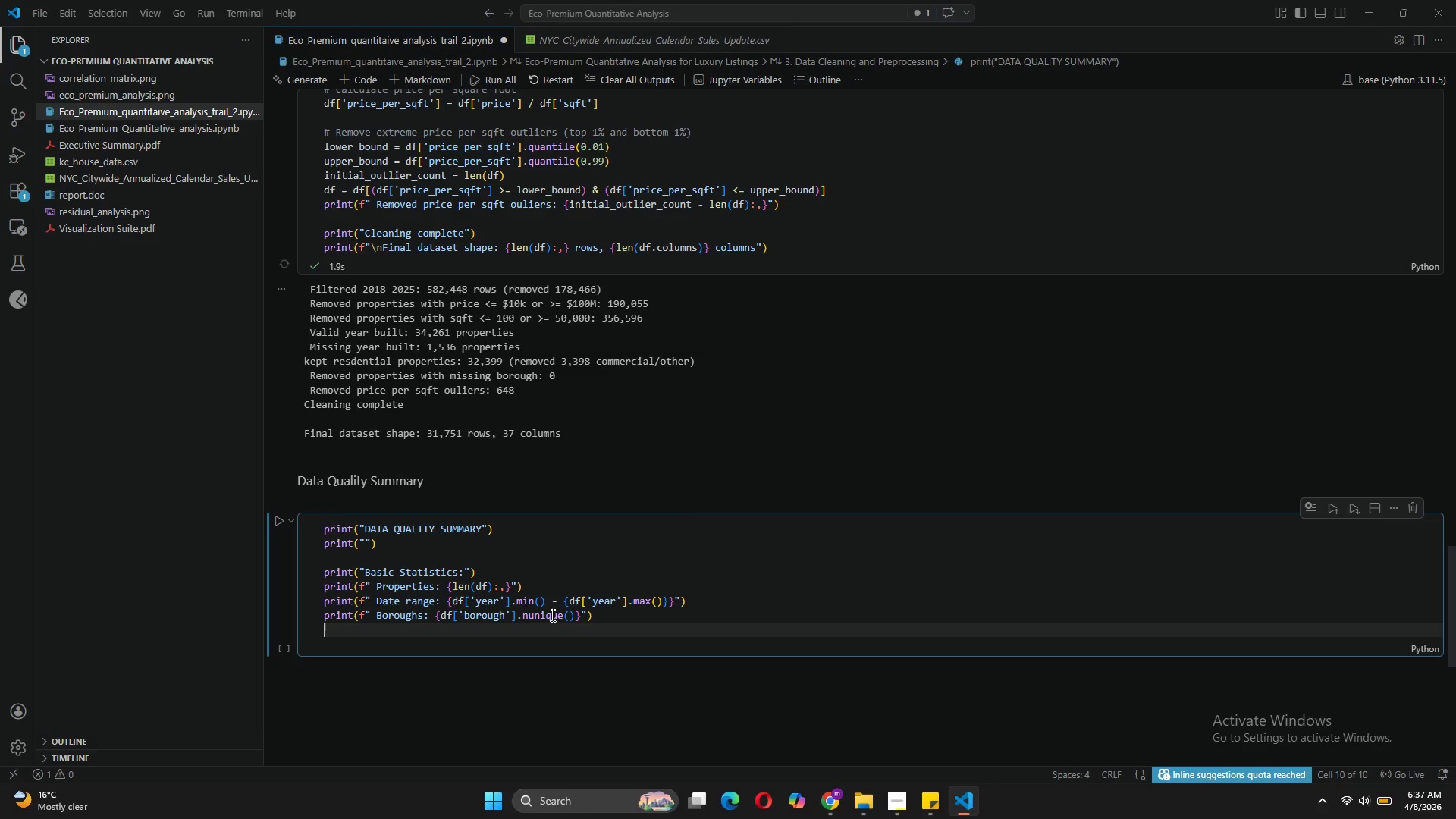 
key(Enter)
 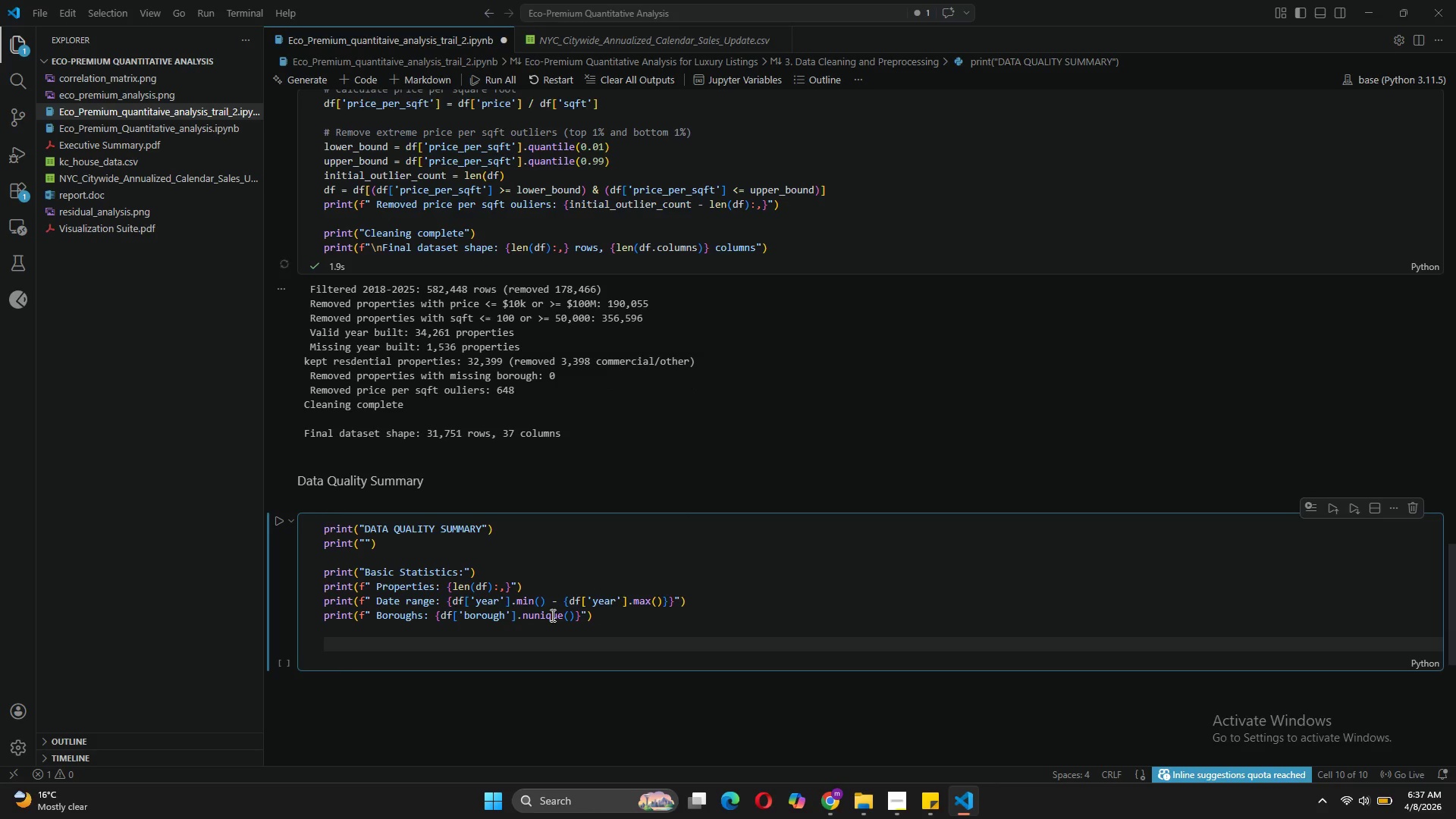 
type(print()
 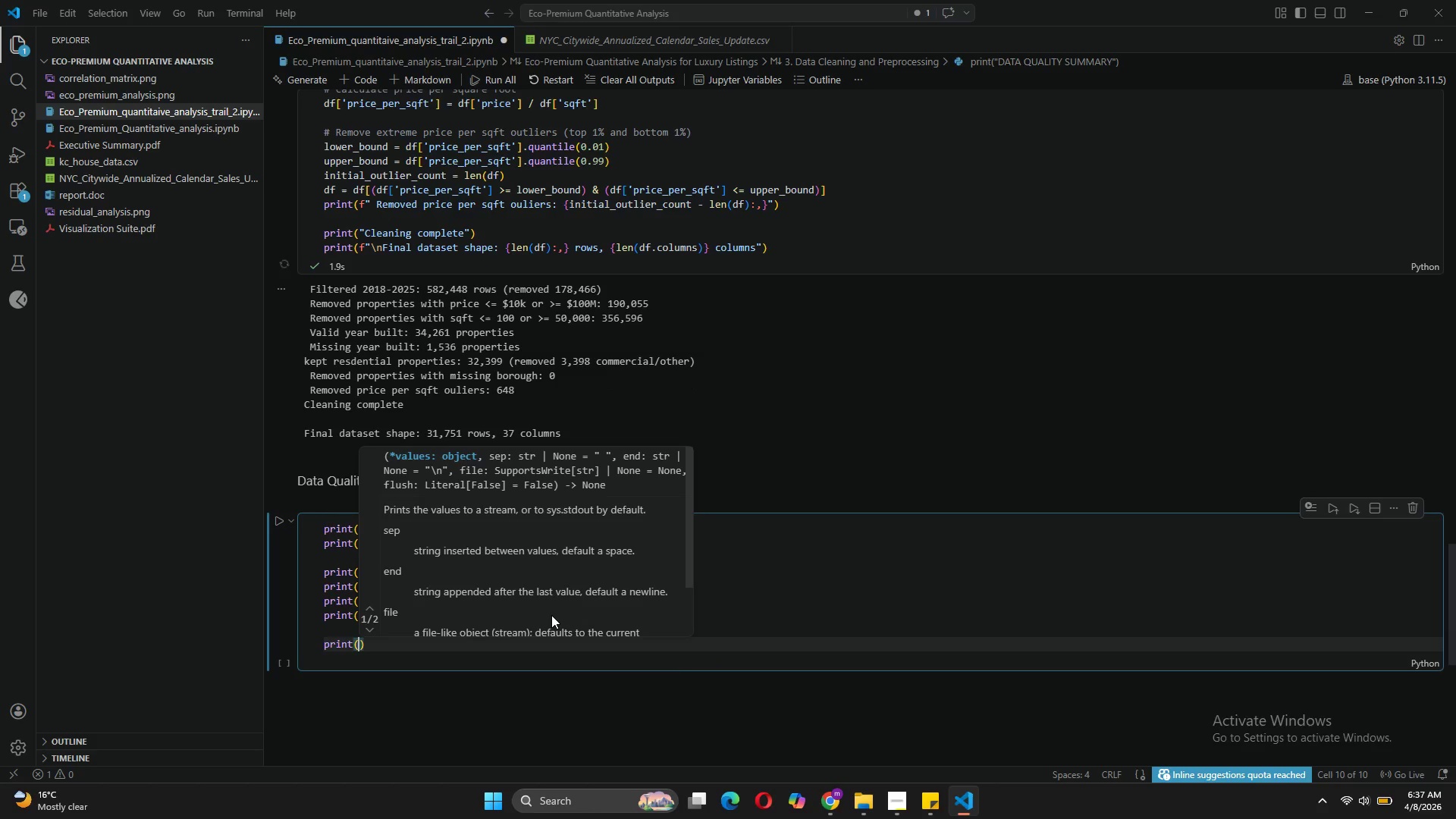 
wait(14.88)
 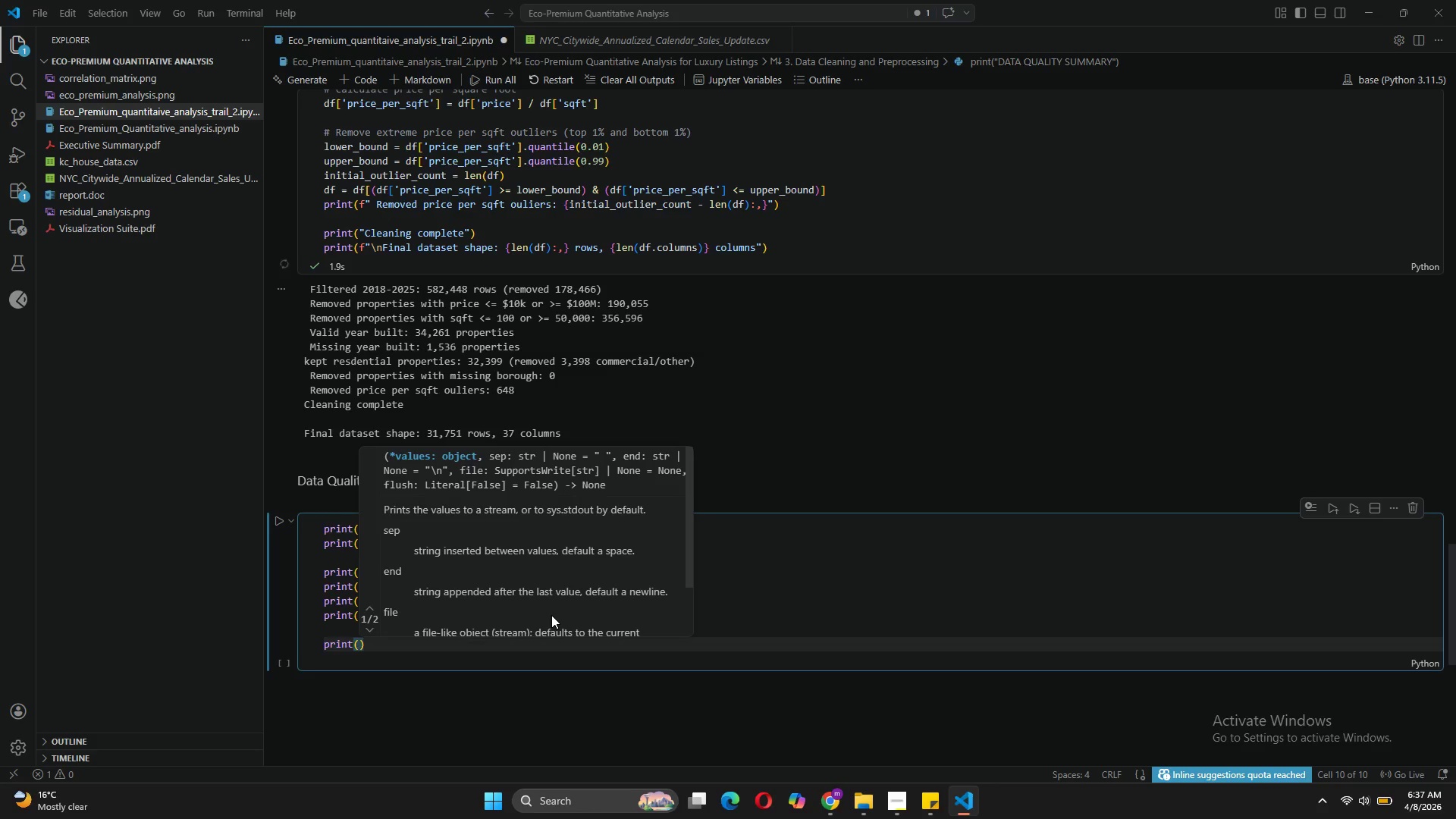 
type(()
key(Backspace)
type(f" )
key(Backspace)
type(\n Price Statistics (Nominal $)
 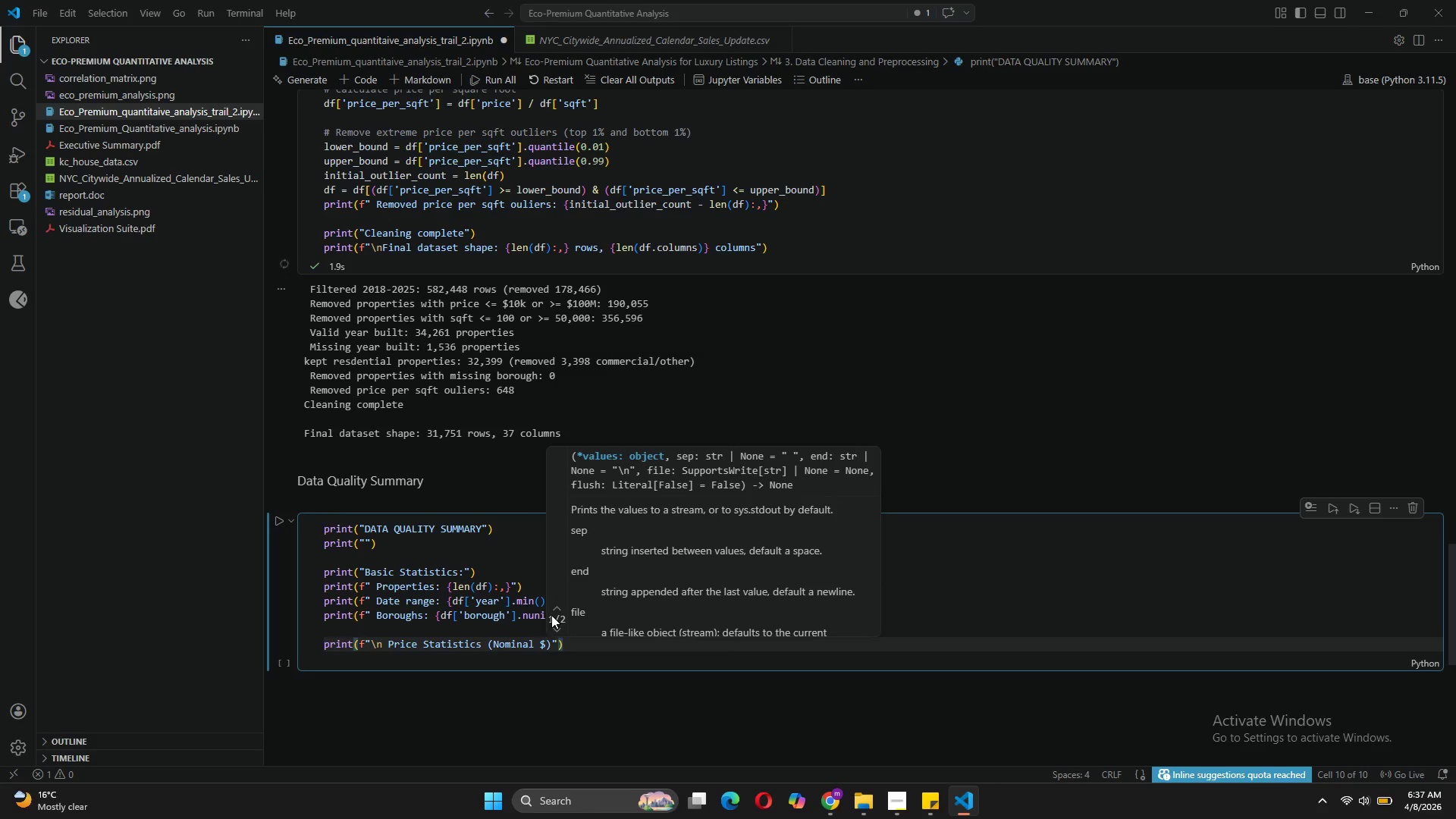 
key(ArrowRight)
 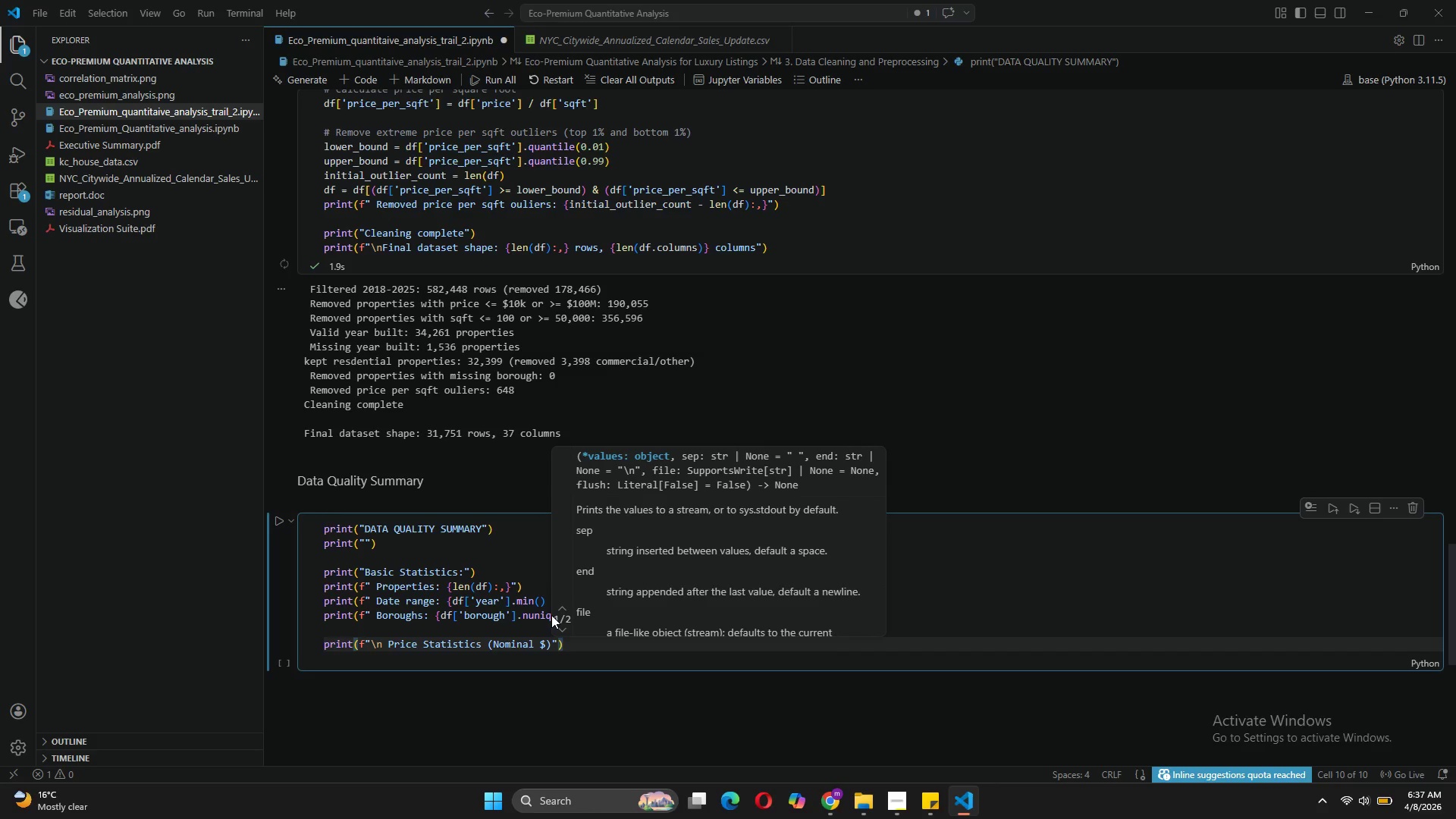 
key(Shift+ShiftLeft)
 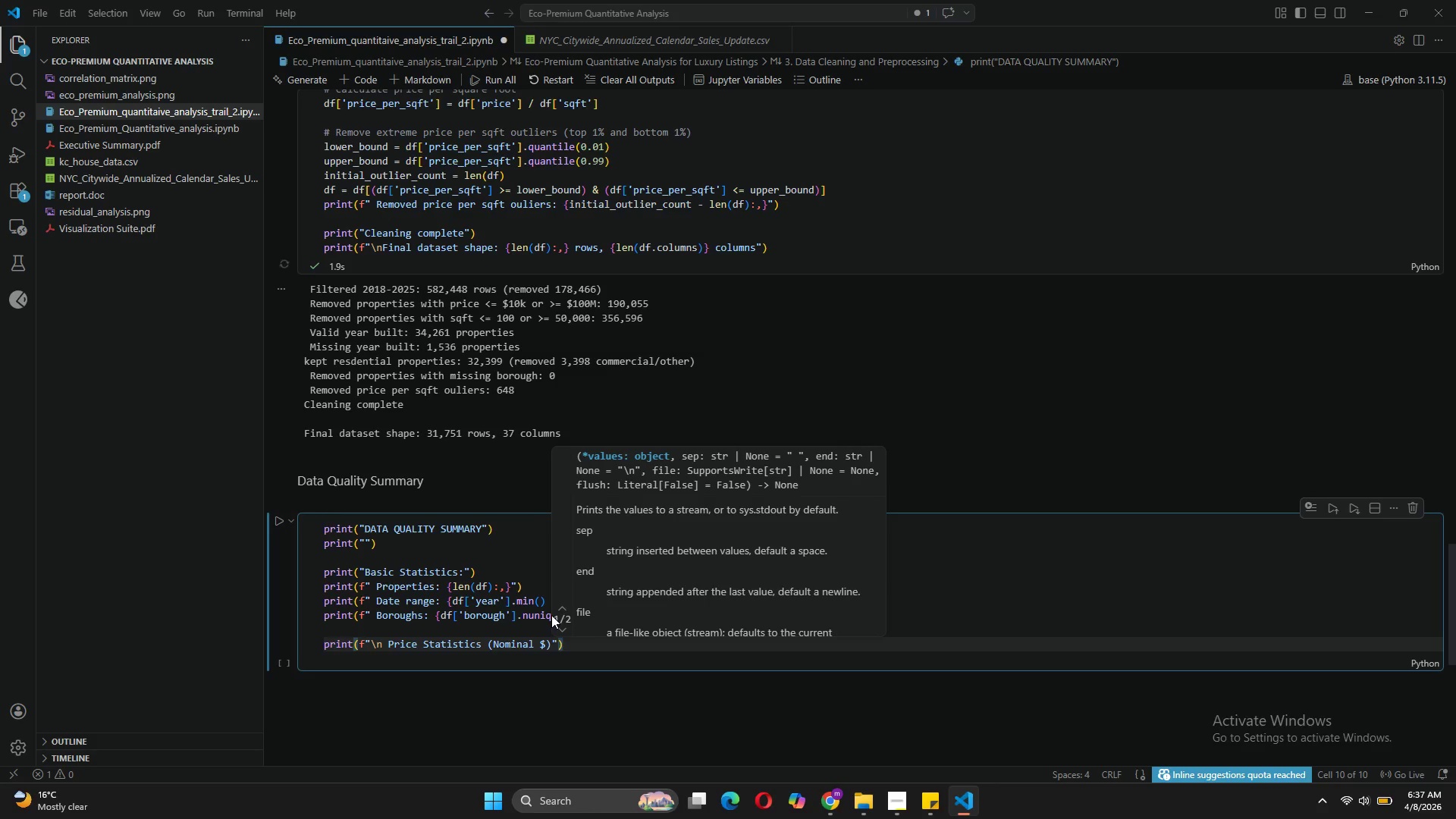 
key(Shift+Semicolon)
 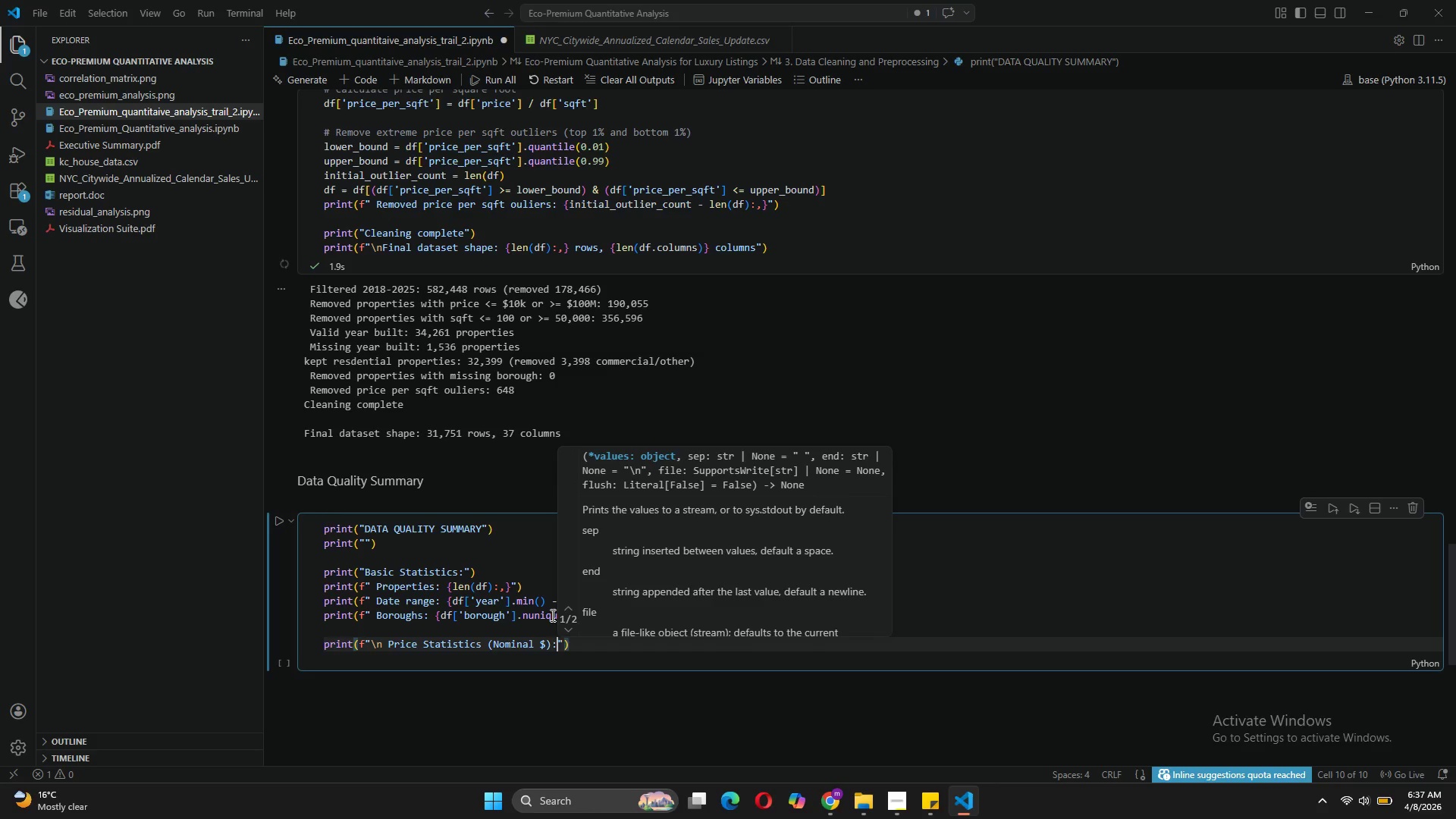 
key(ArrowRight)
 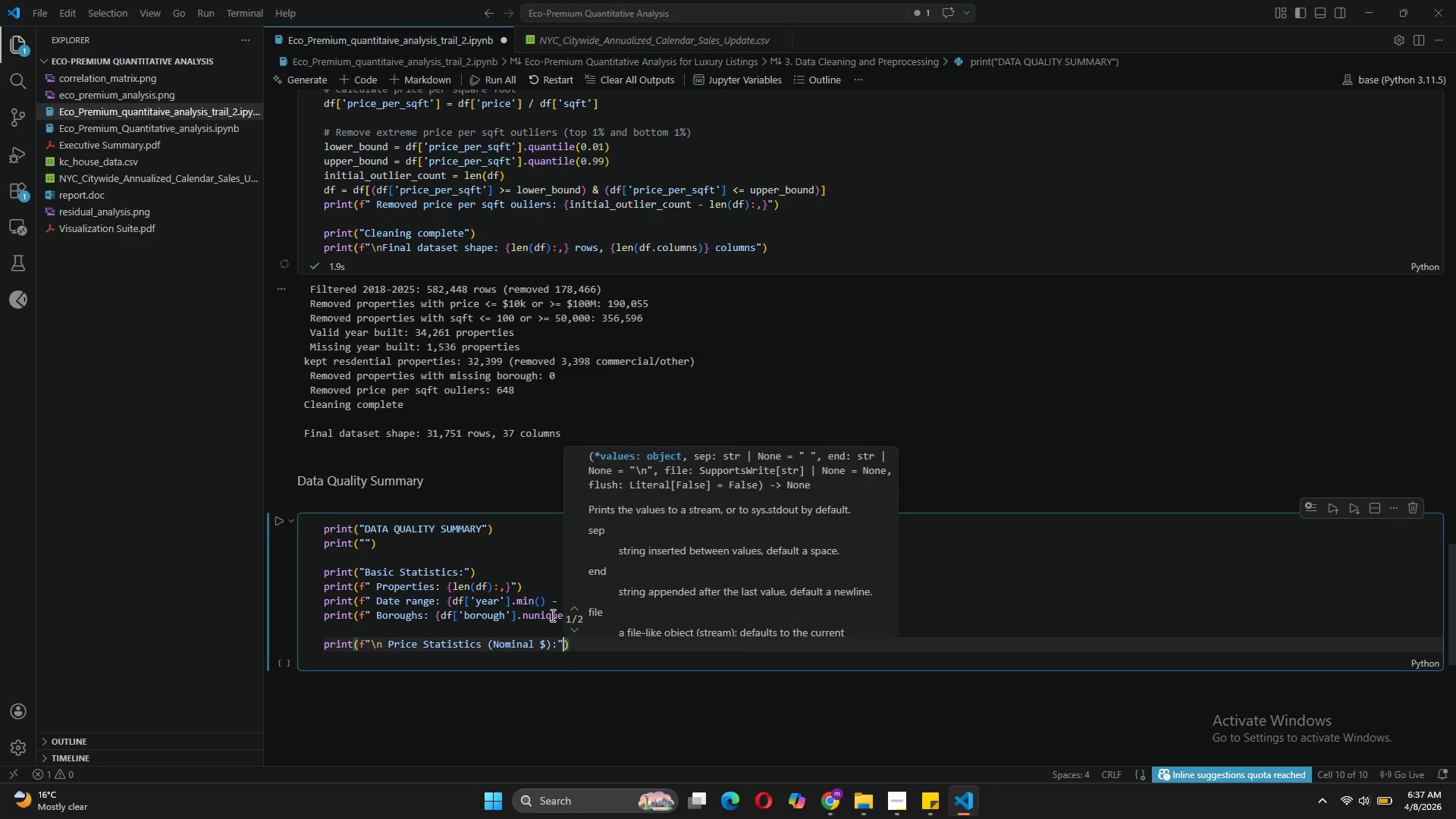 
key(ArrowRight)
 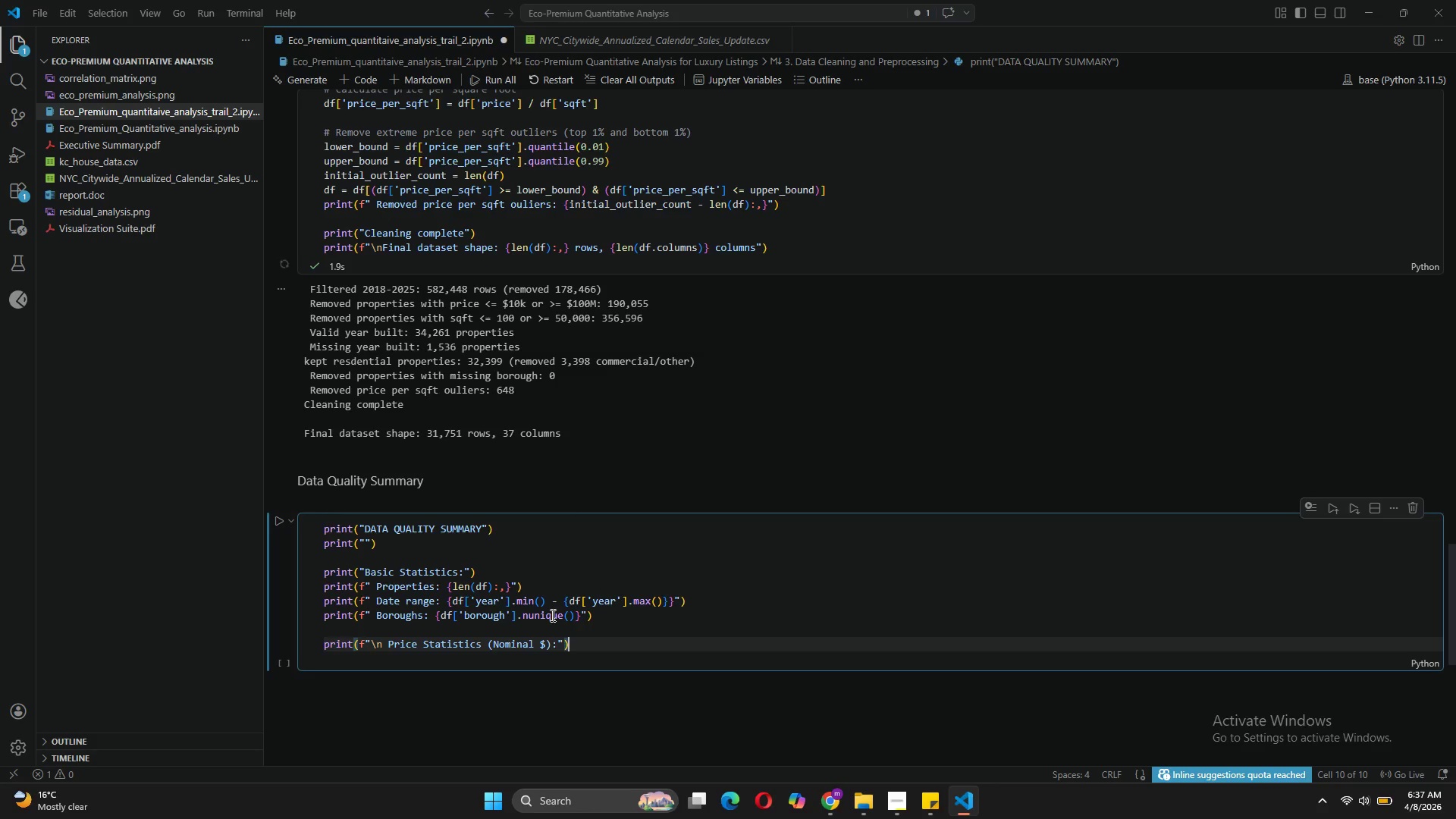 
key(Enter)
 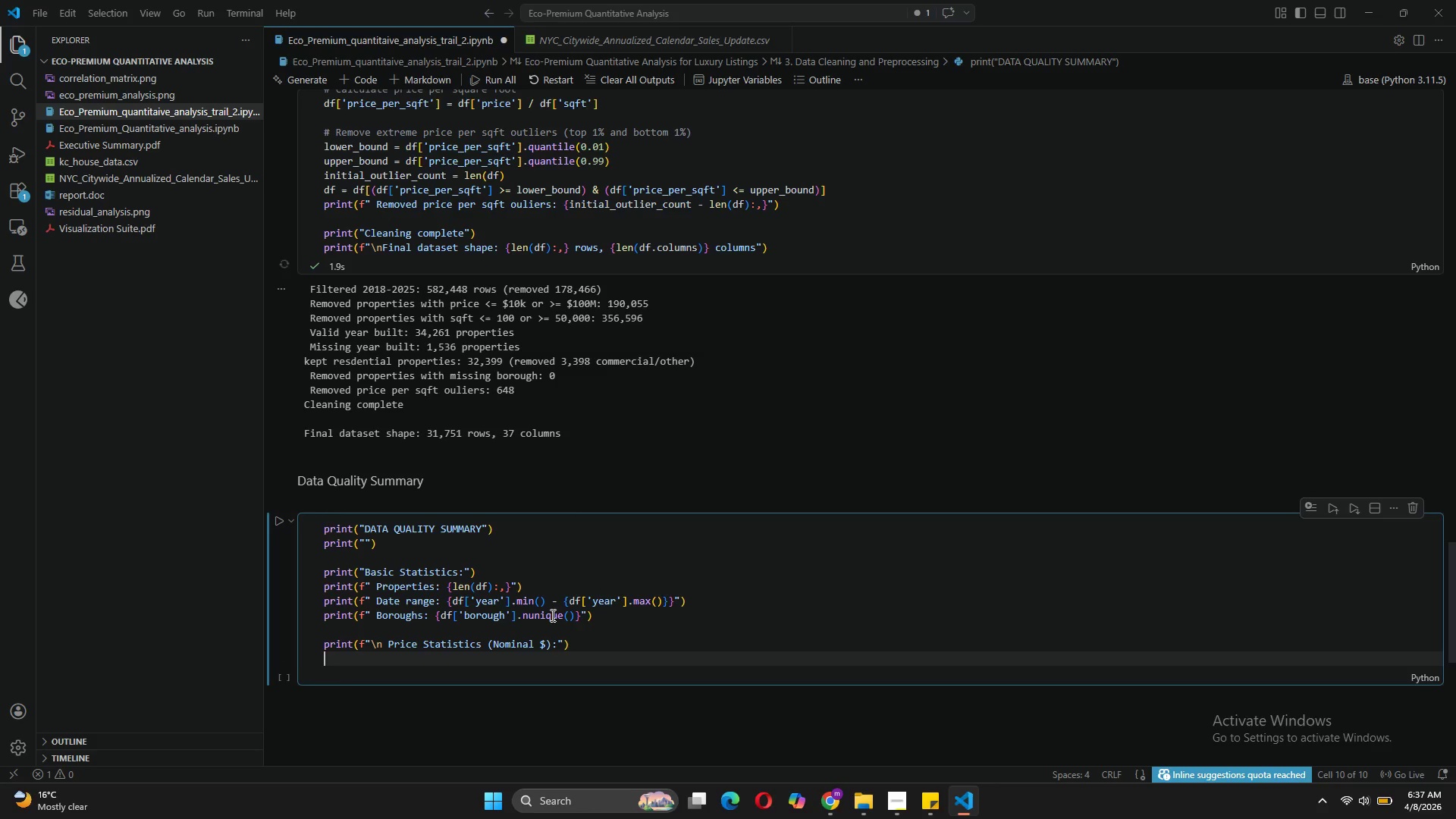 
type(print)
 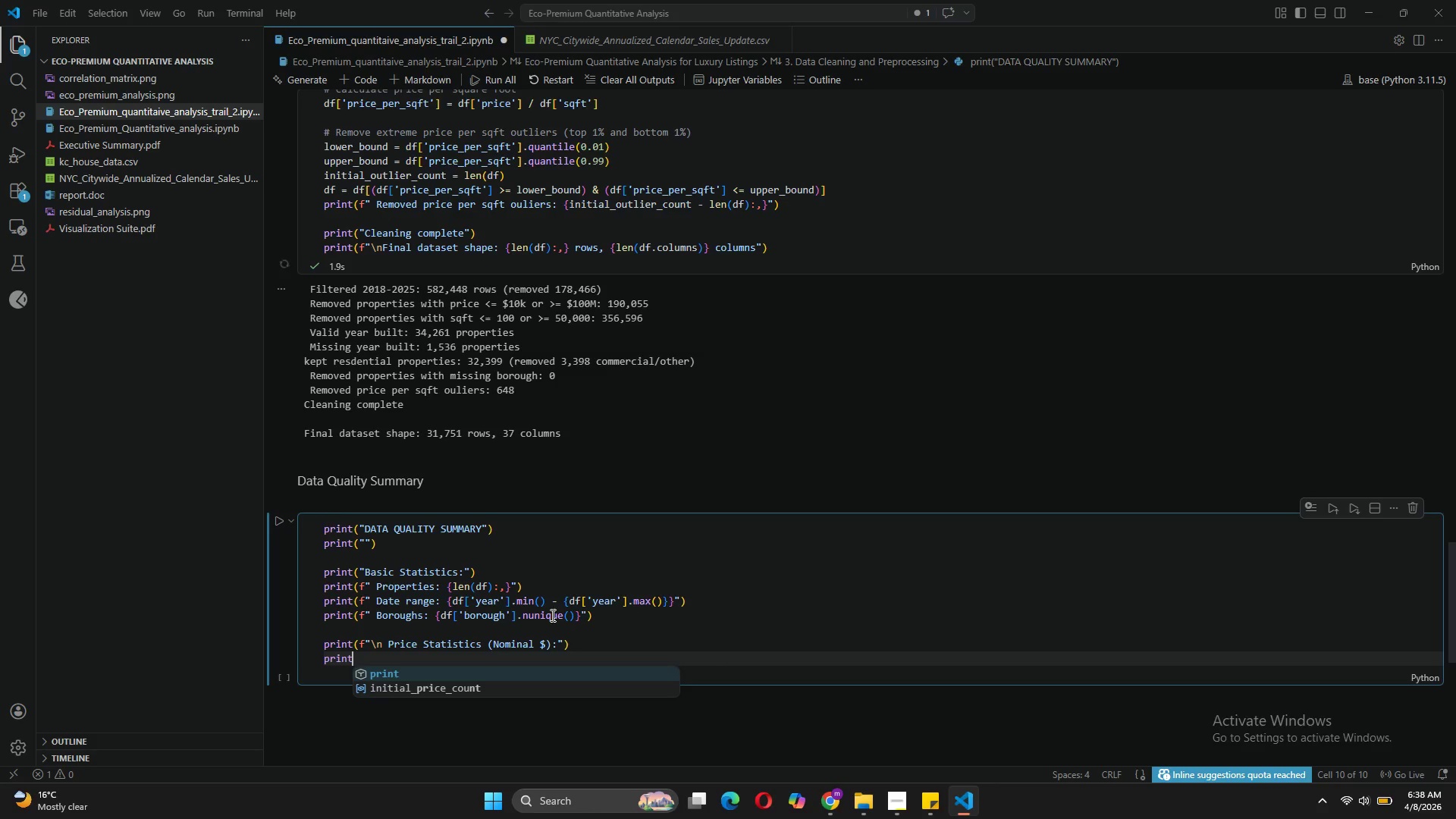 
wait(24.69)
 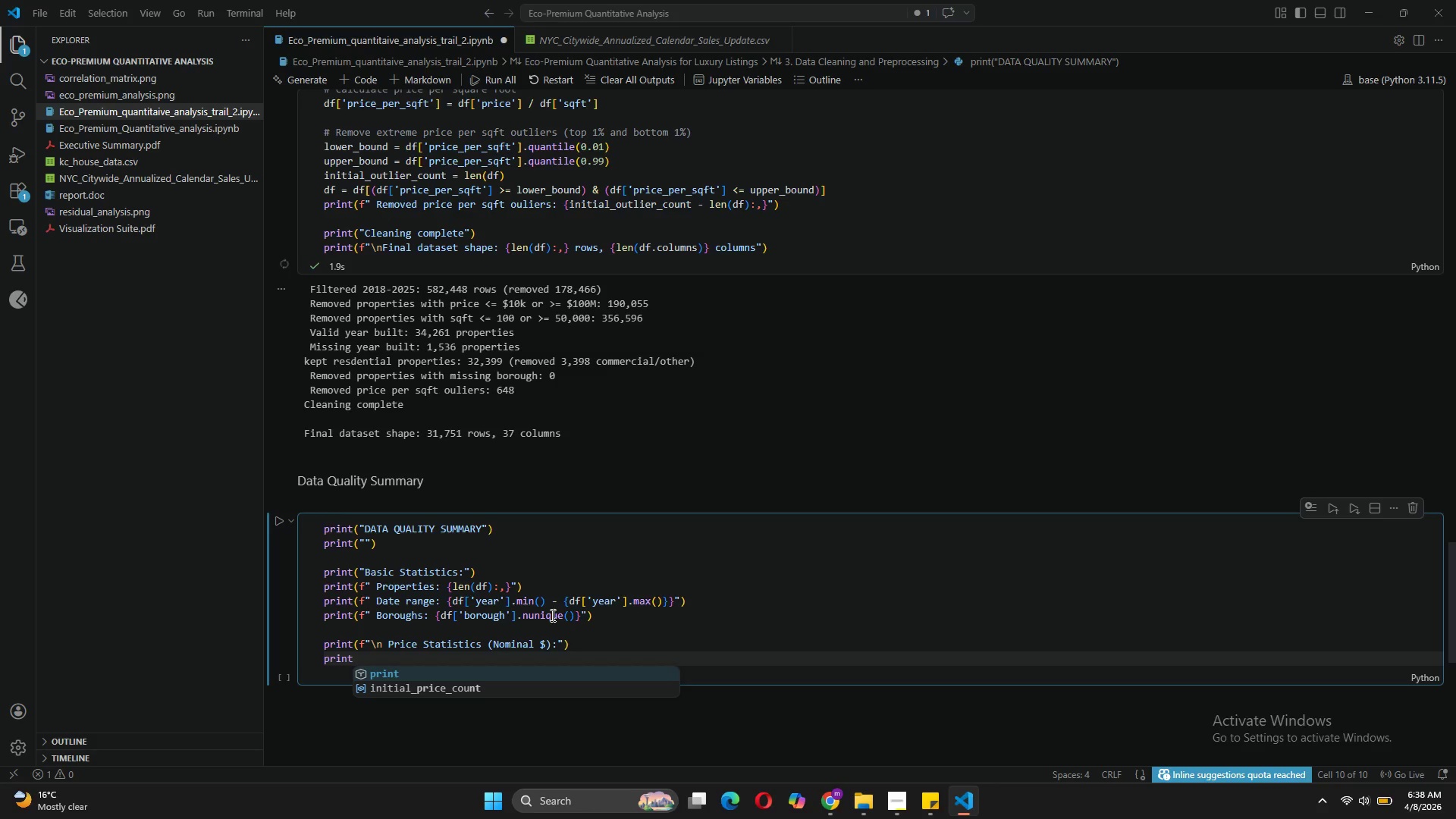 
type((")
key(Backspace)
type(f" Min: ${df['price)
 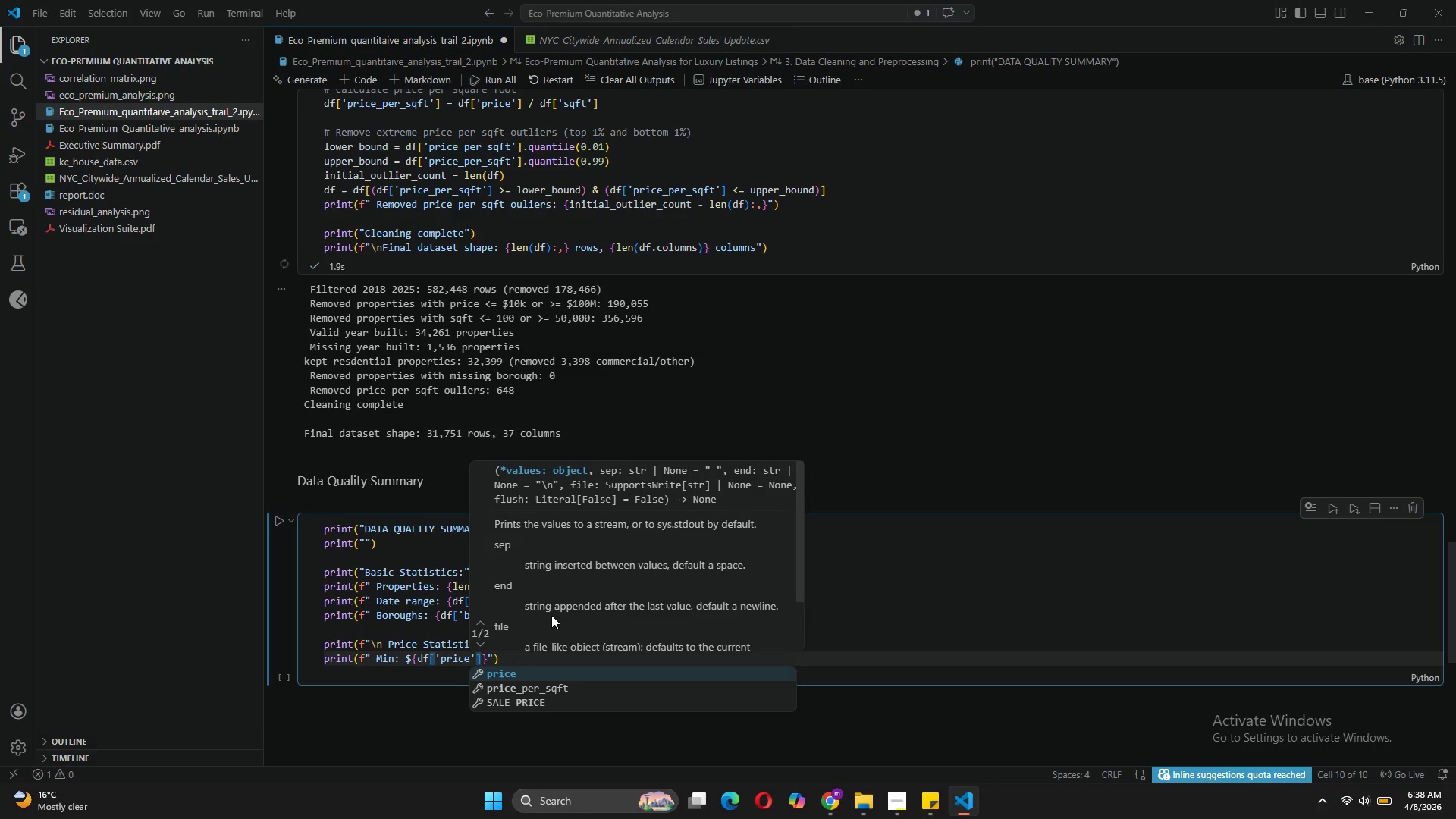 
key(ArrowRight)
 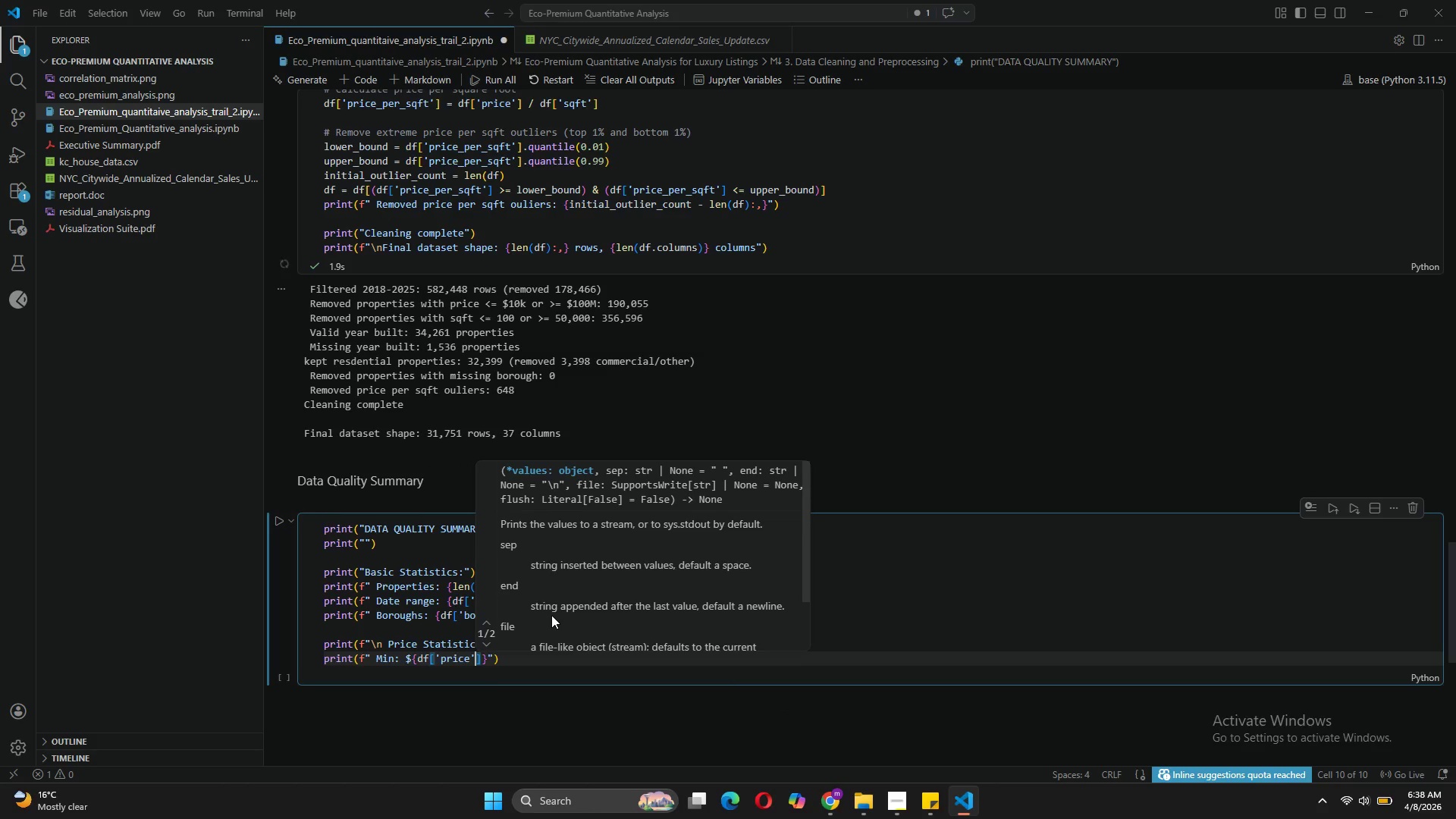 
key(ArrowRight)
 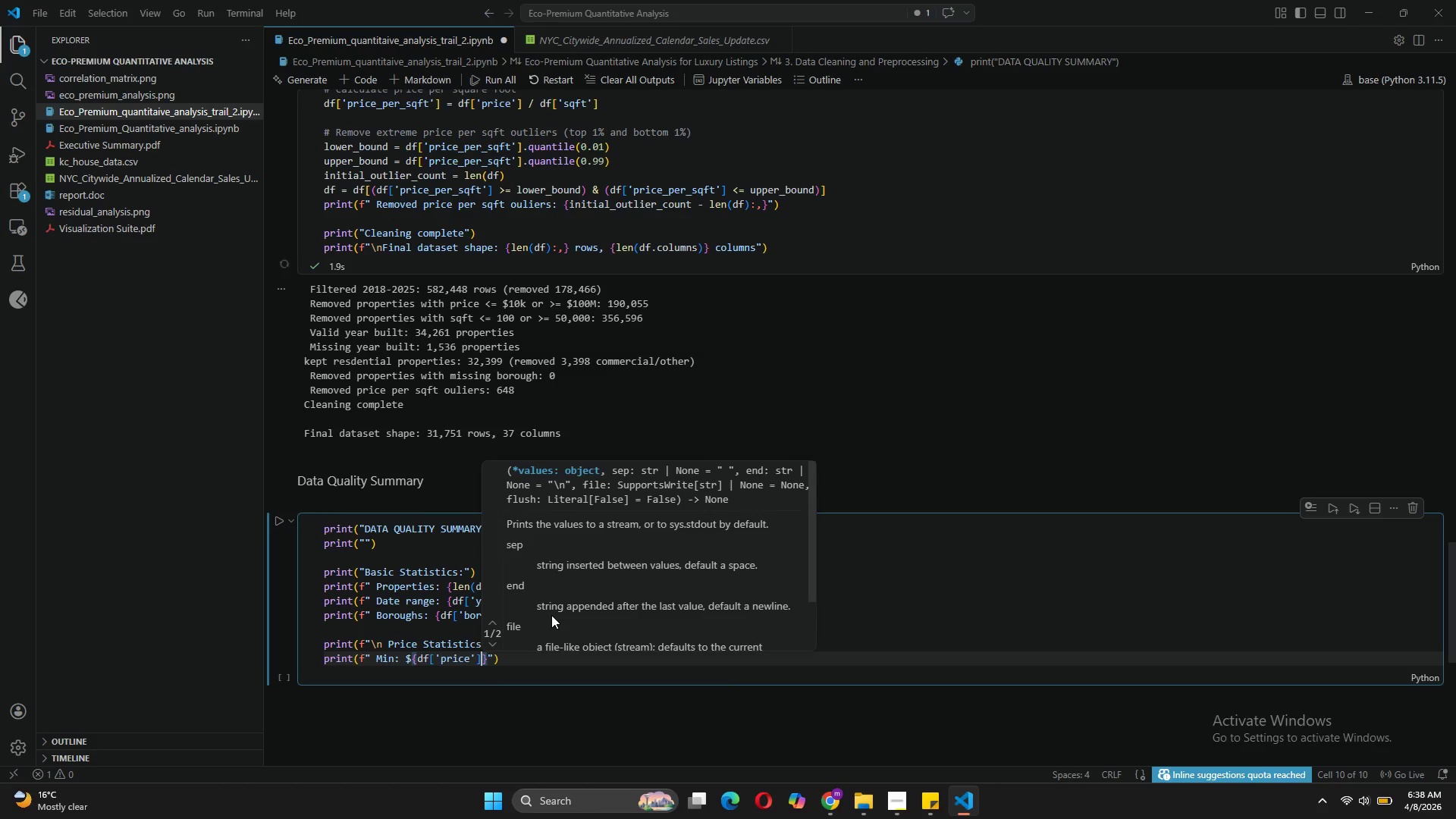 
type(.min()
 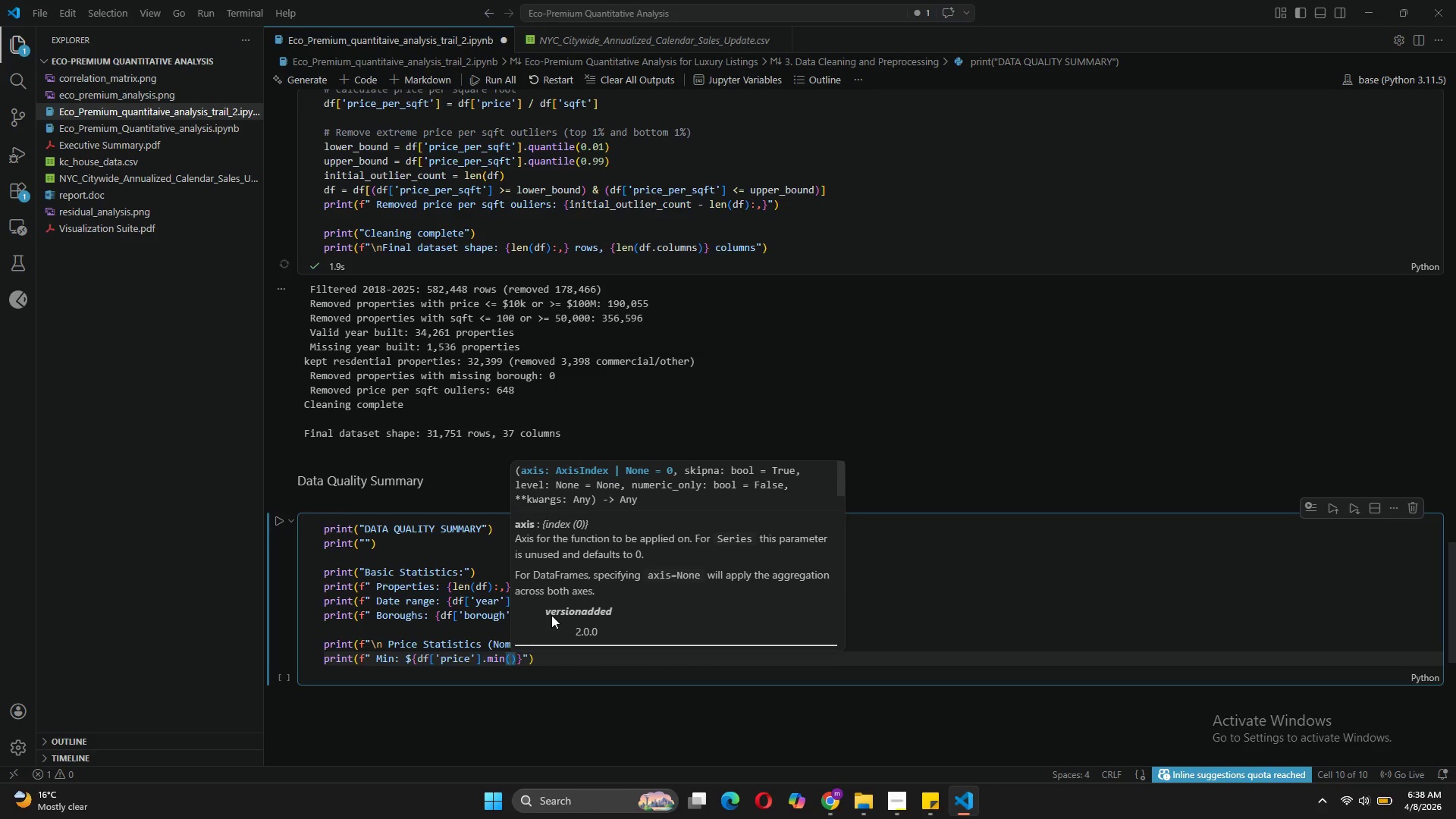 
key(ArrowRight)
 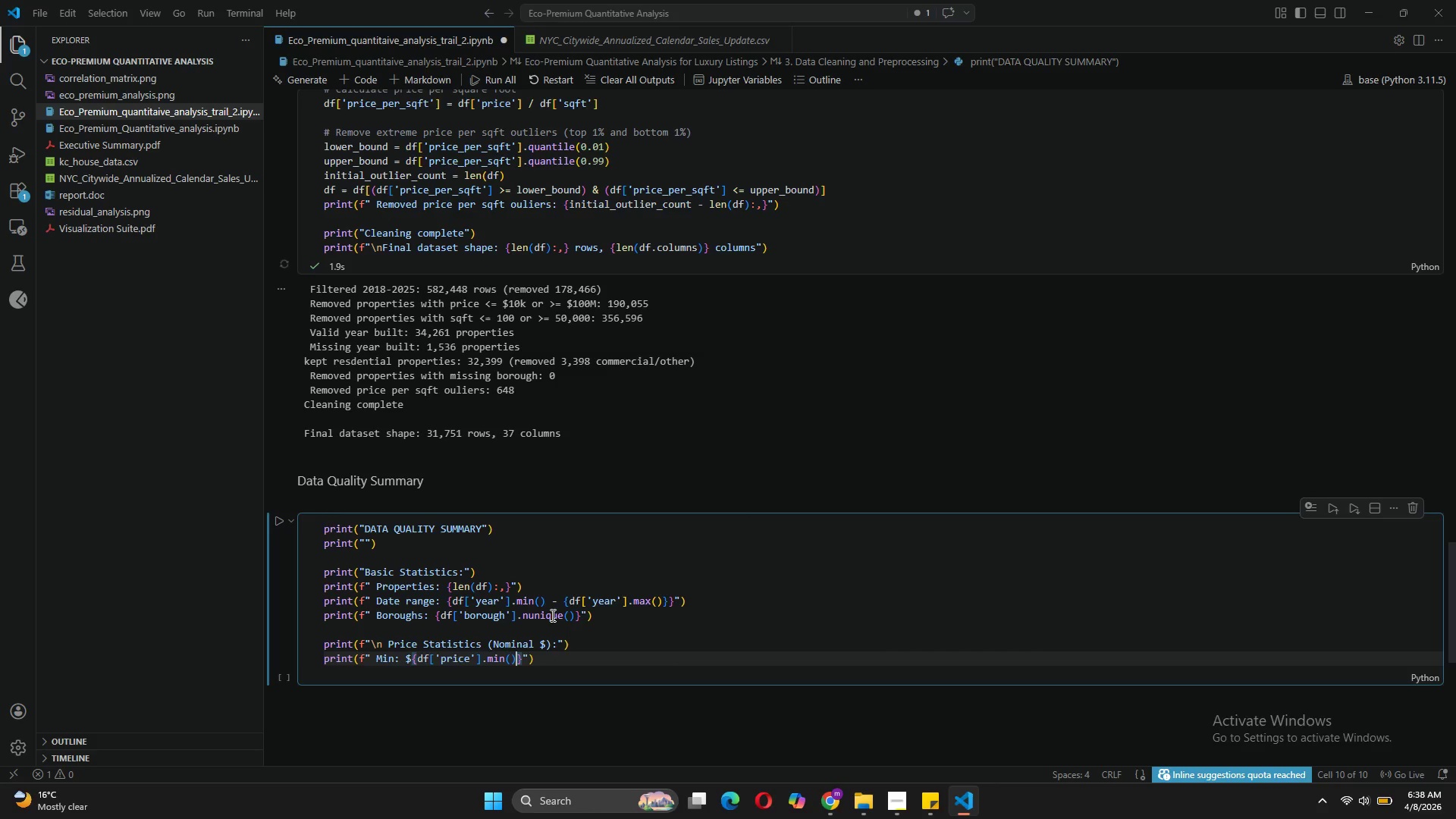 
type(: )
key(Backspace)
type(,.0f)
 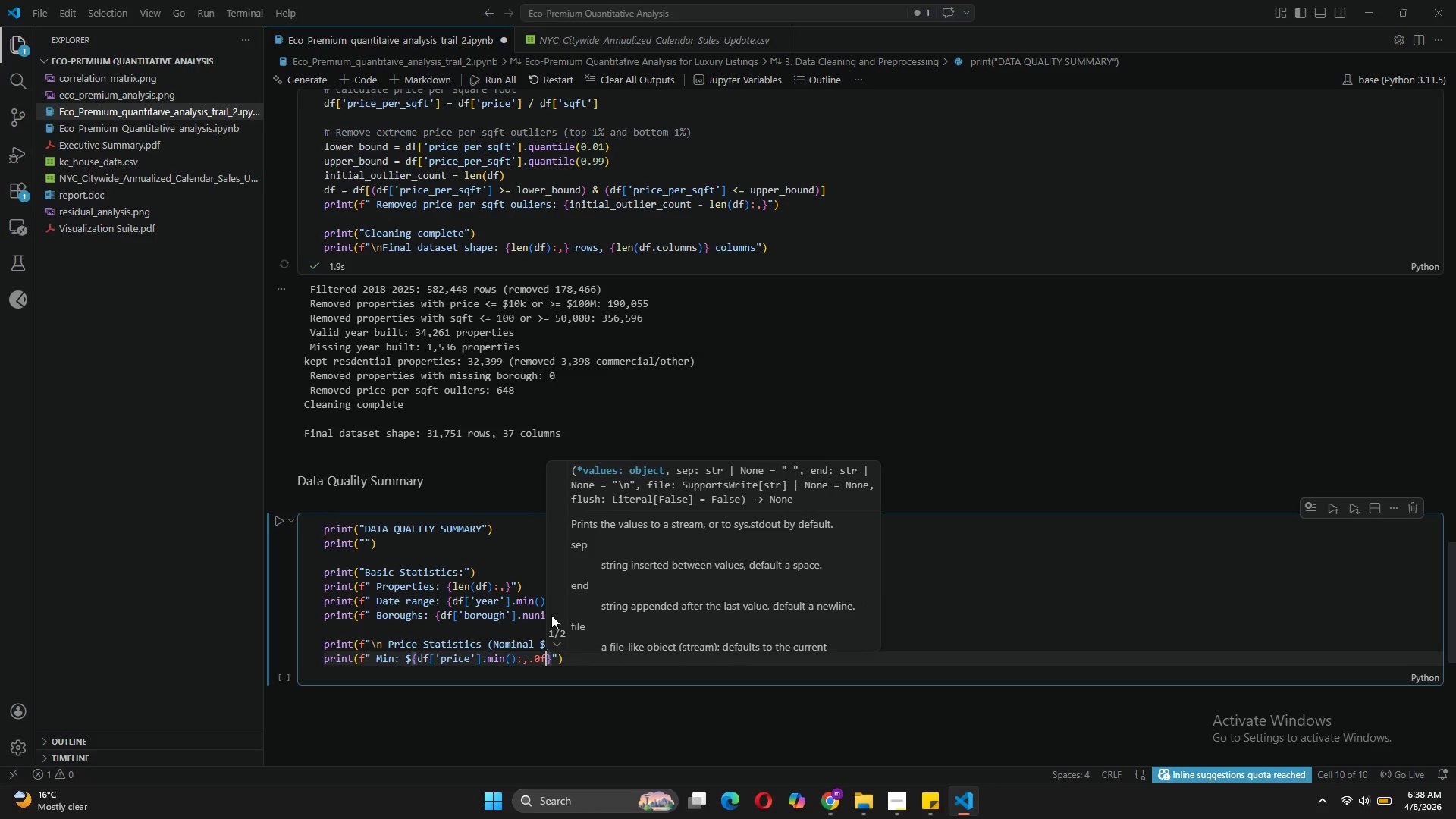 
key(ArrowRight)
 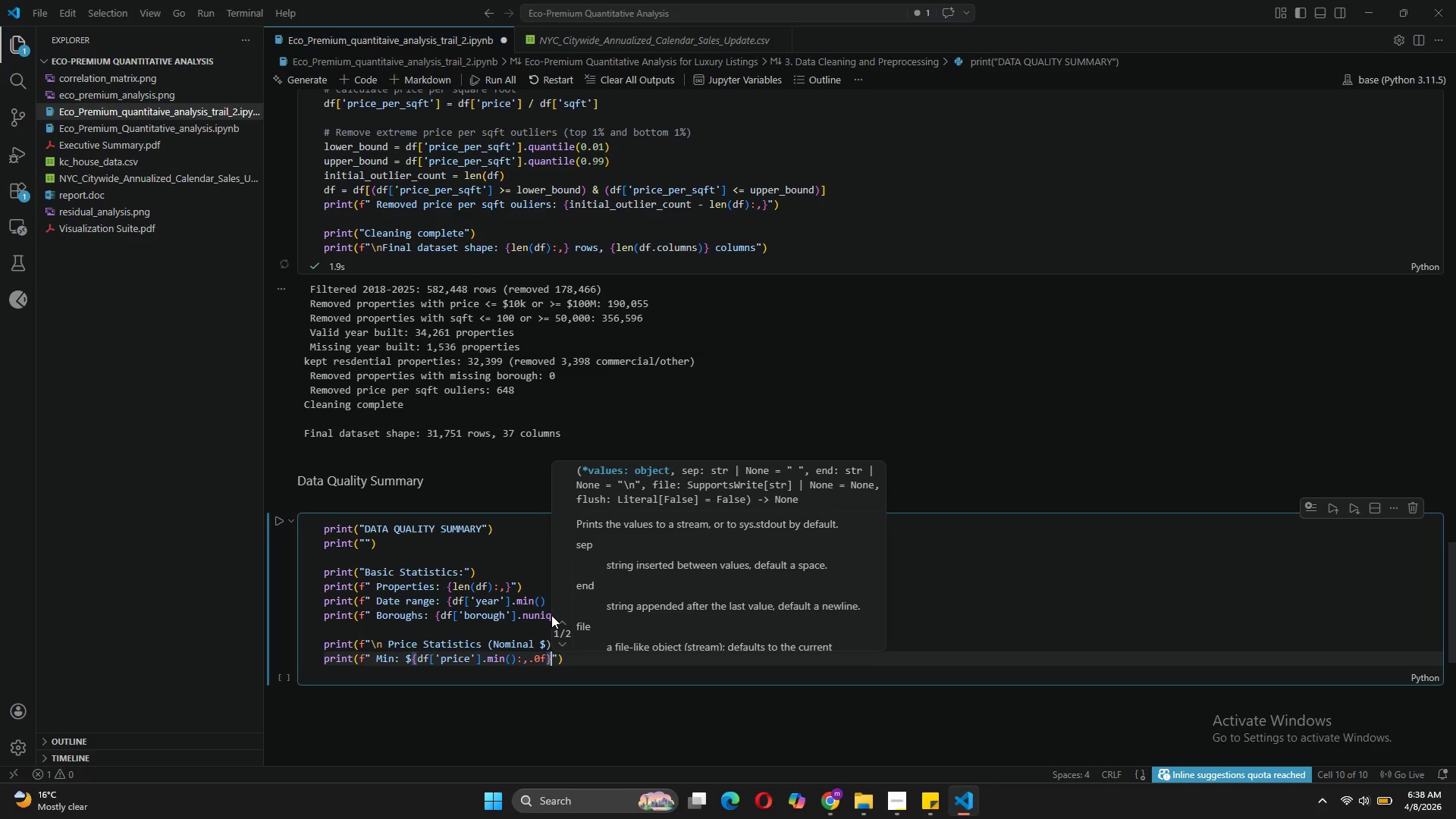 
key(ArrowRight)
 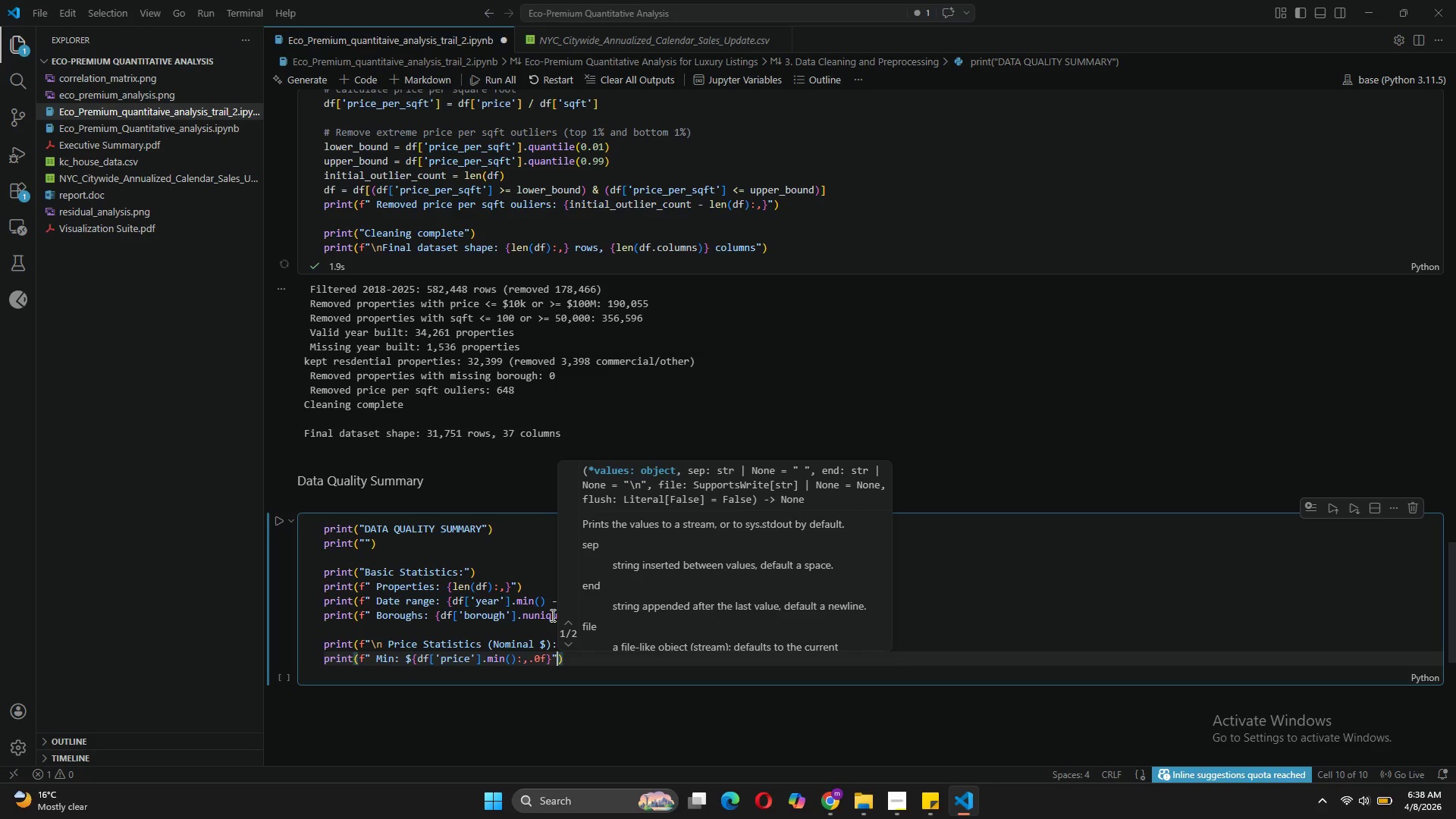 
key(ArrowRight)
 